 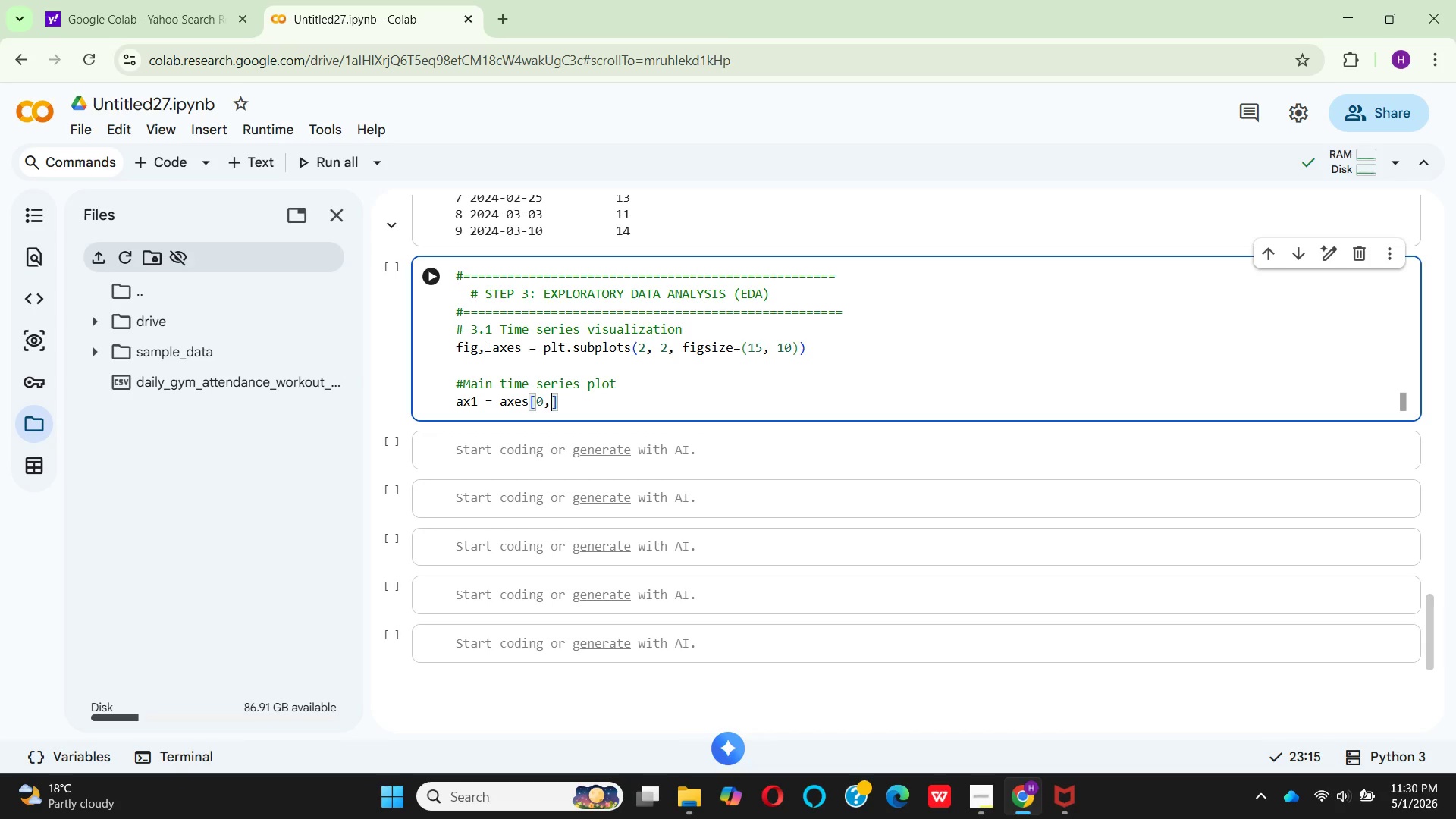 
key(0)
 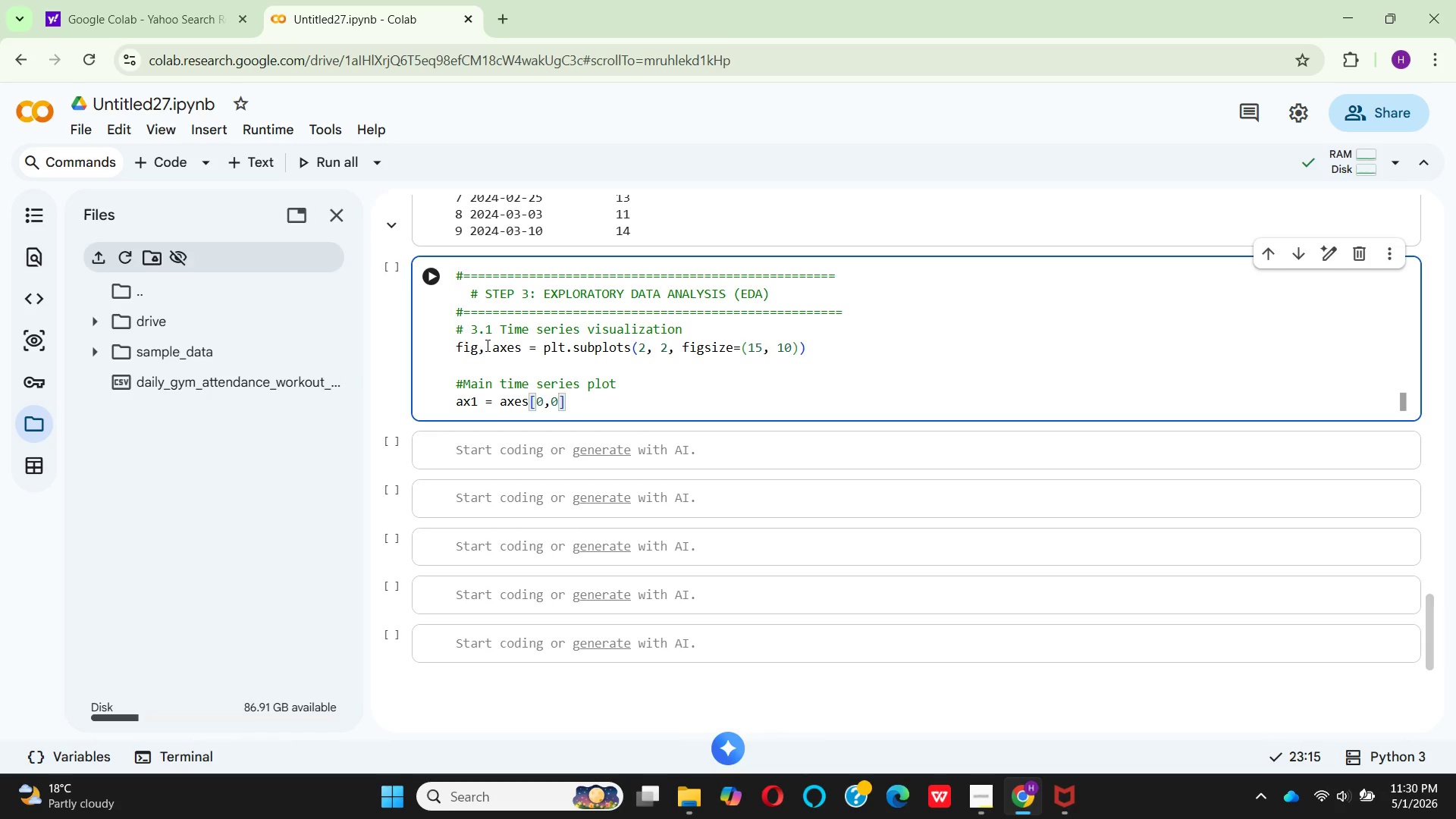 
key(ArrowLeft)
 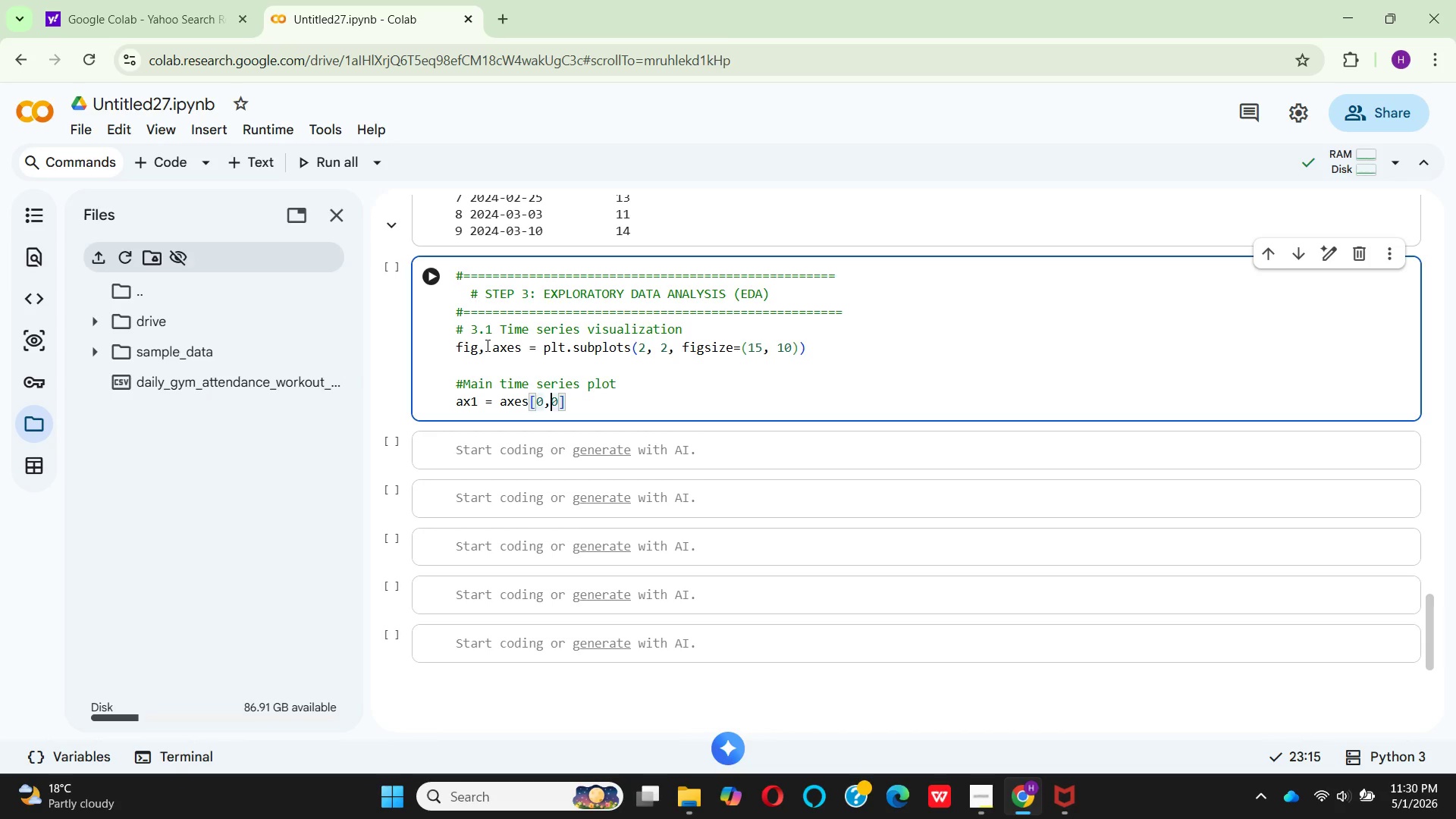 
key(Space)
 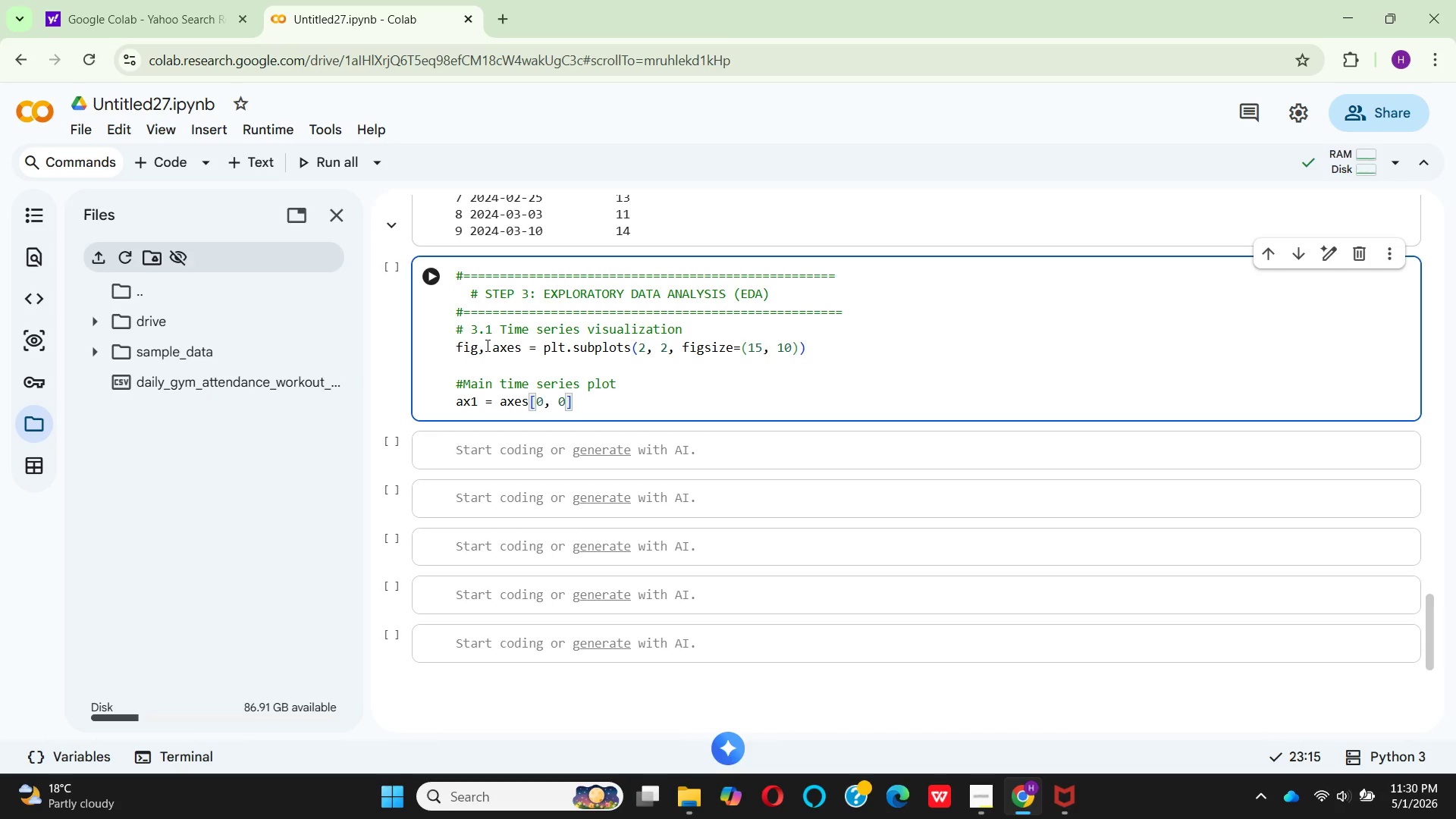 
key(ArrowRight)
 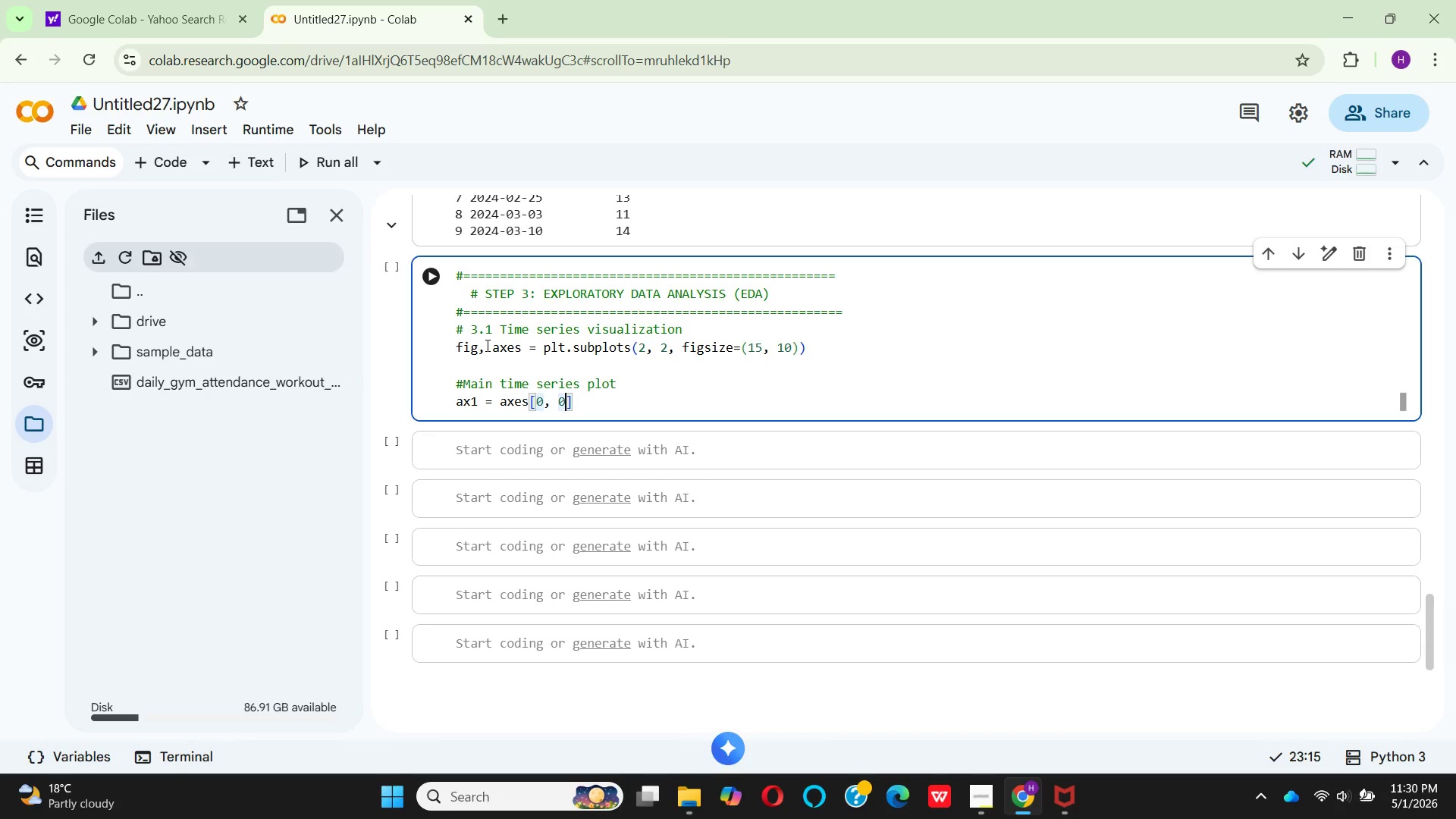 
key(ArrowRight)
 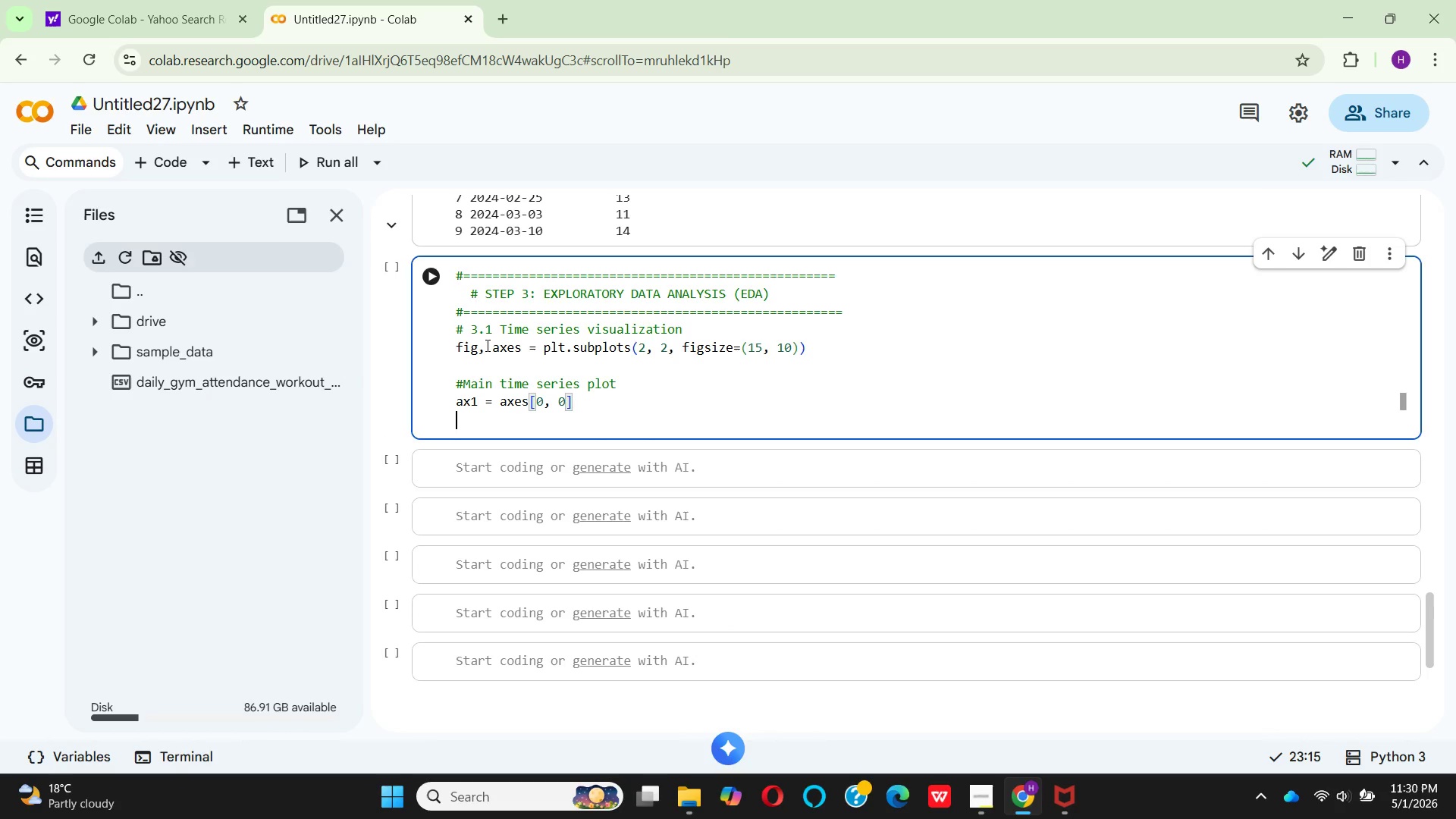 
key(Enter)
 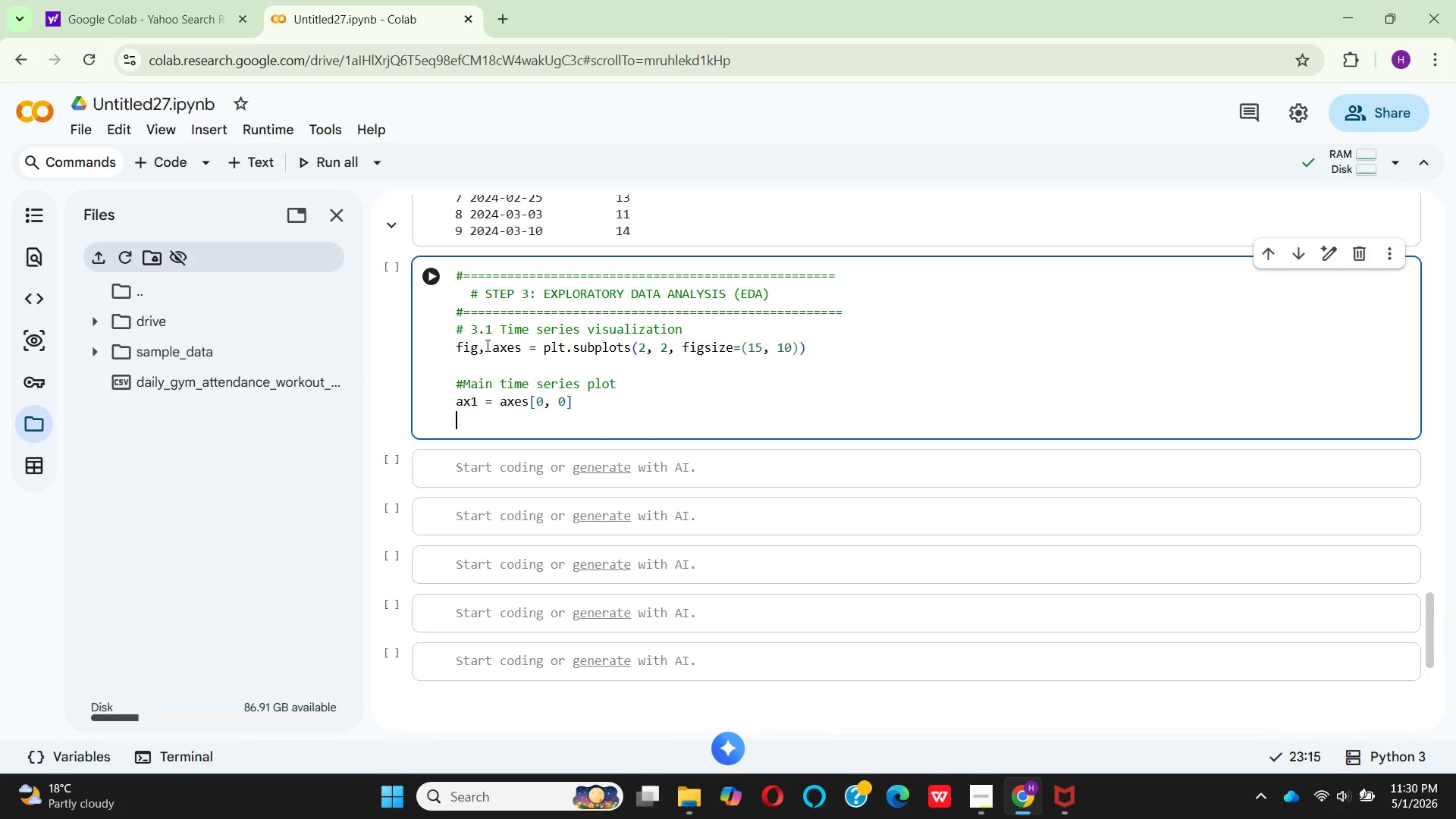 
type(ax1,)
key(Backspace)
key(Backspace)
type(.pl)
 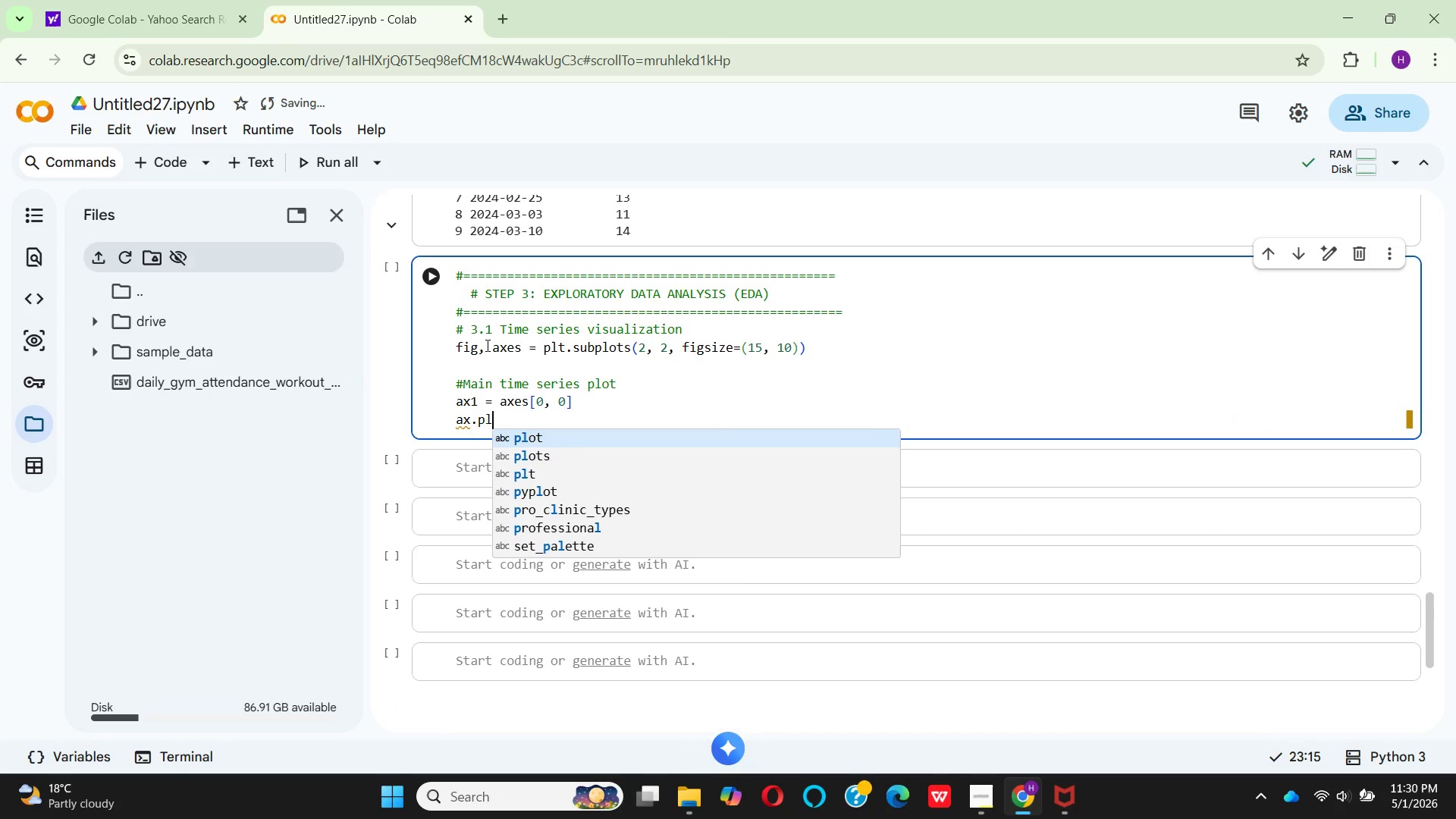 
key(Enter)
 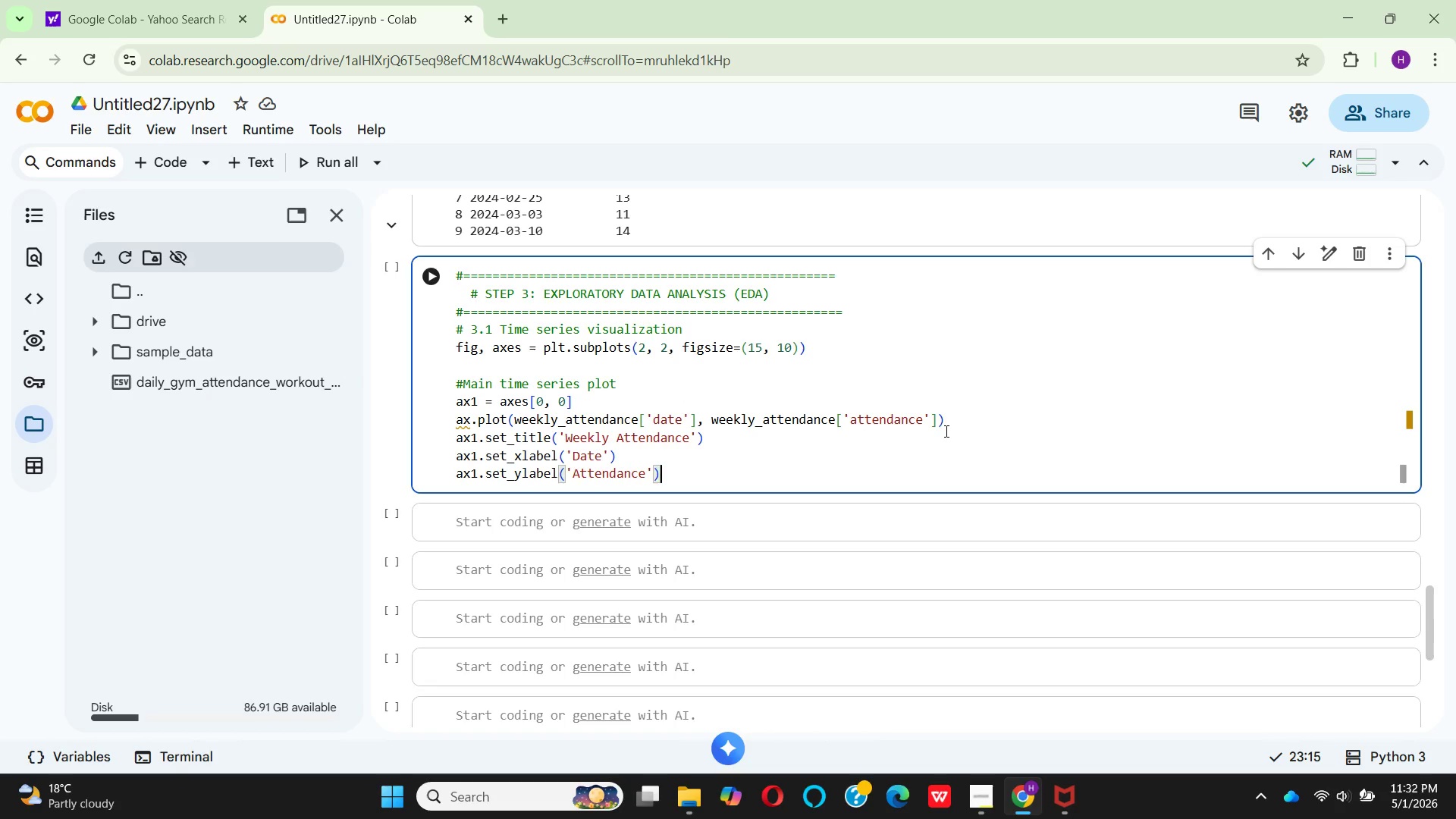 
wait(89.77)
 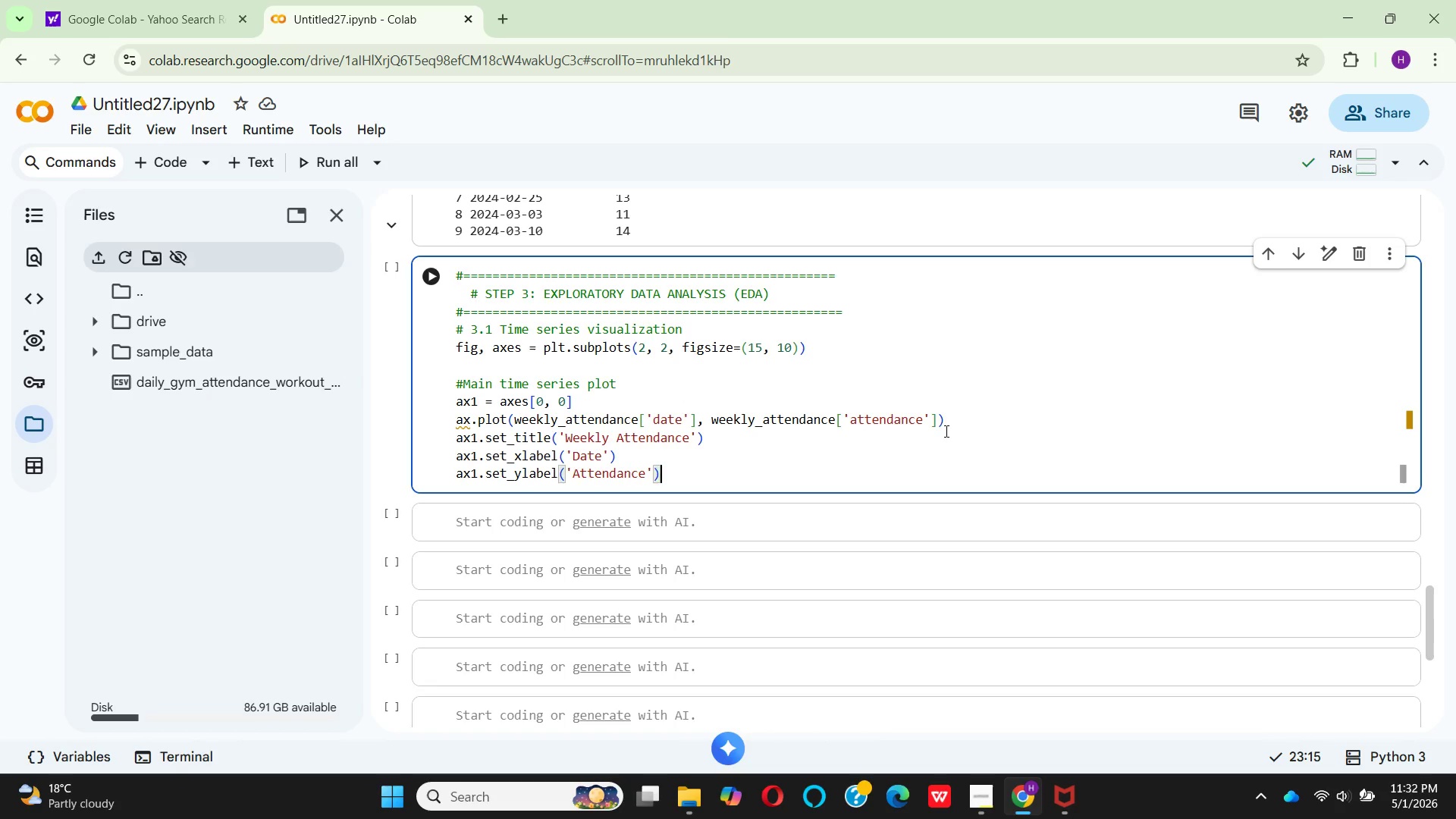 
left_click([935, 419])
 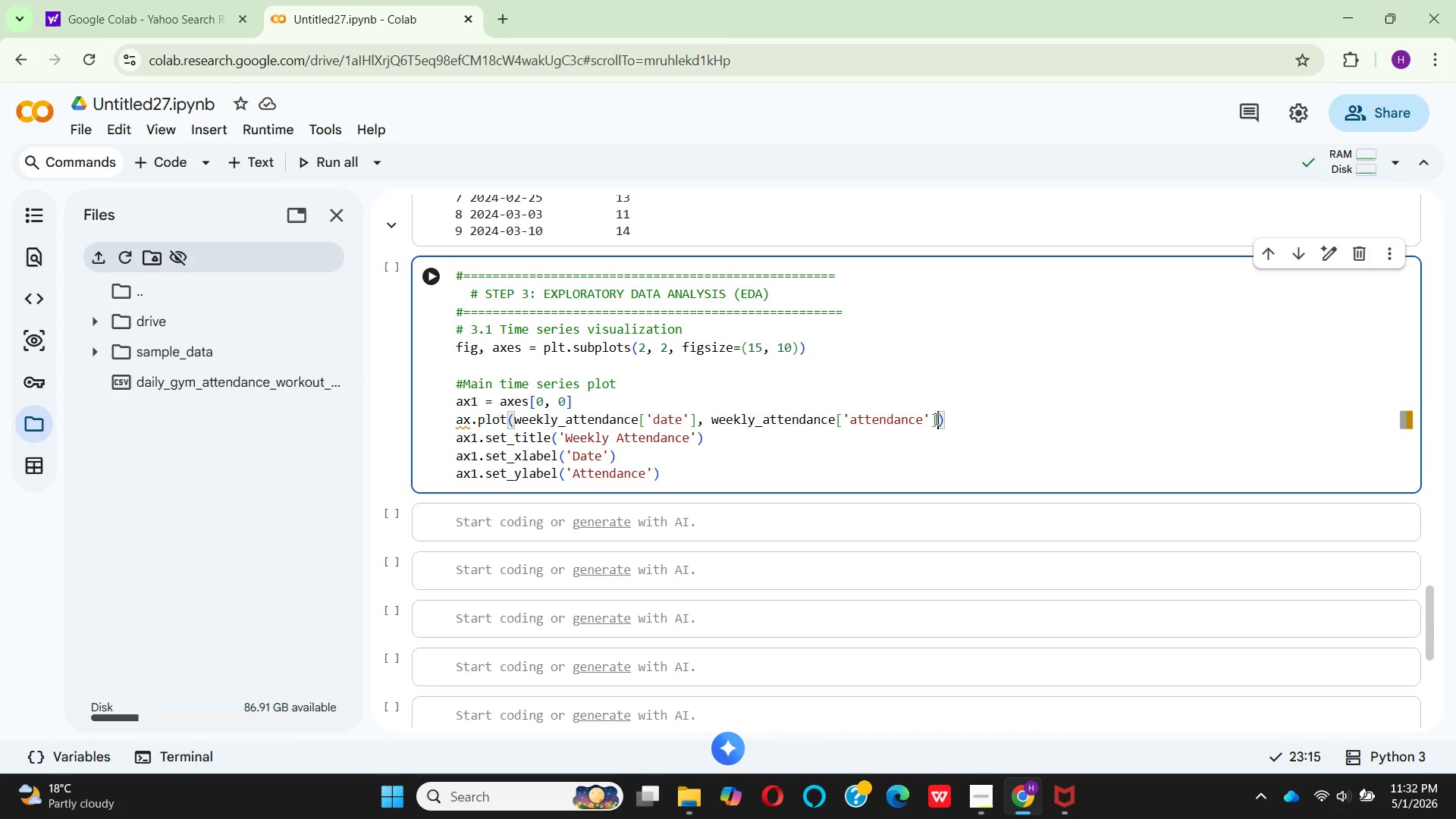 
key(Comma)
 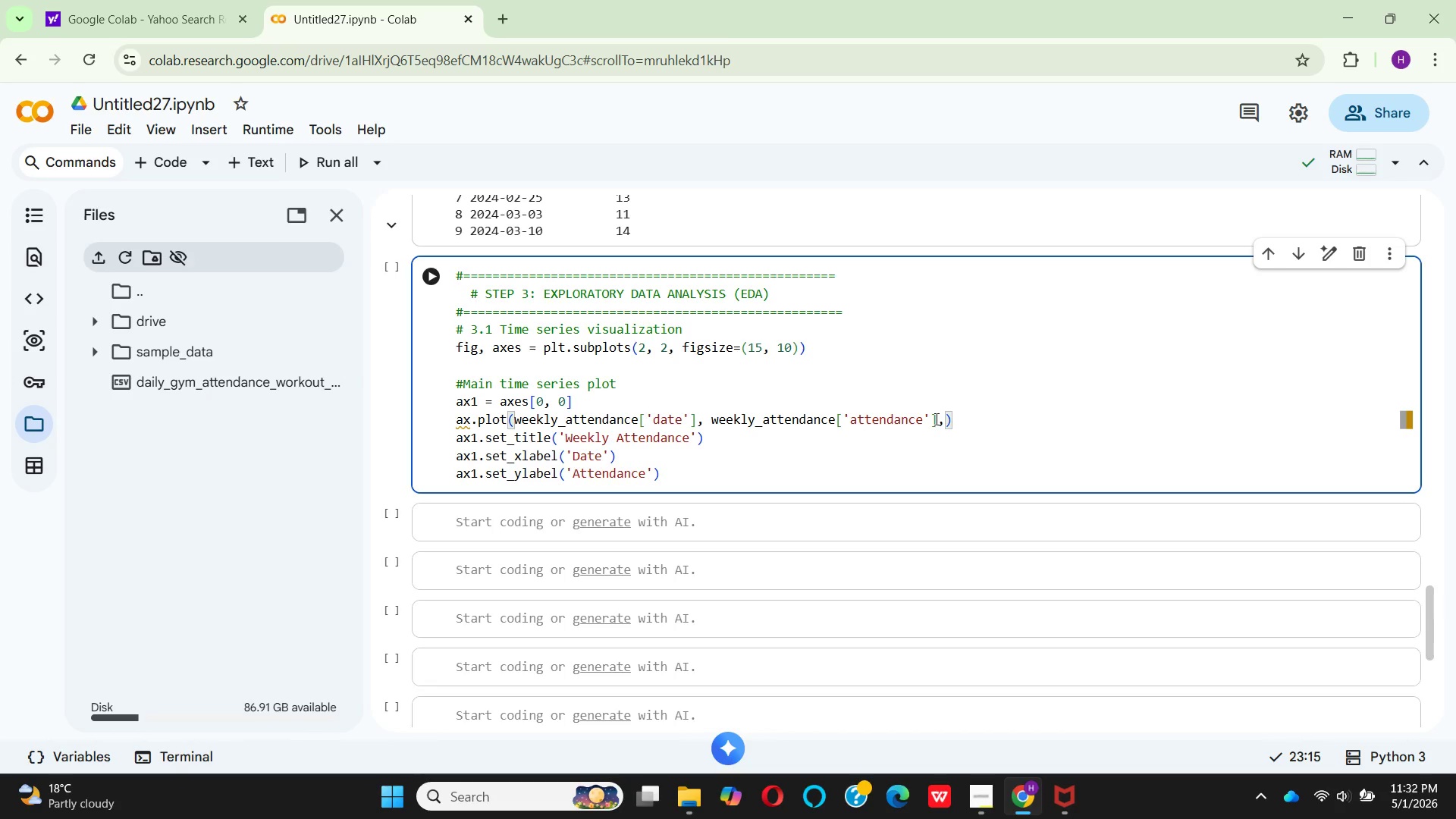 
key(Enter)
 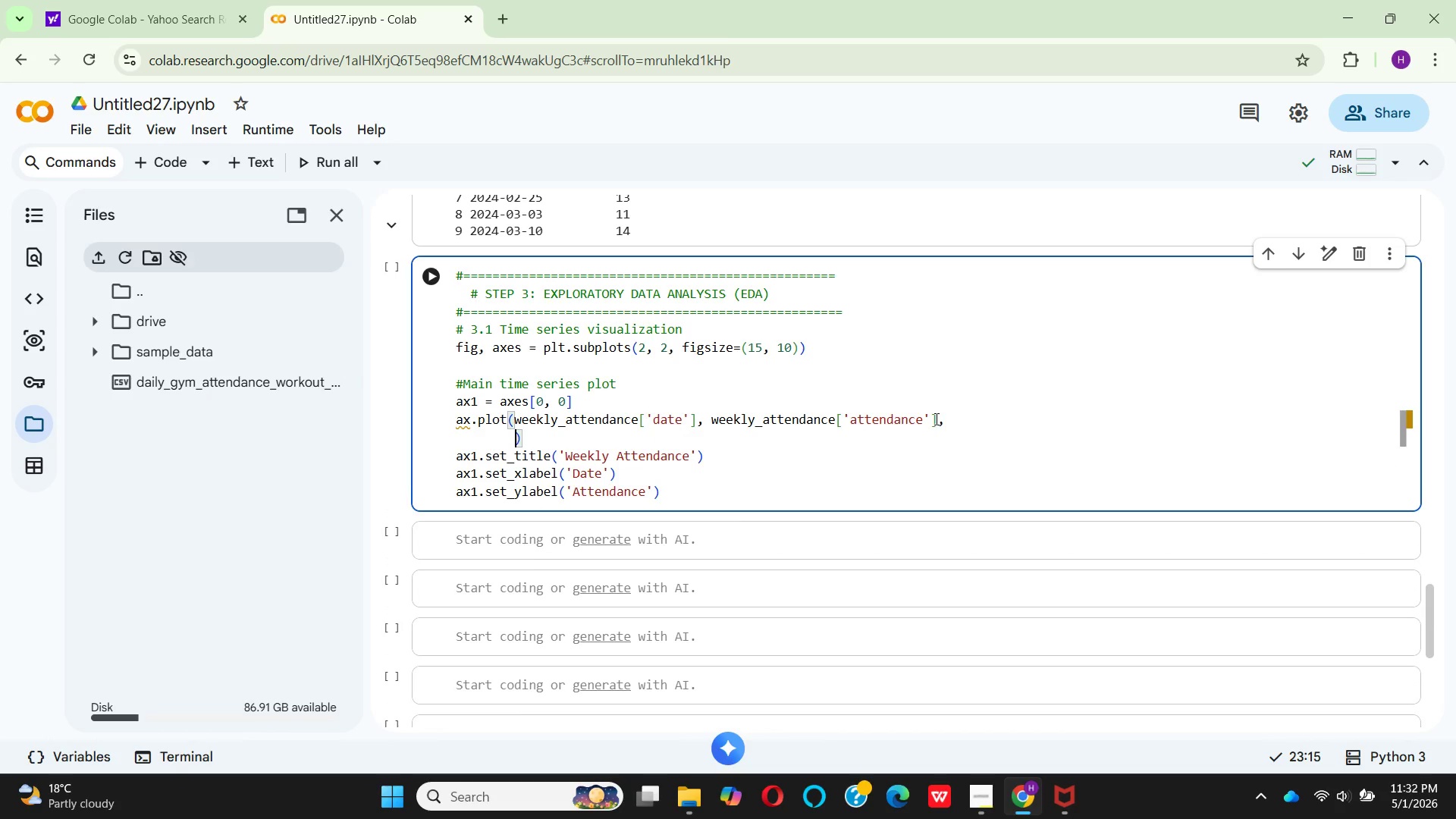 
type(marker='o)
 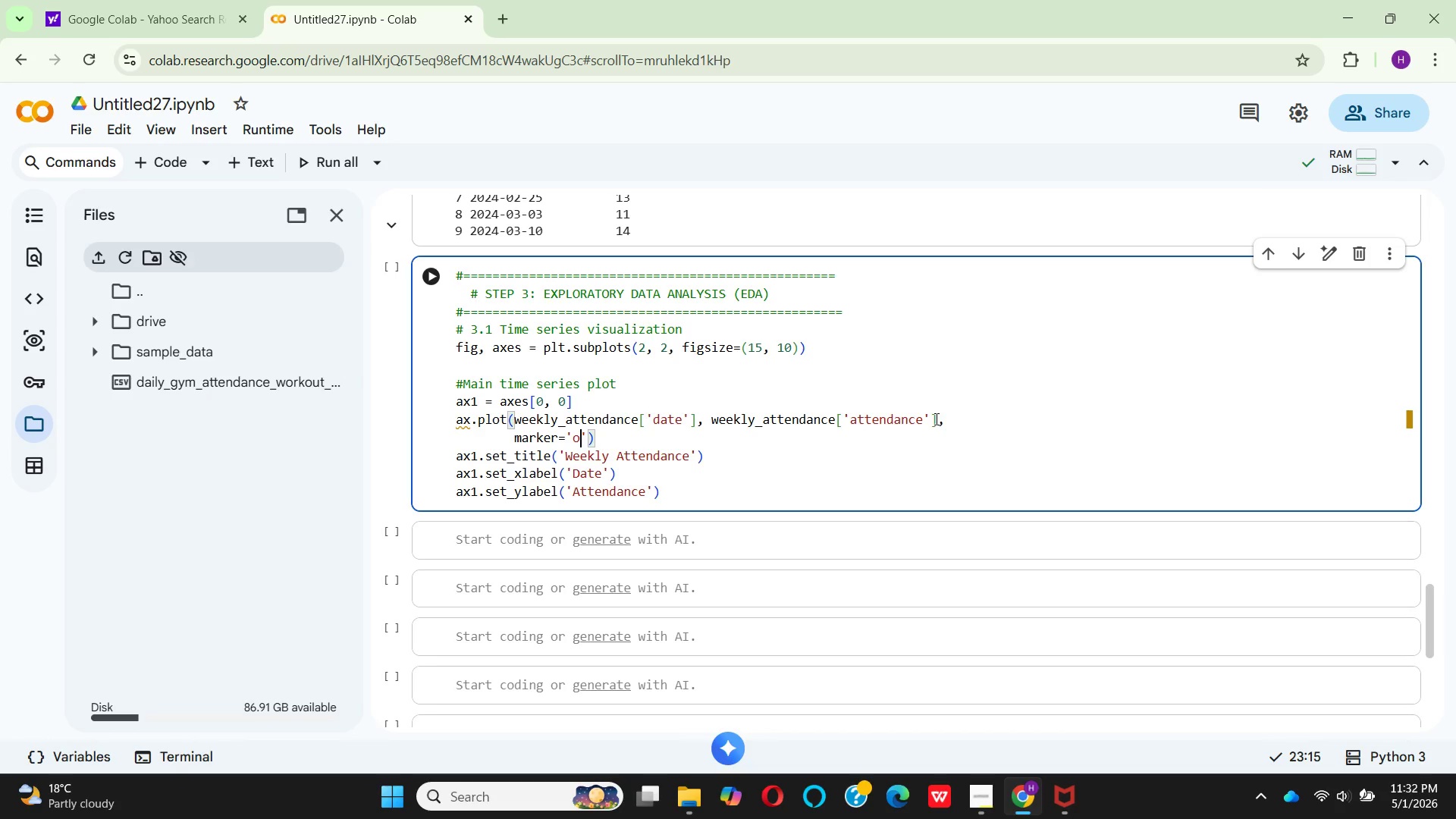 
key(ArrowRight)
 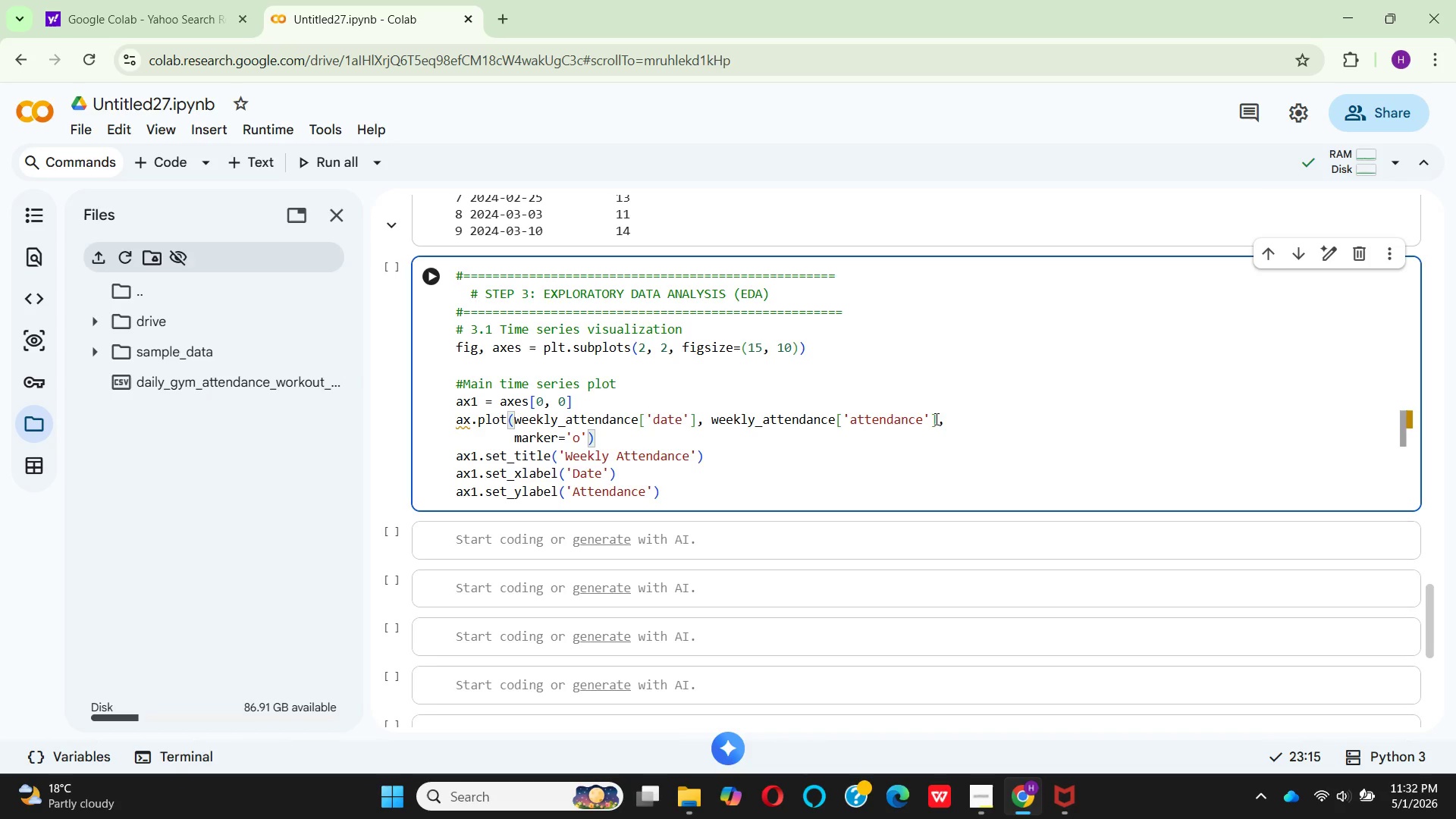 
key(Comma)
 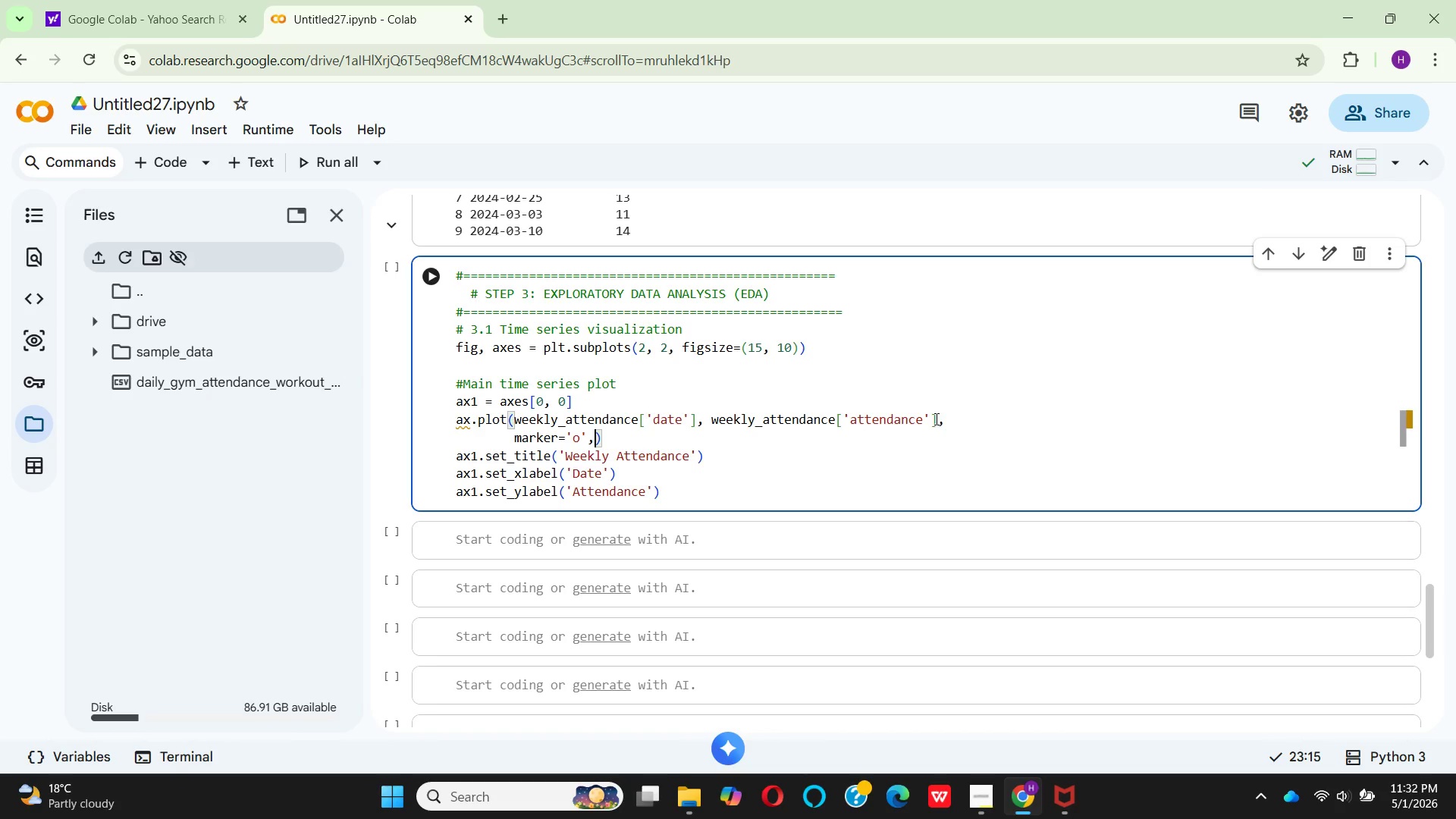 
key(Space)
 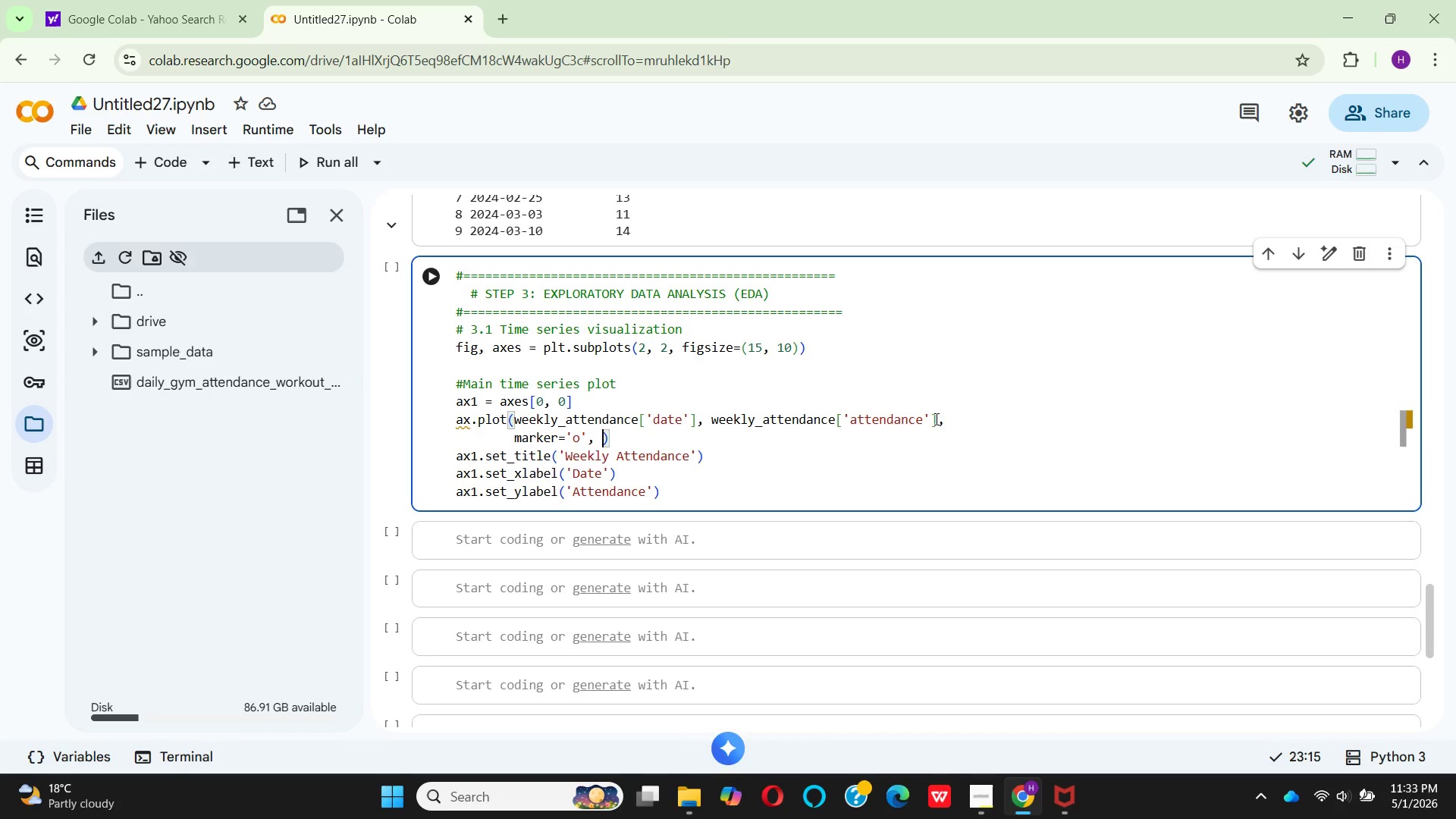 
wait(74.34)
 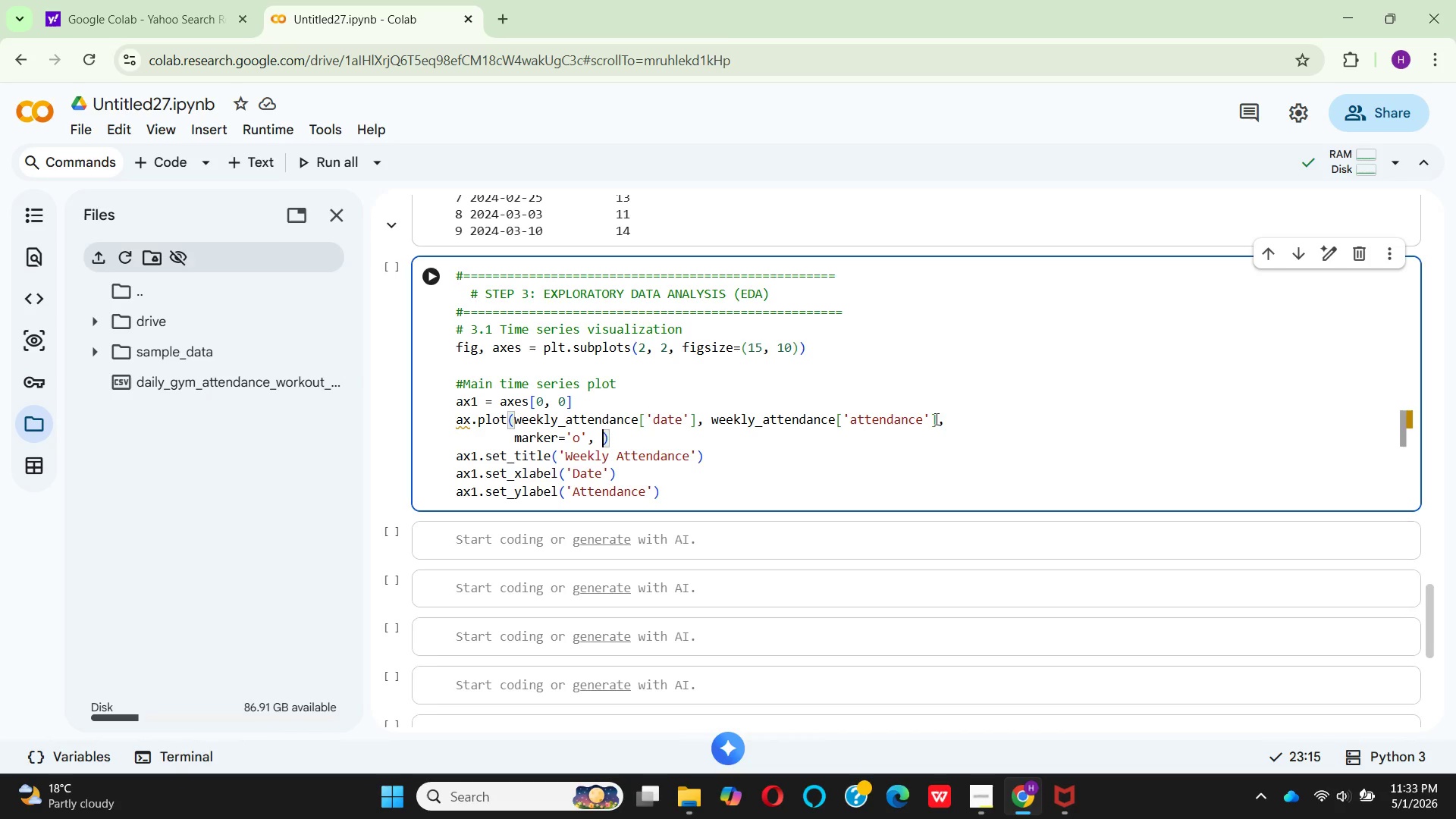 
type(mar)
 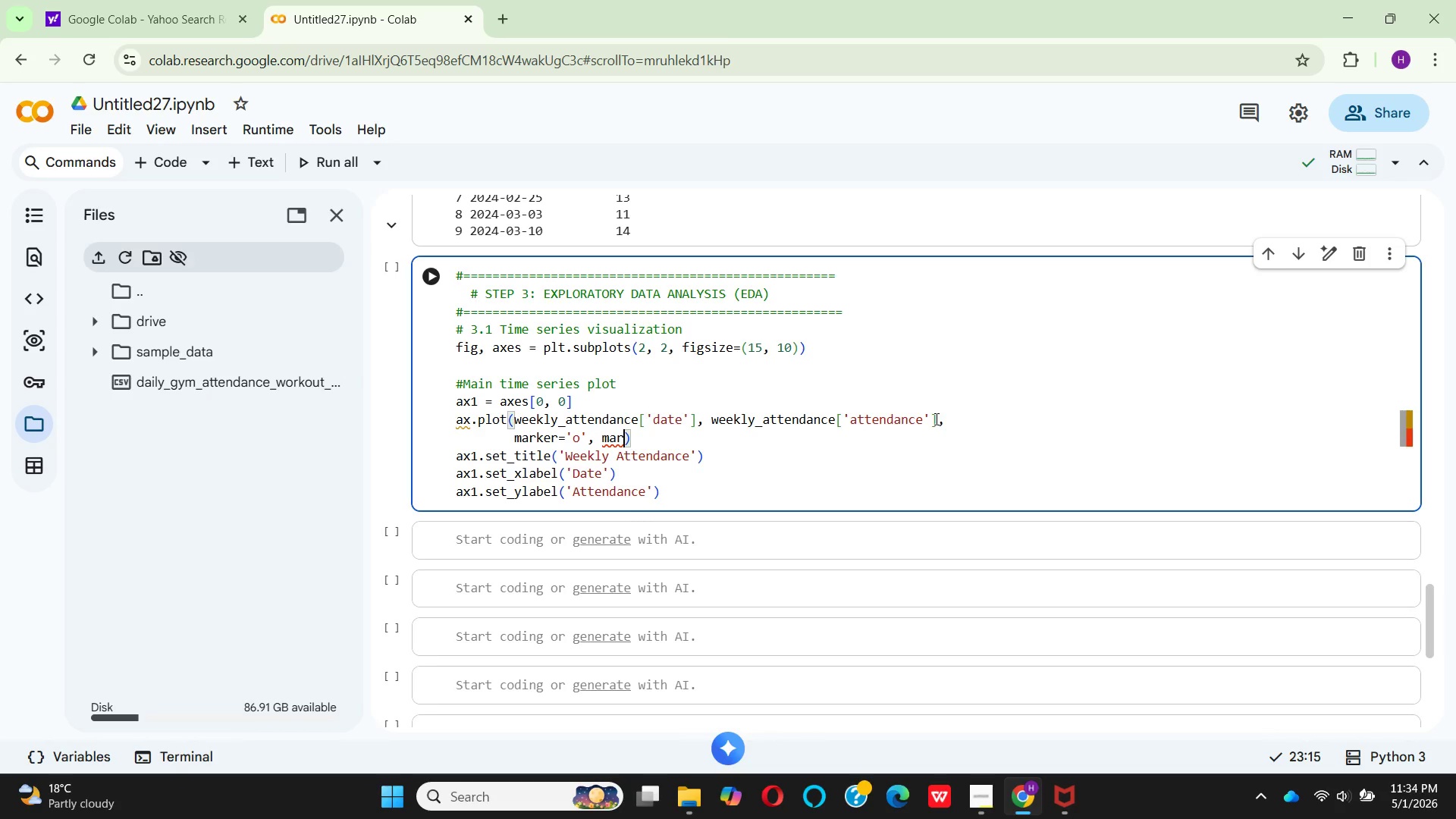 
type(ker)
 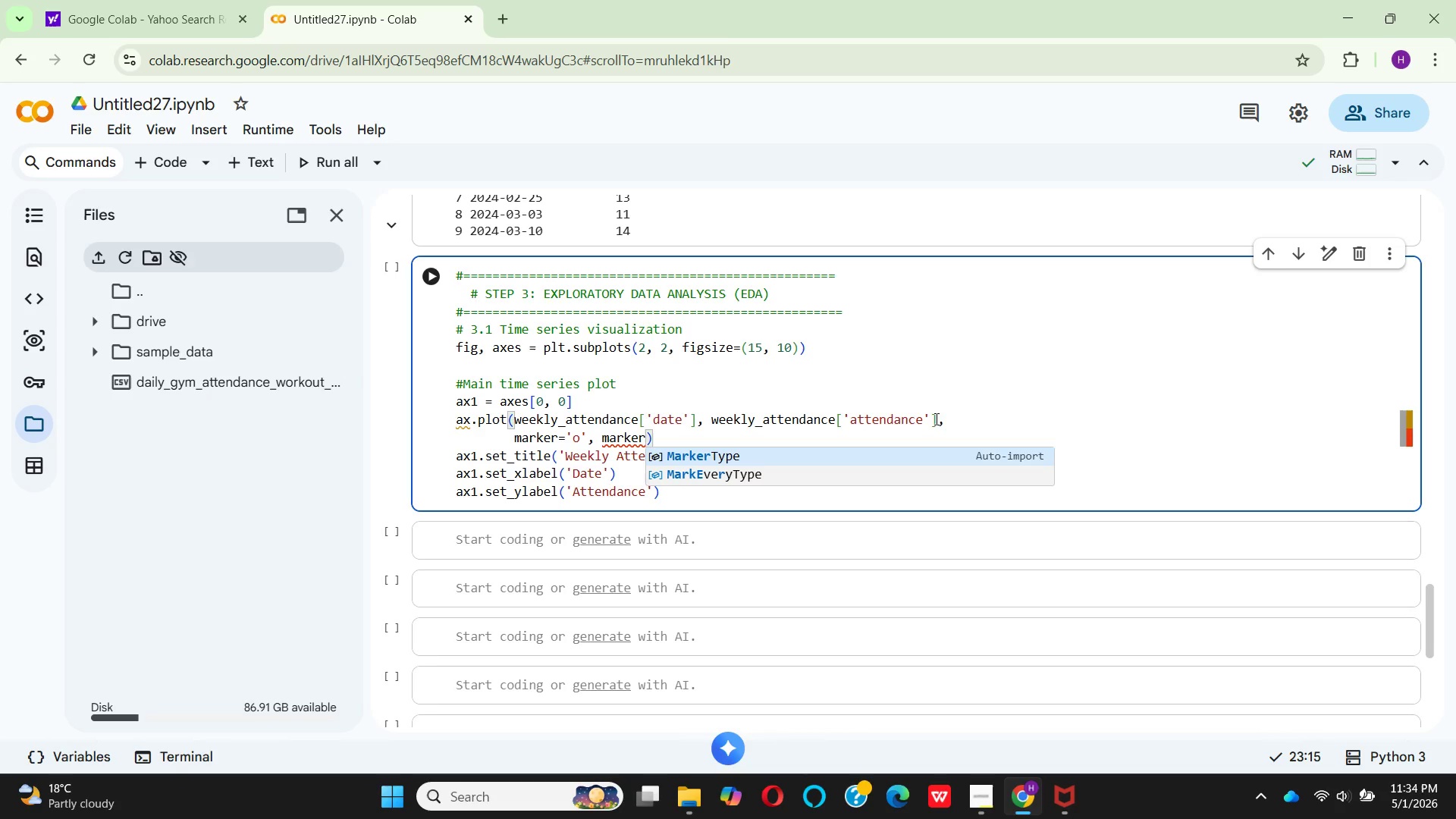 
type(size)
 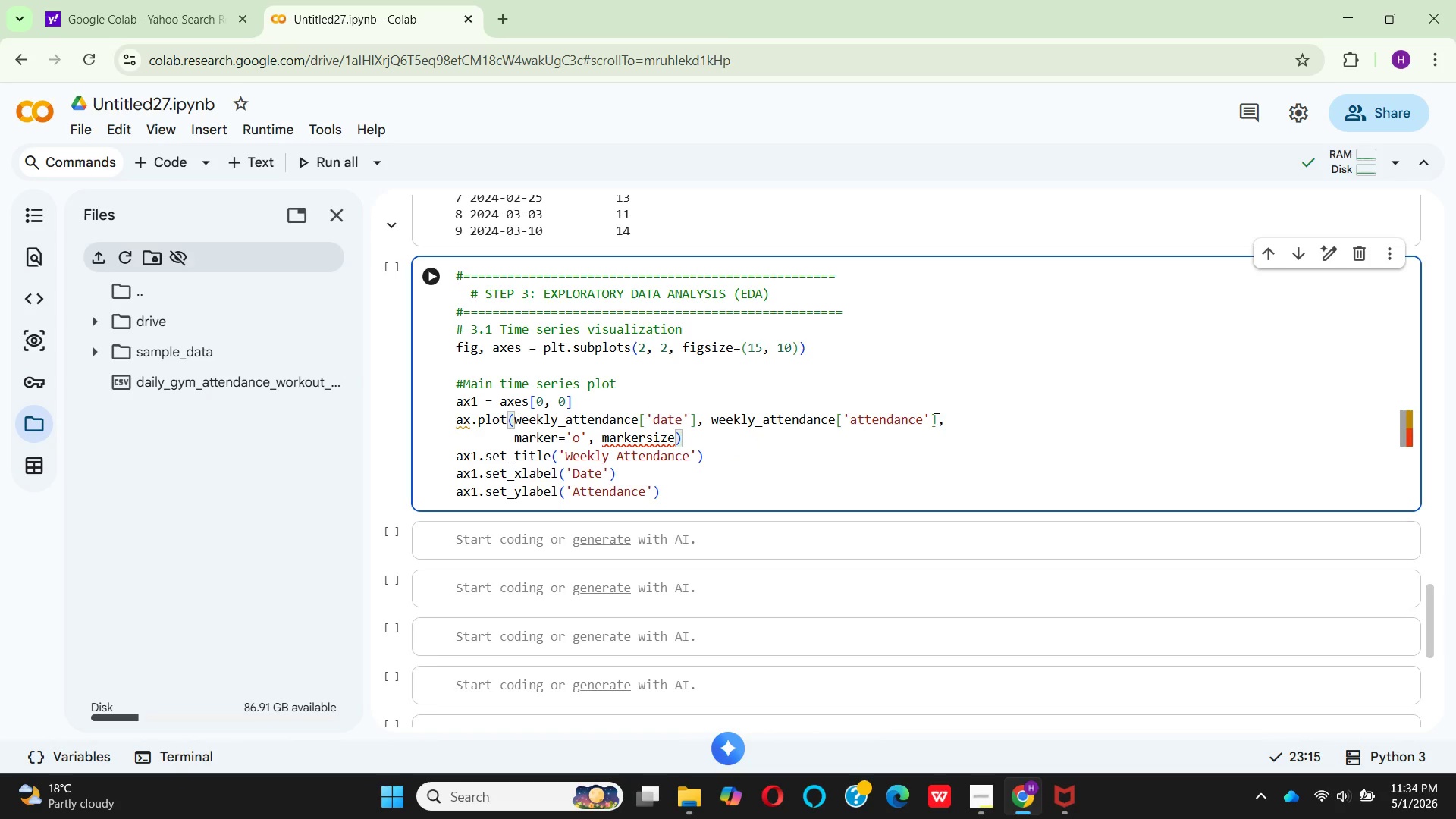 
key(Equal)
 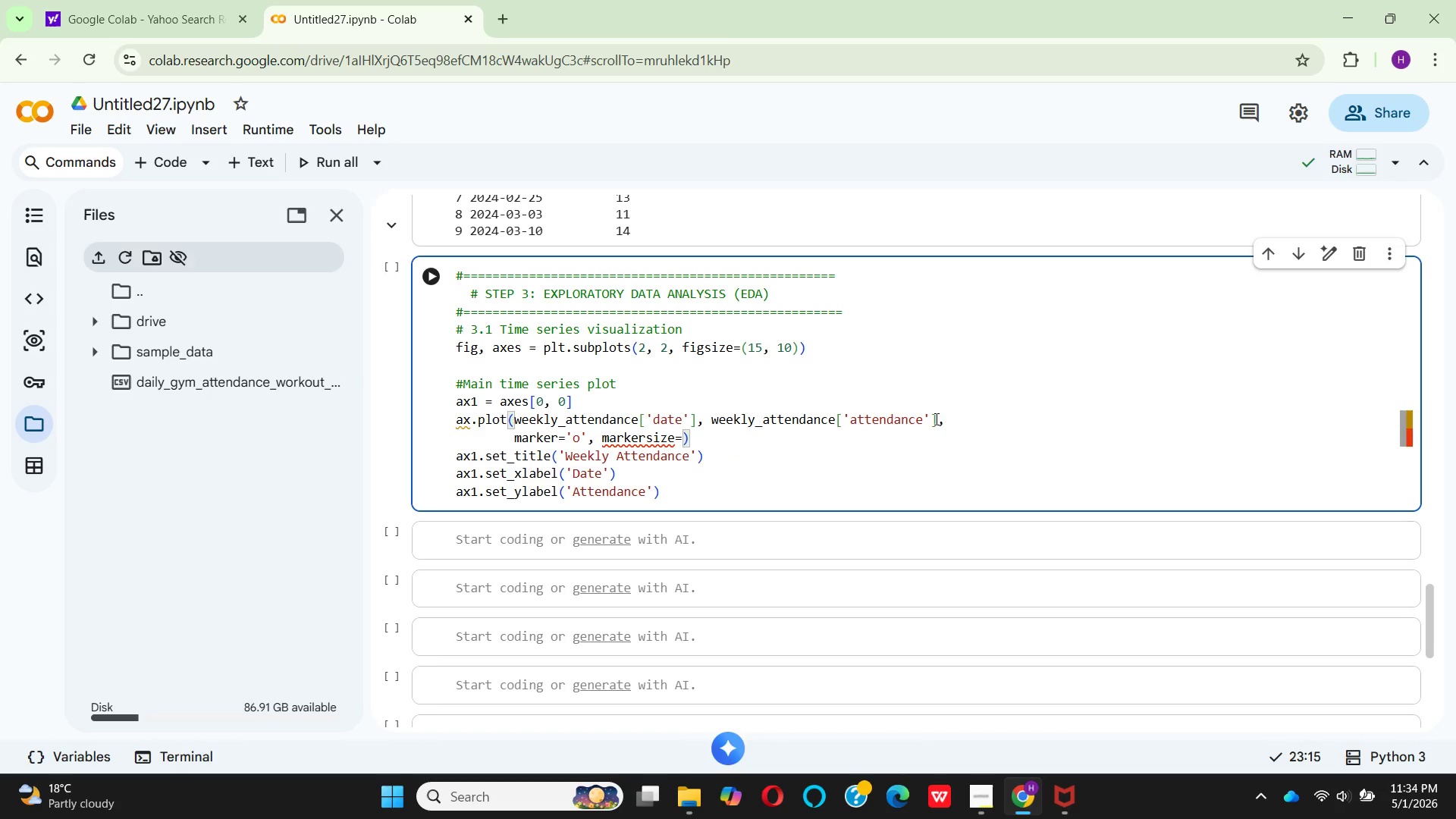 
key(3)
 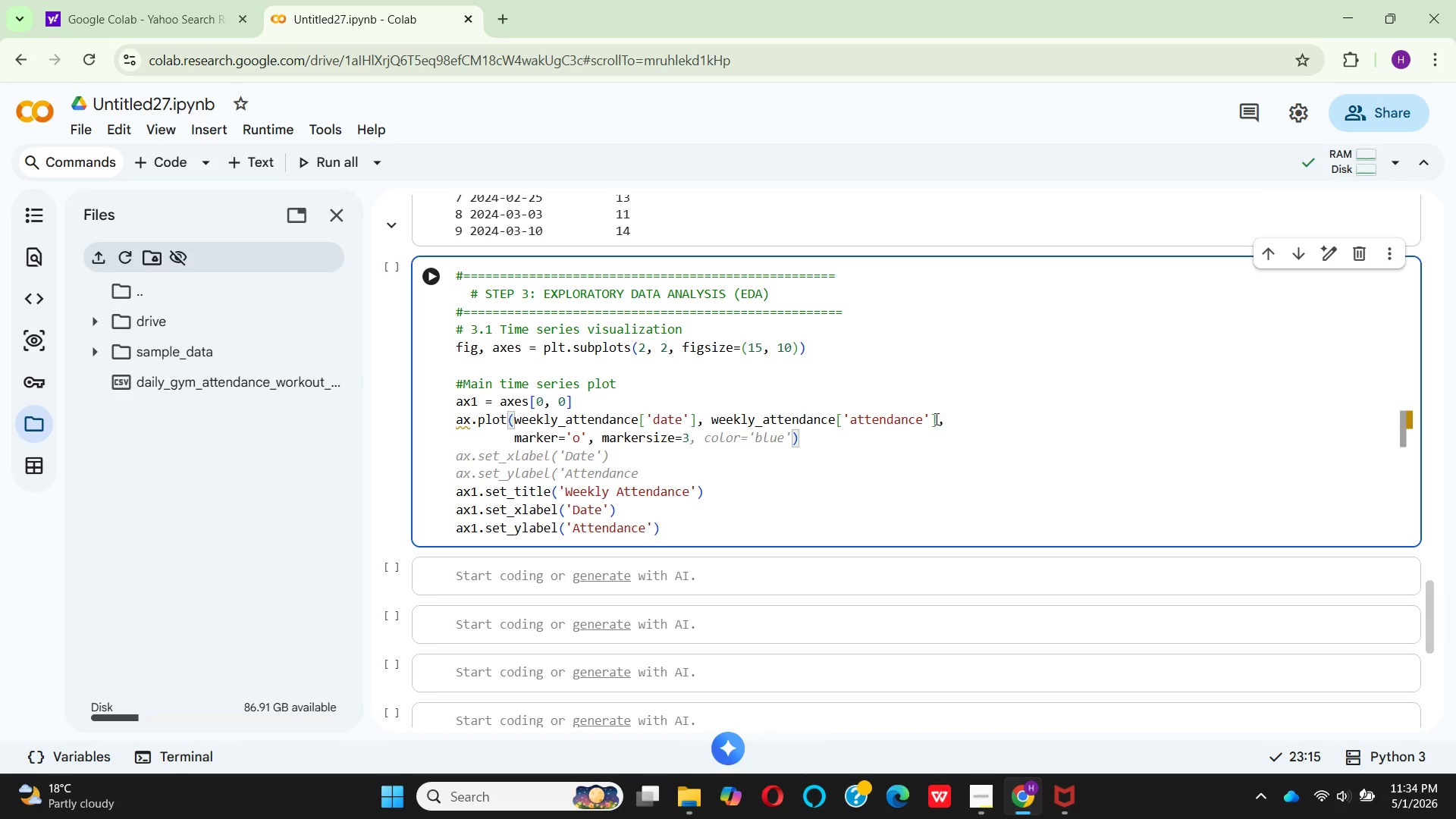 
key(Comma)
 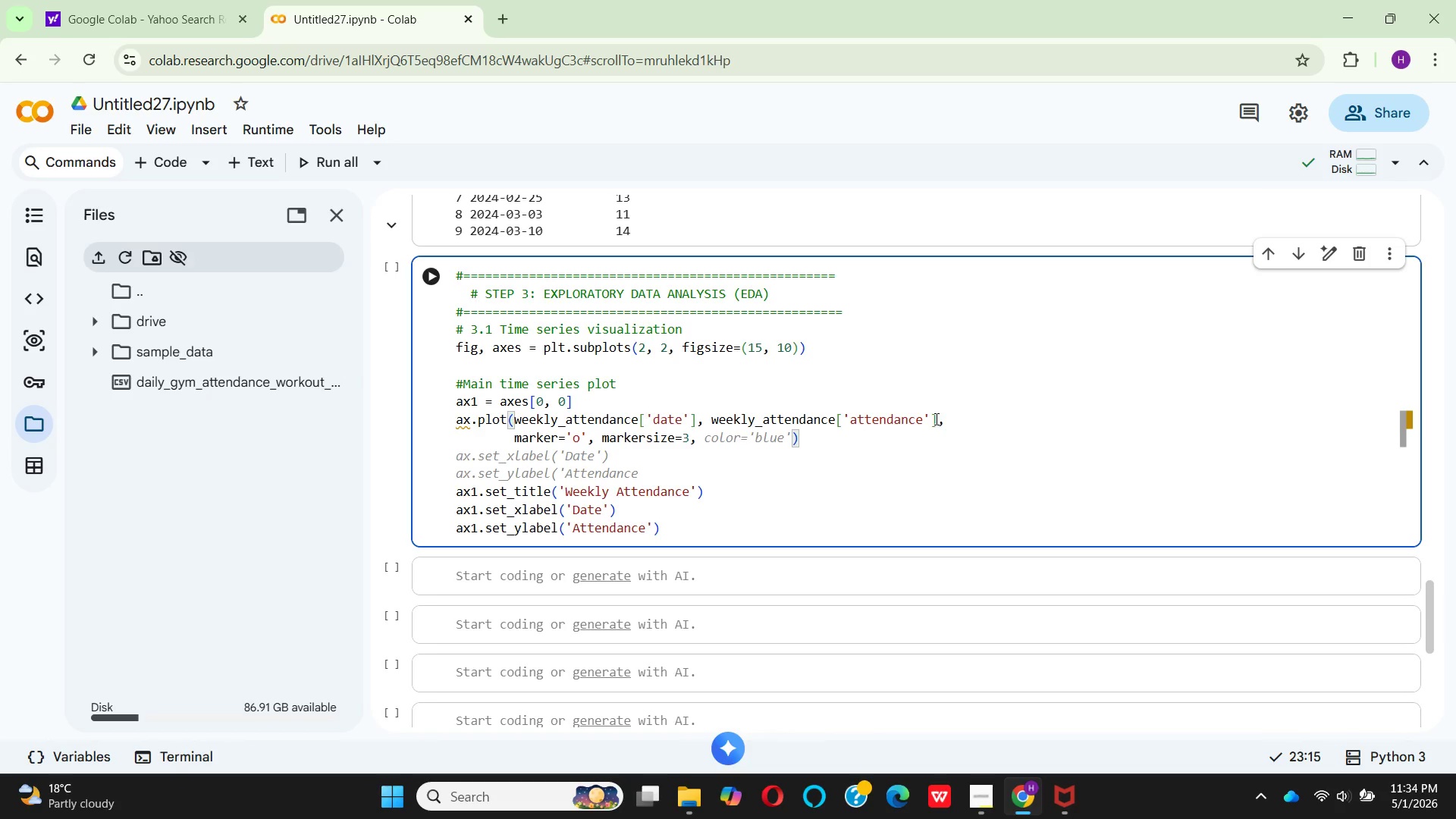 
key(Space)
 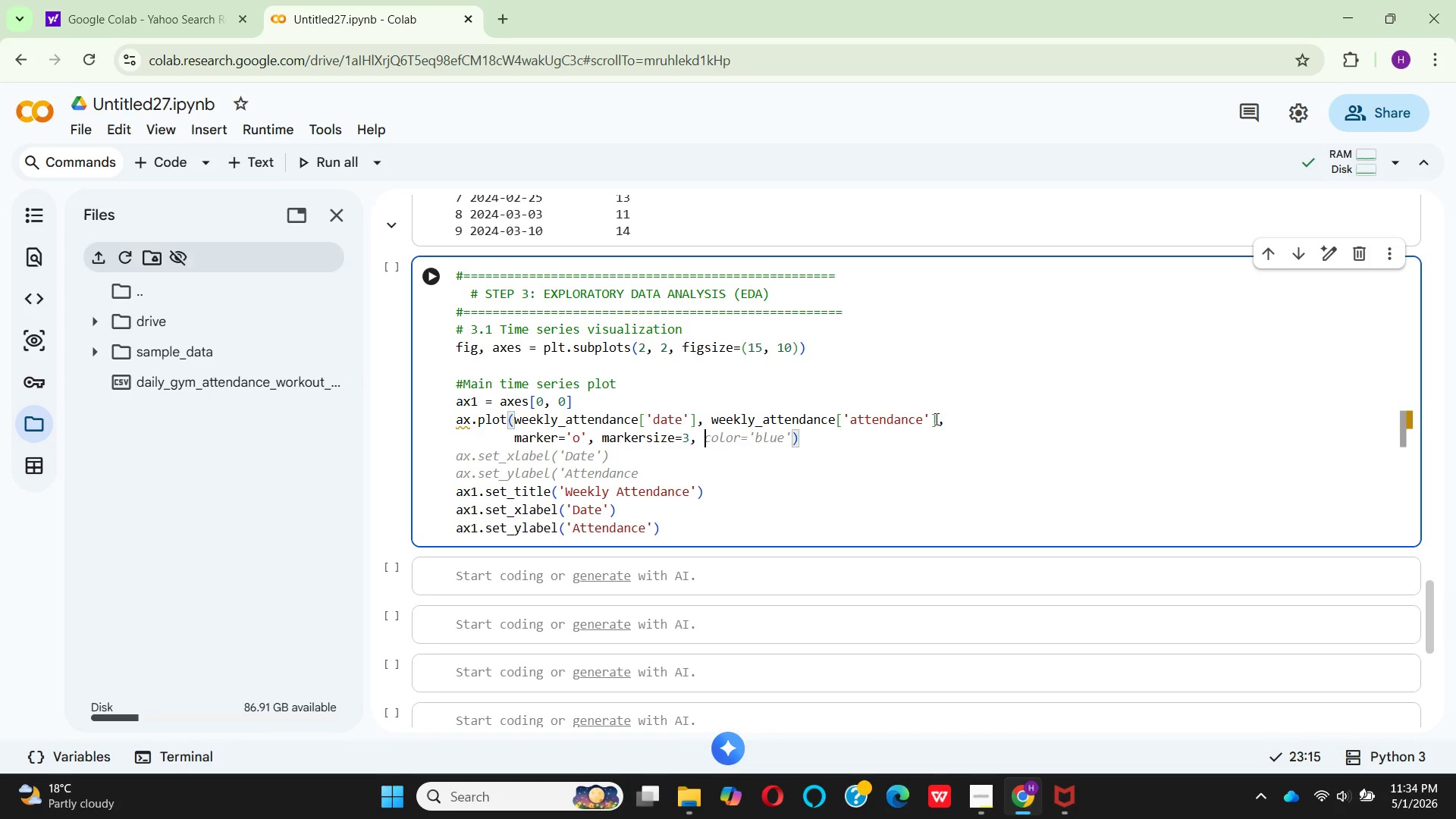 
type(li)
 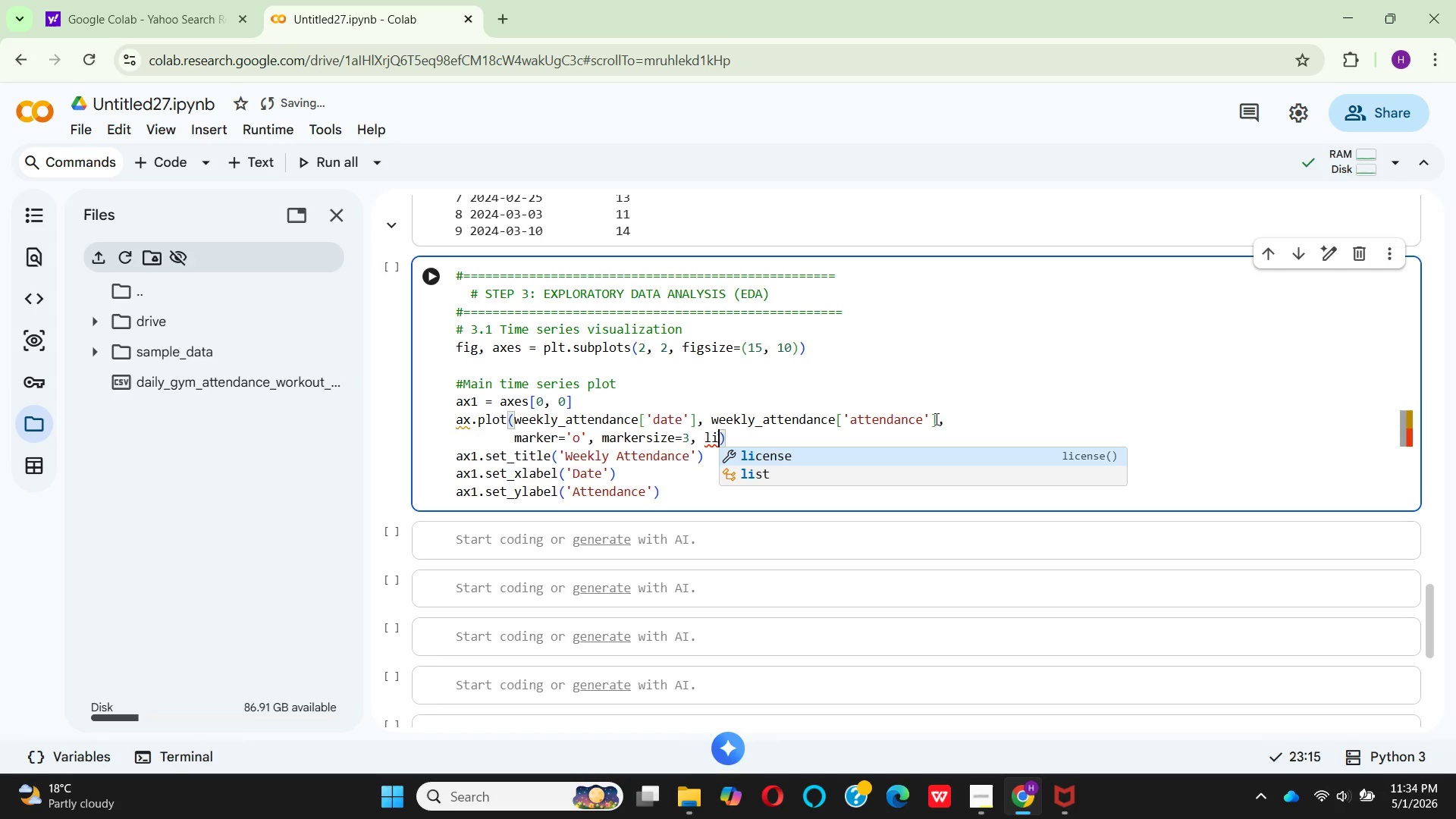 
key(N)
 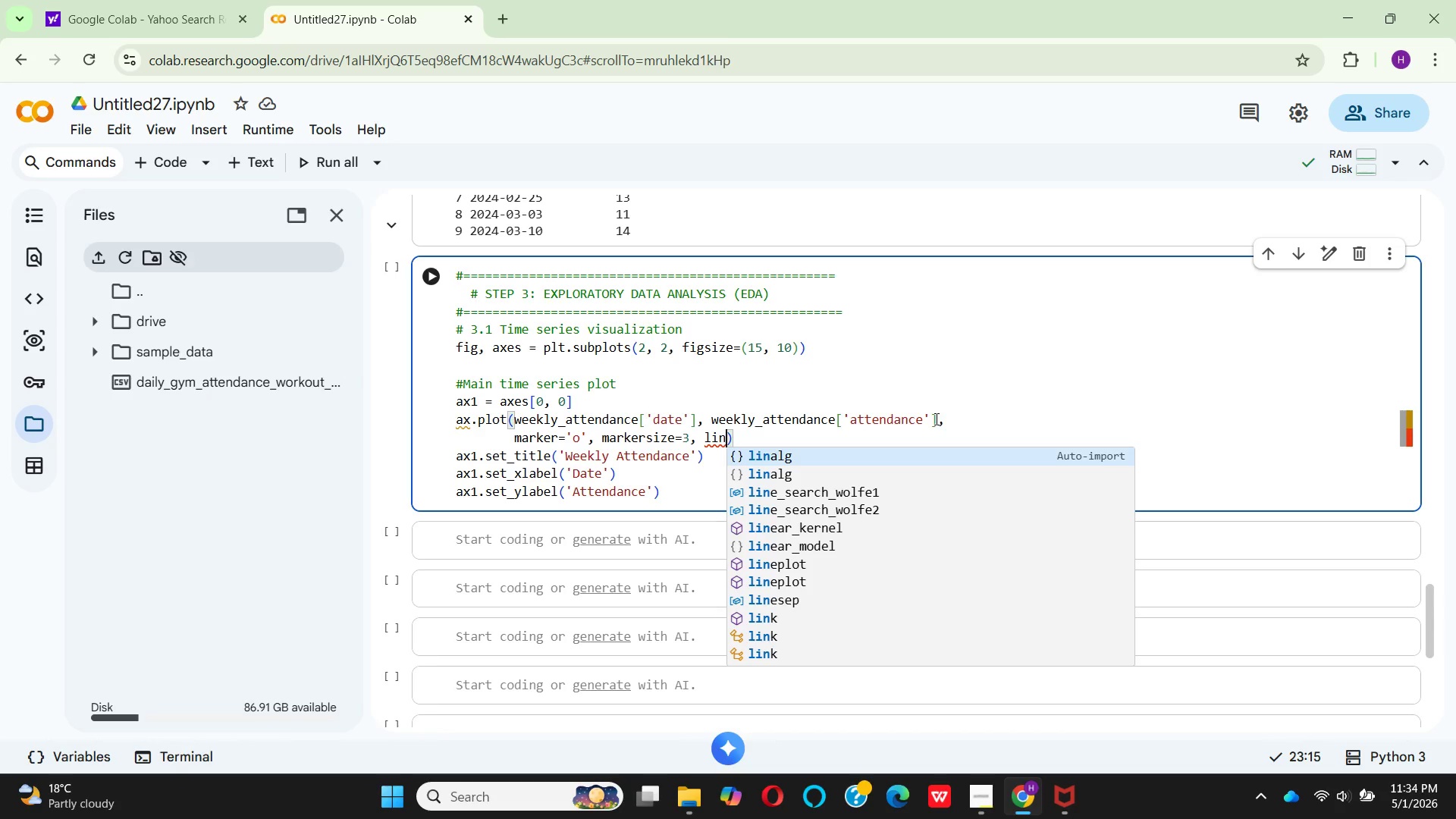 
type(ew)
 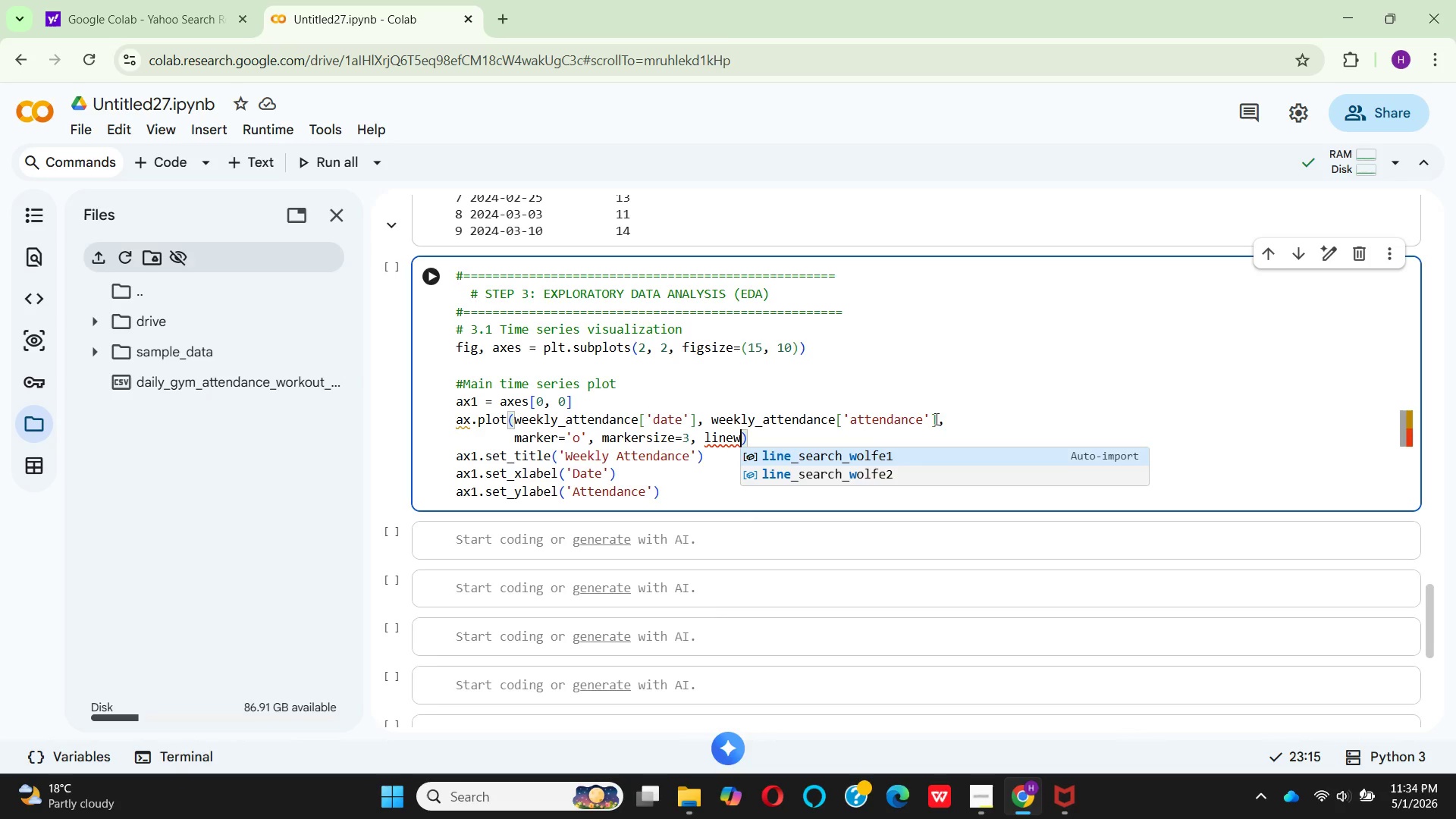 
type(idth)
 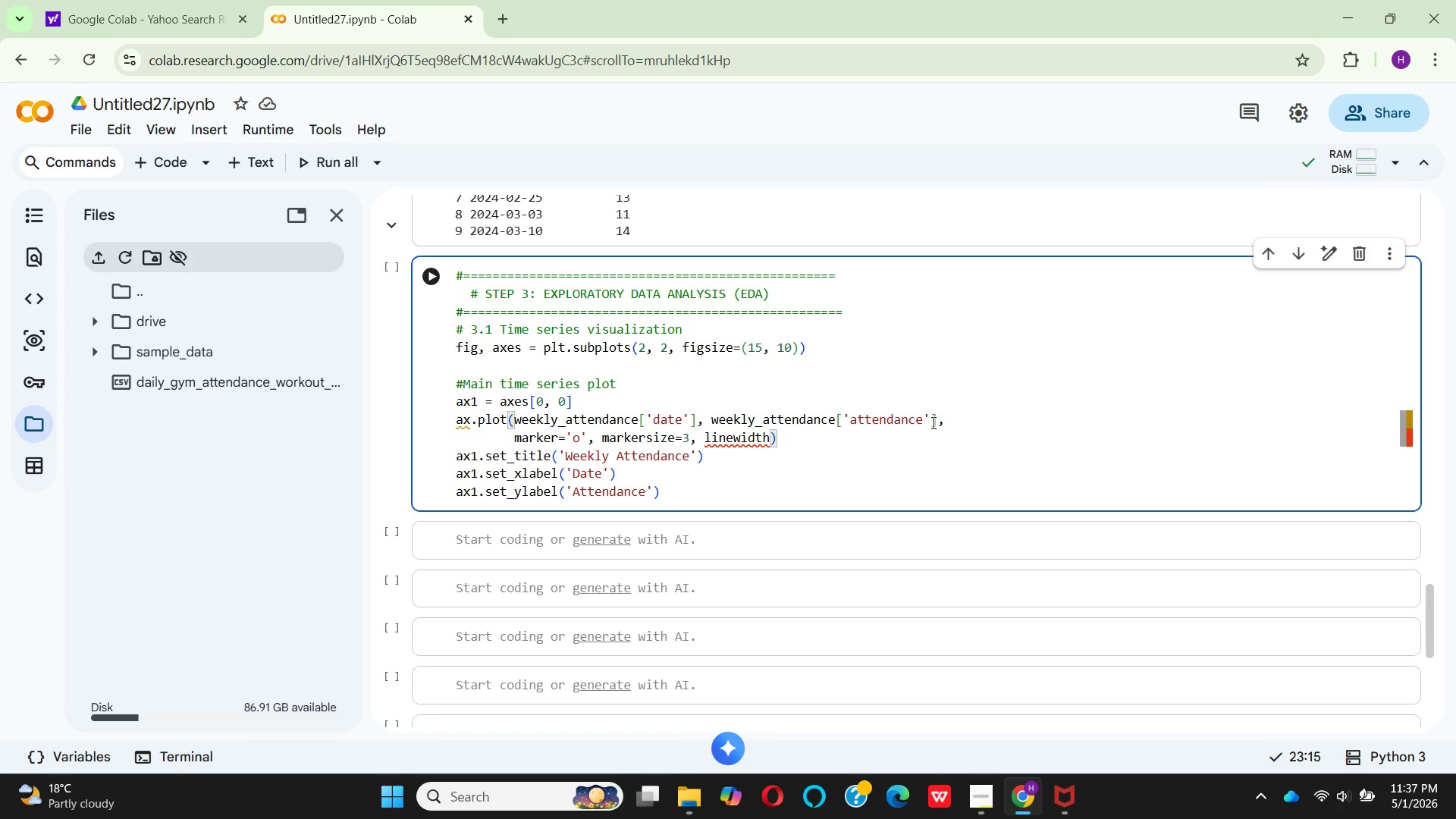 
wait(194.61)
 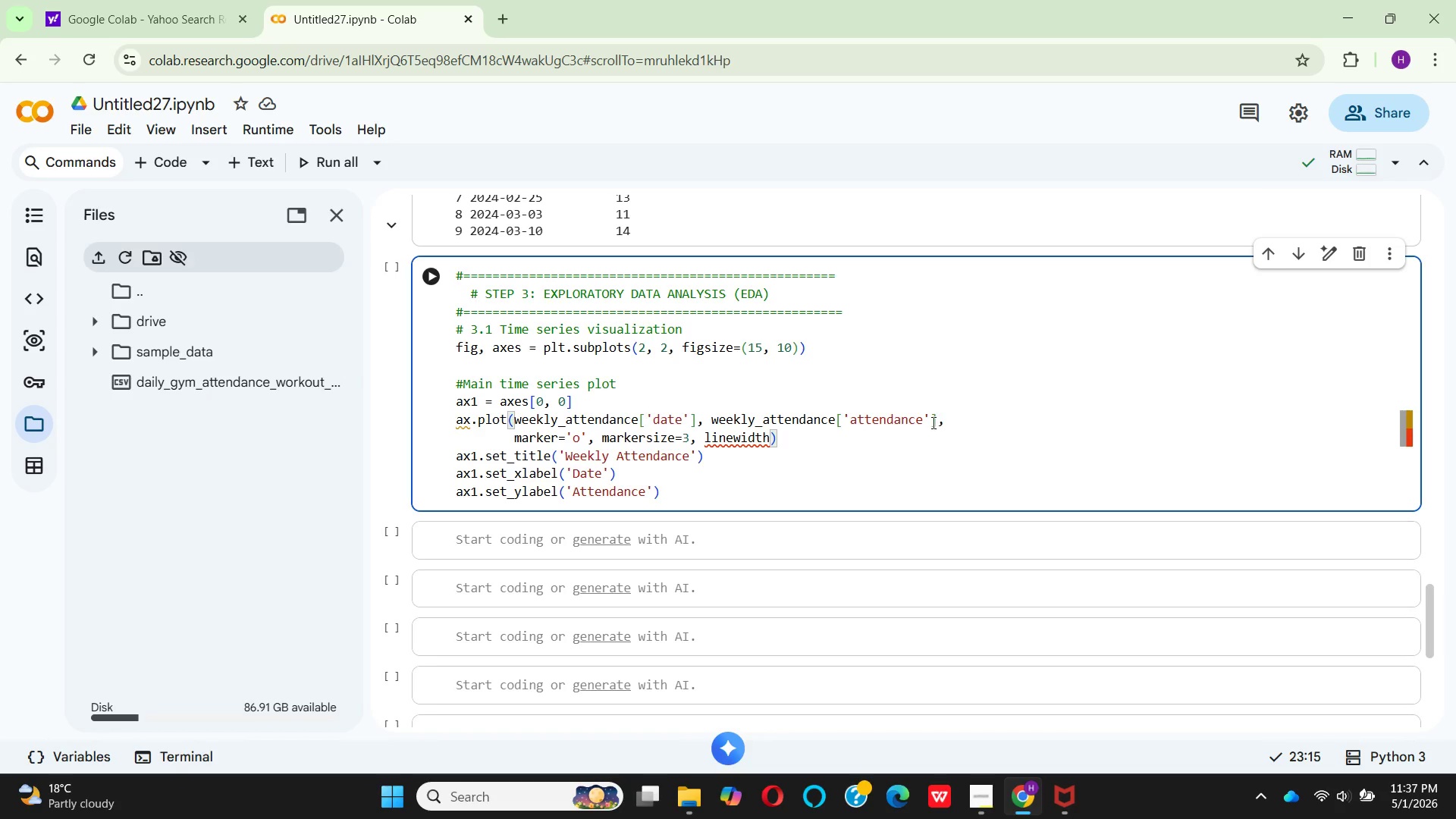 
type(=1.5, color=)
 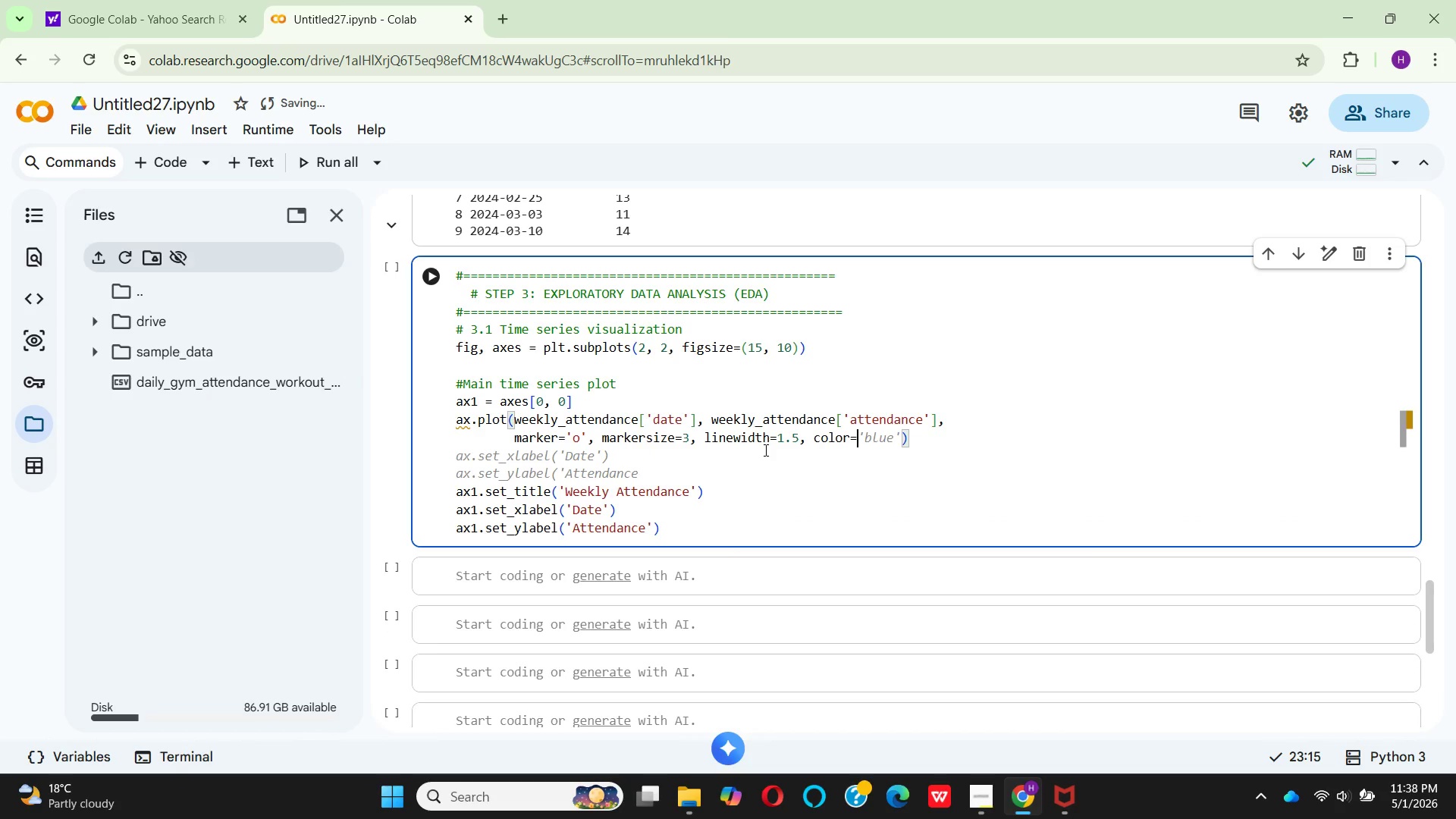 
hold_key(key=Quote, duration=0.31)
 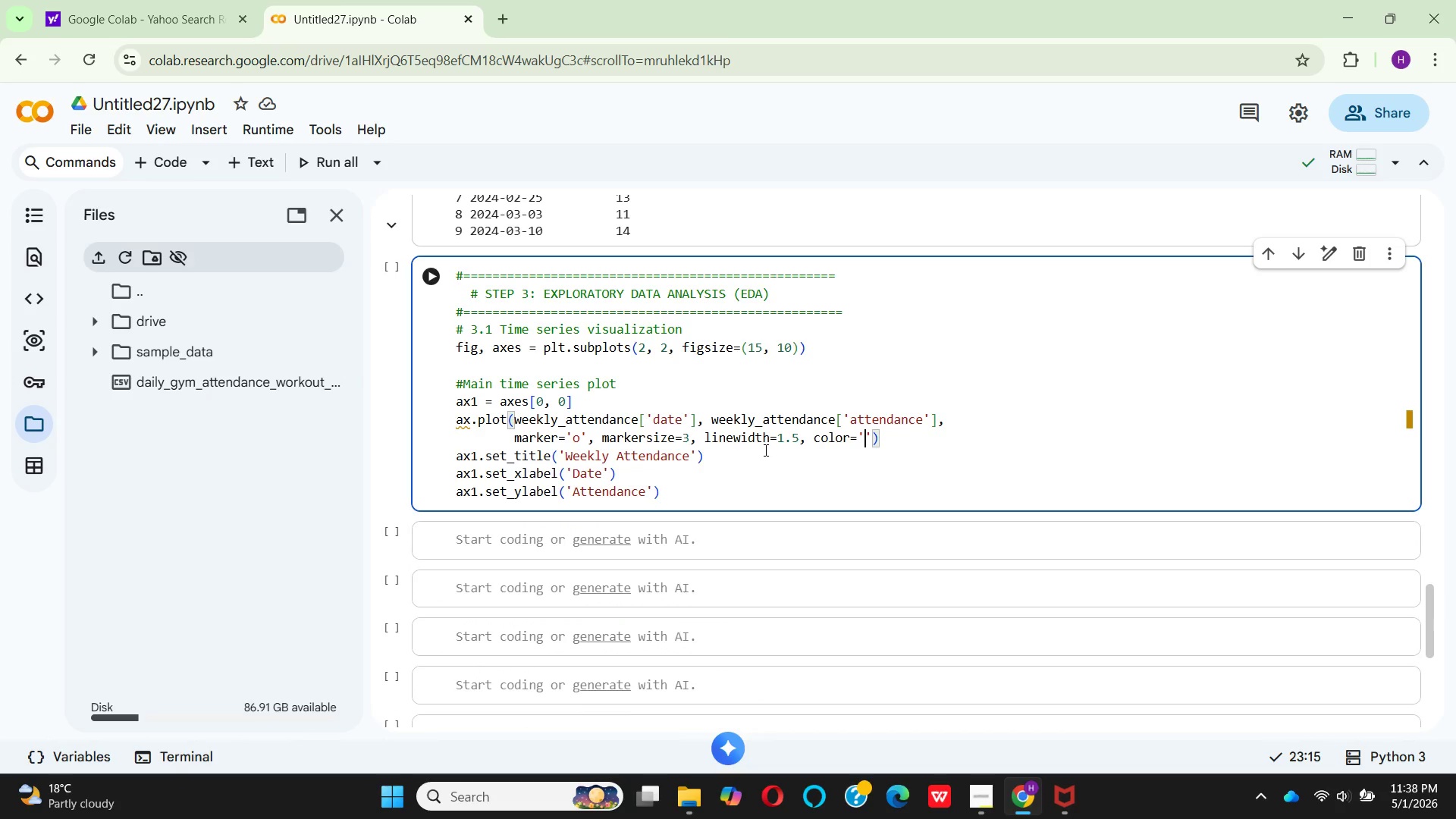 
type(#2E)
 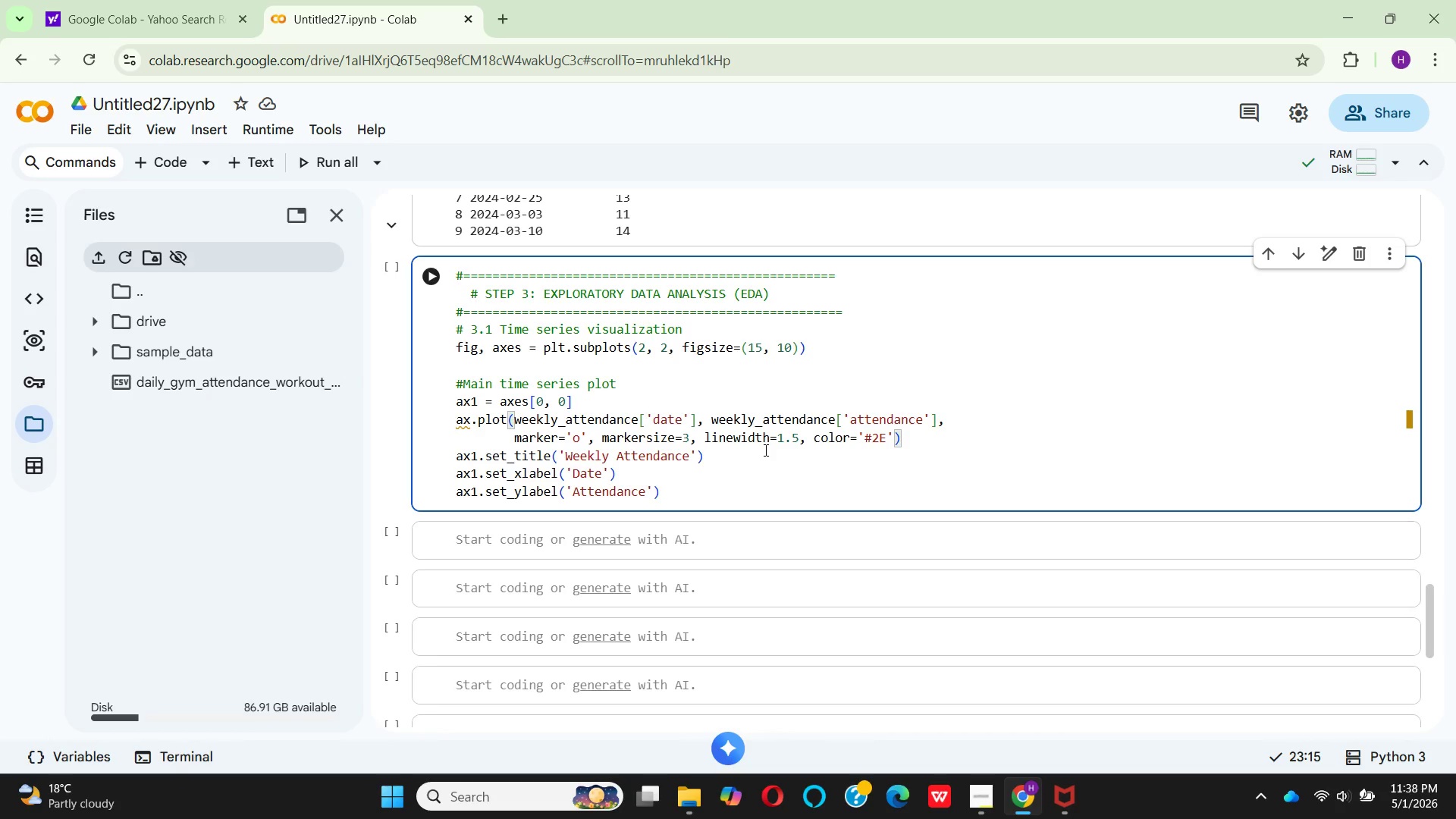 
hold_key(key=8, duration=0.36)
 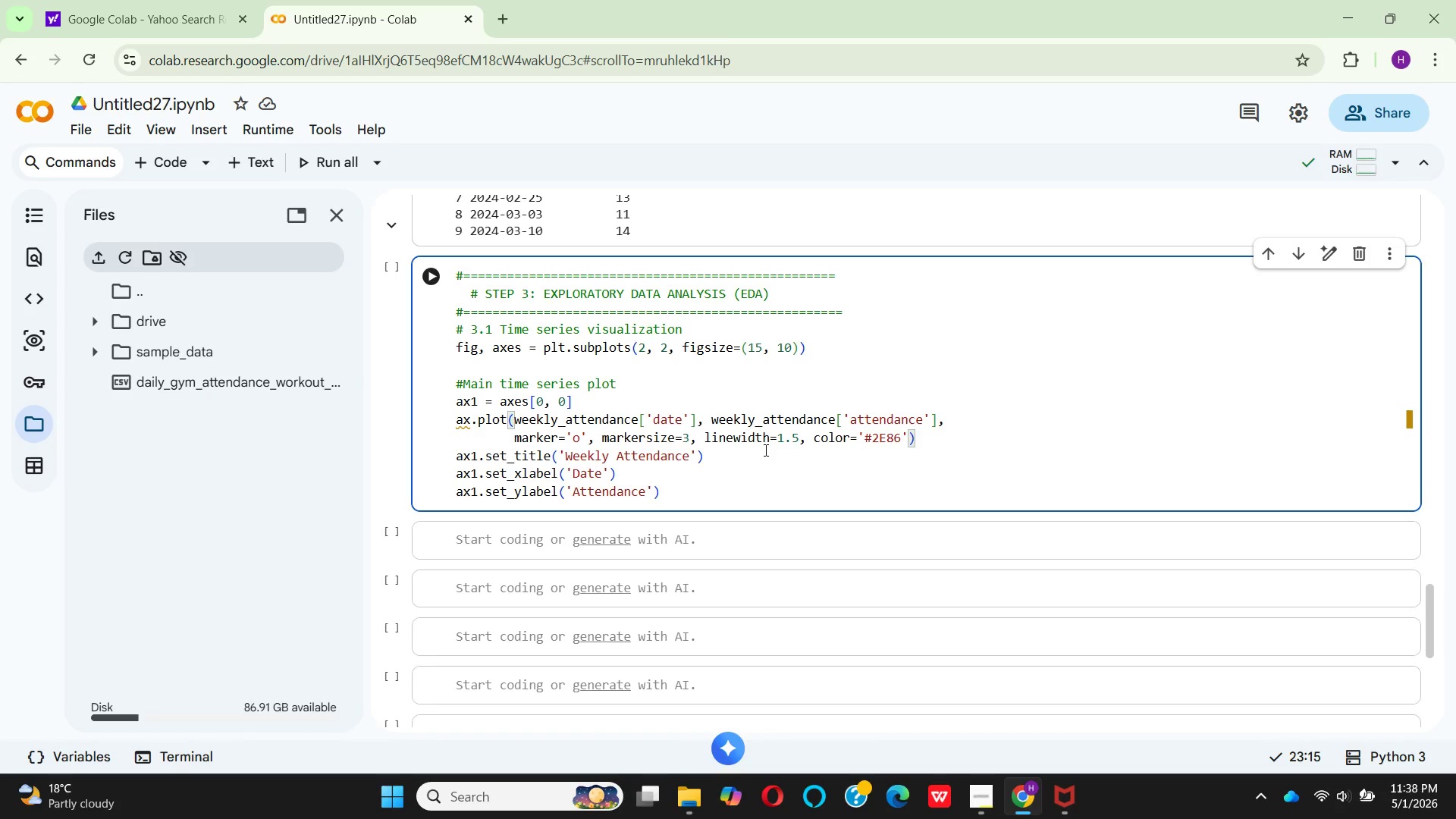 
key(6)
 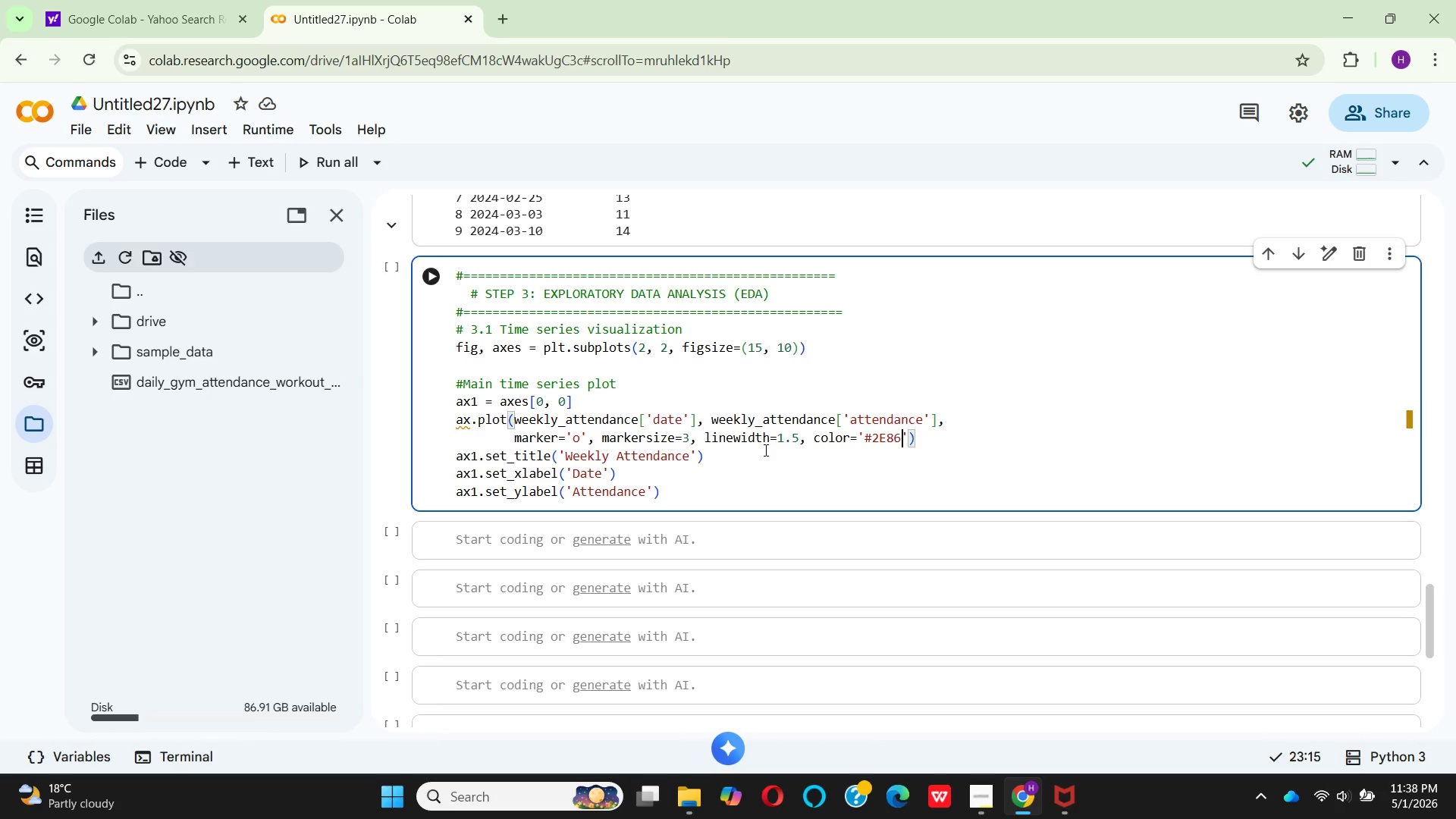 
key(A)
 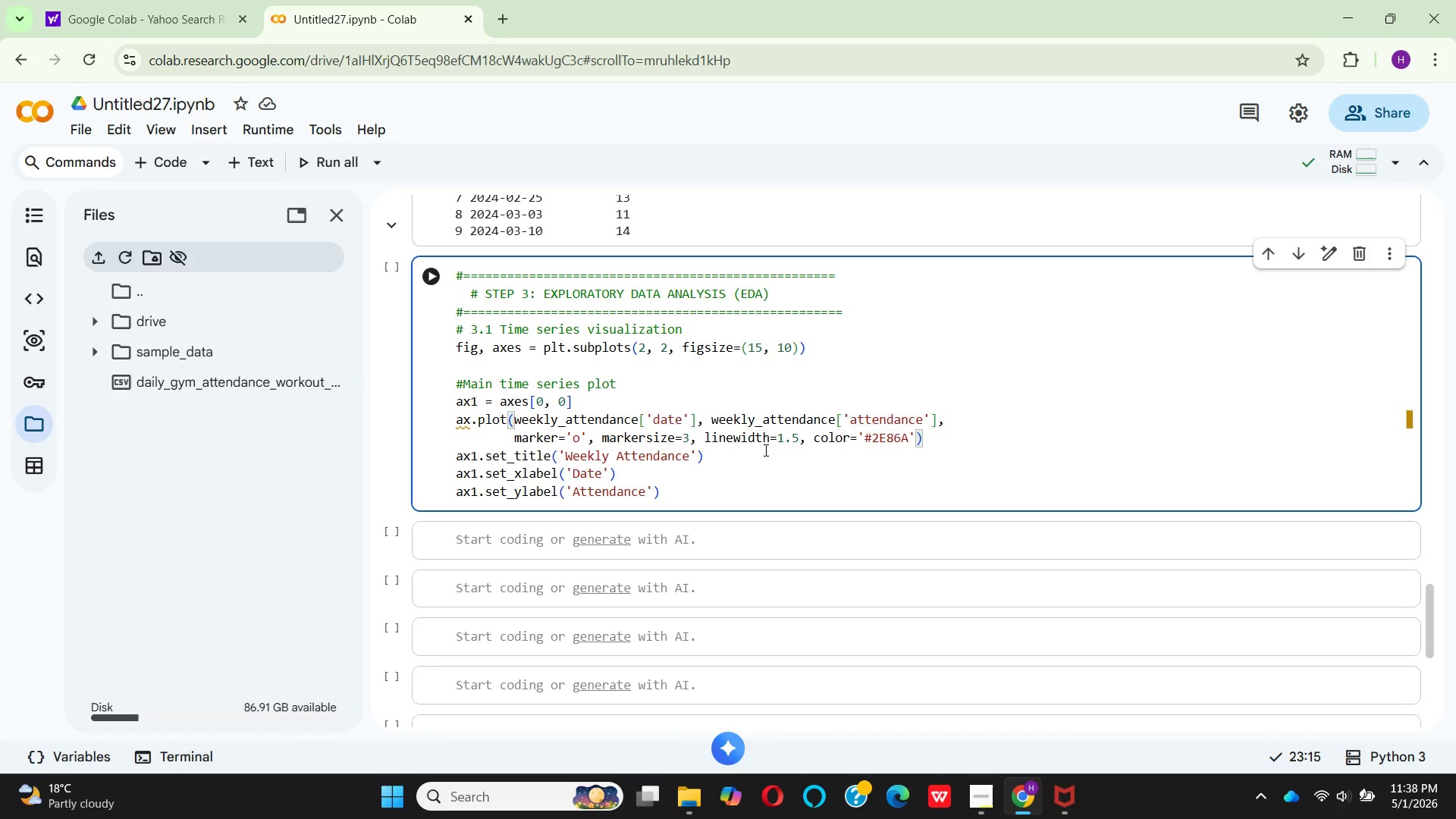 
key(B)
 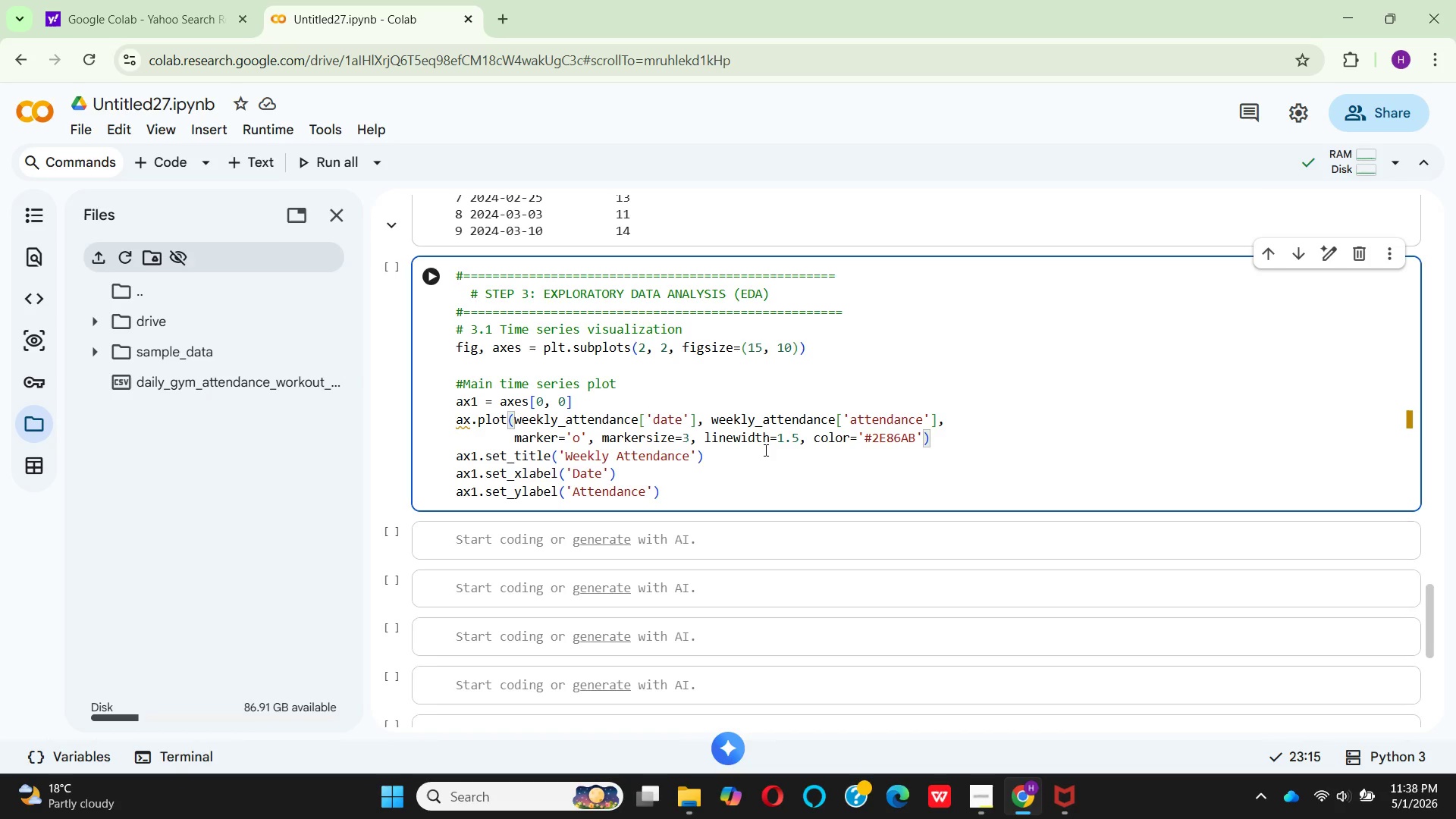 
key(ArrowRight)
 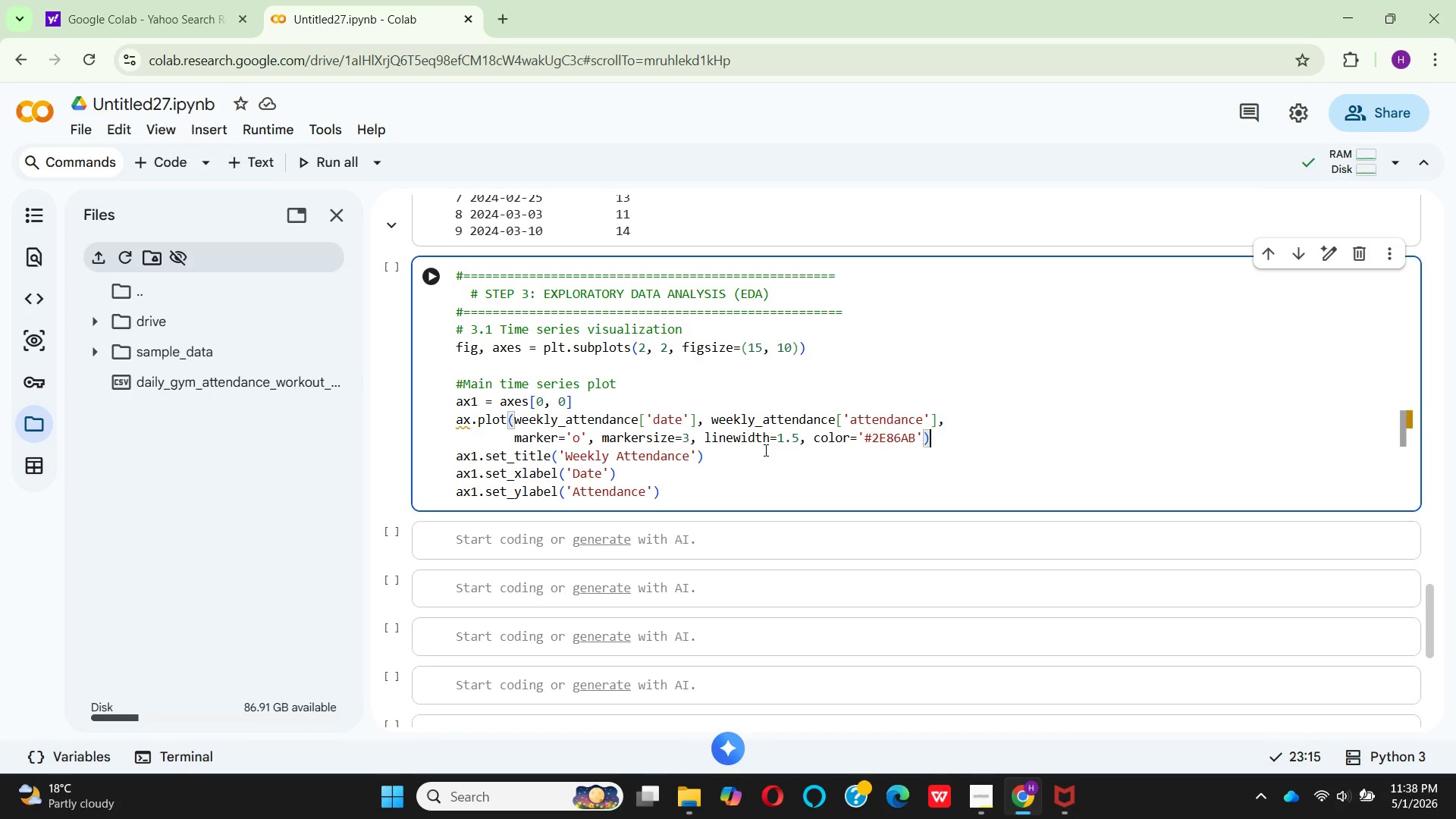 
key(ArrowRight)
 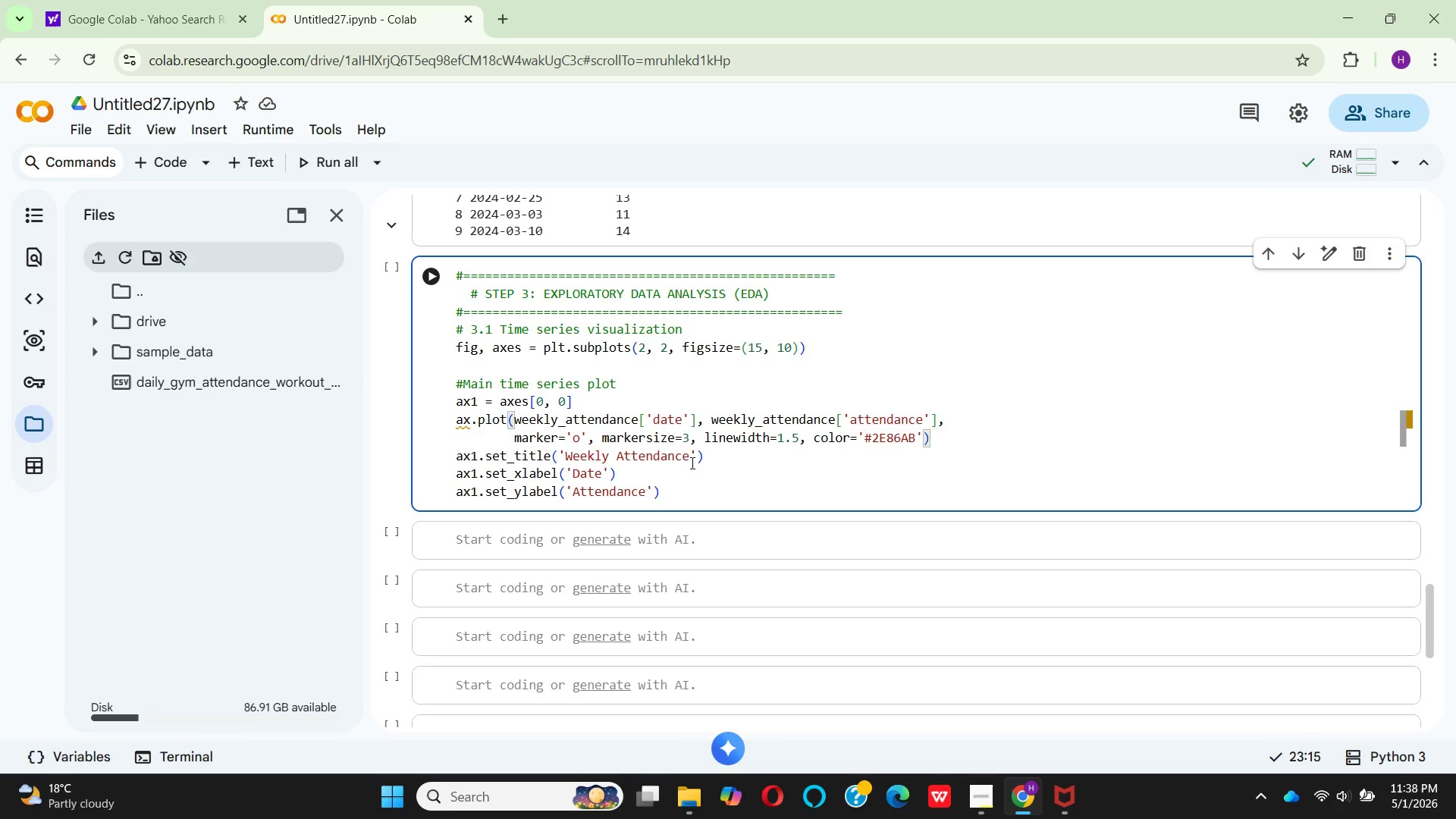 
wait(7.75)
 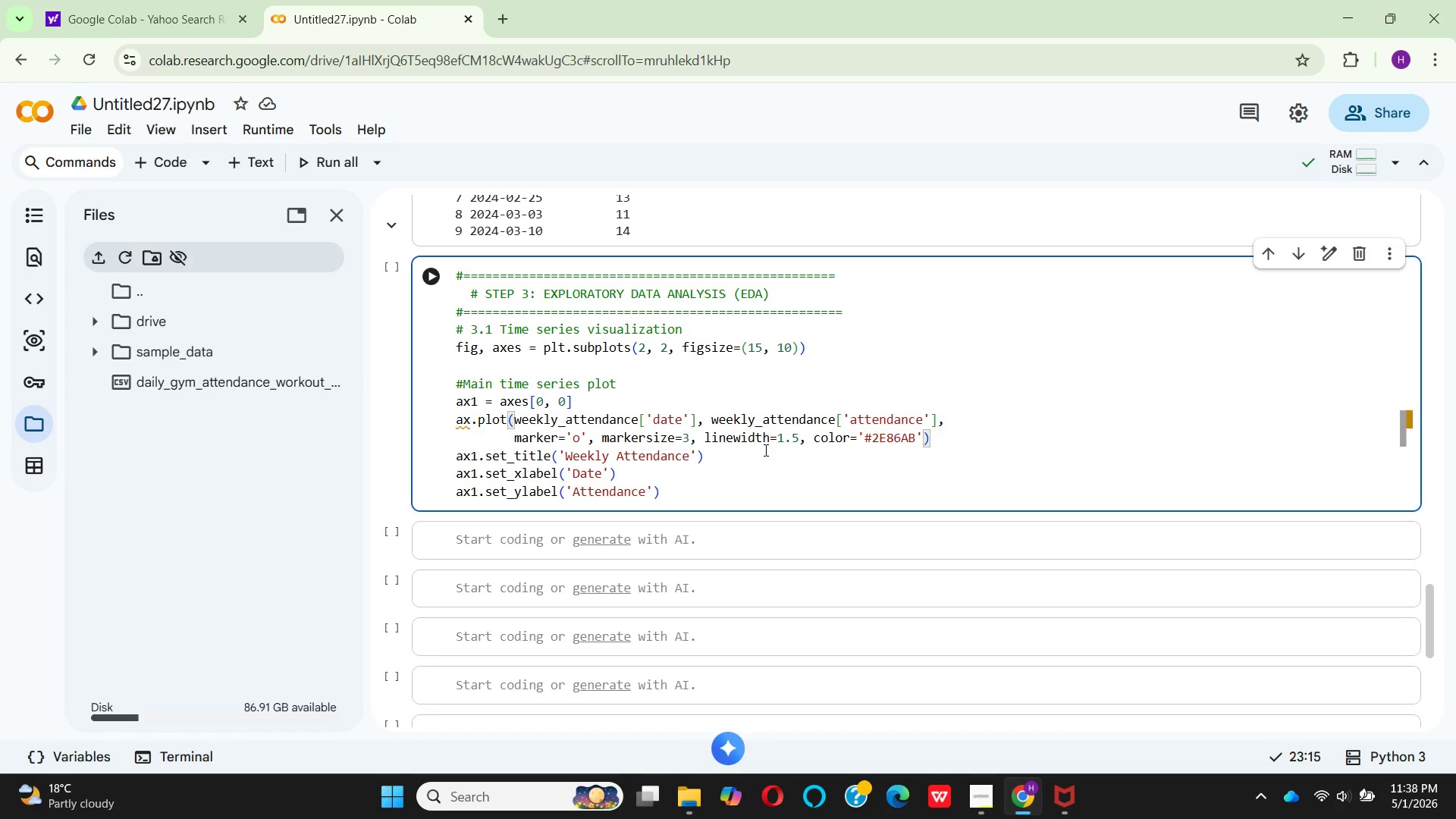 
left_click([617, 456])
 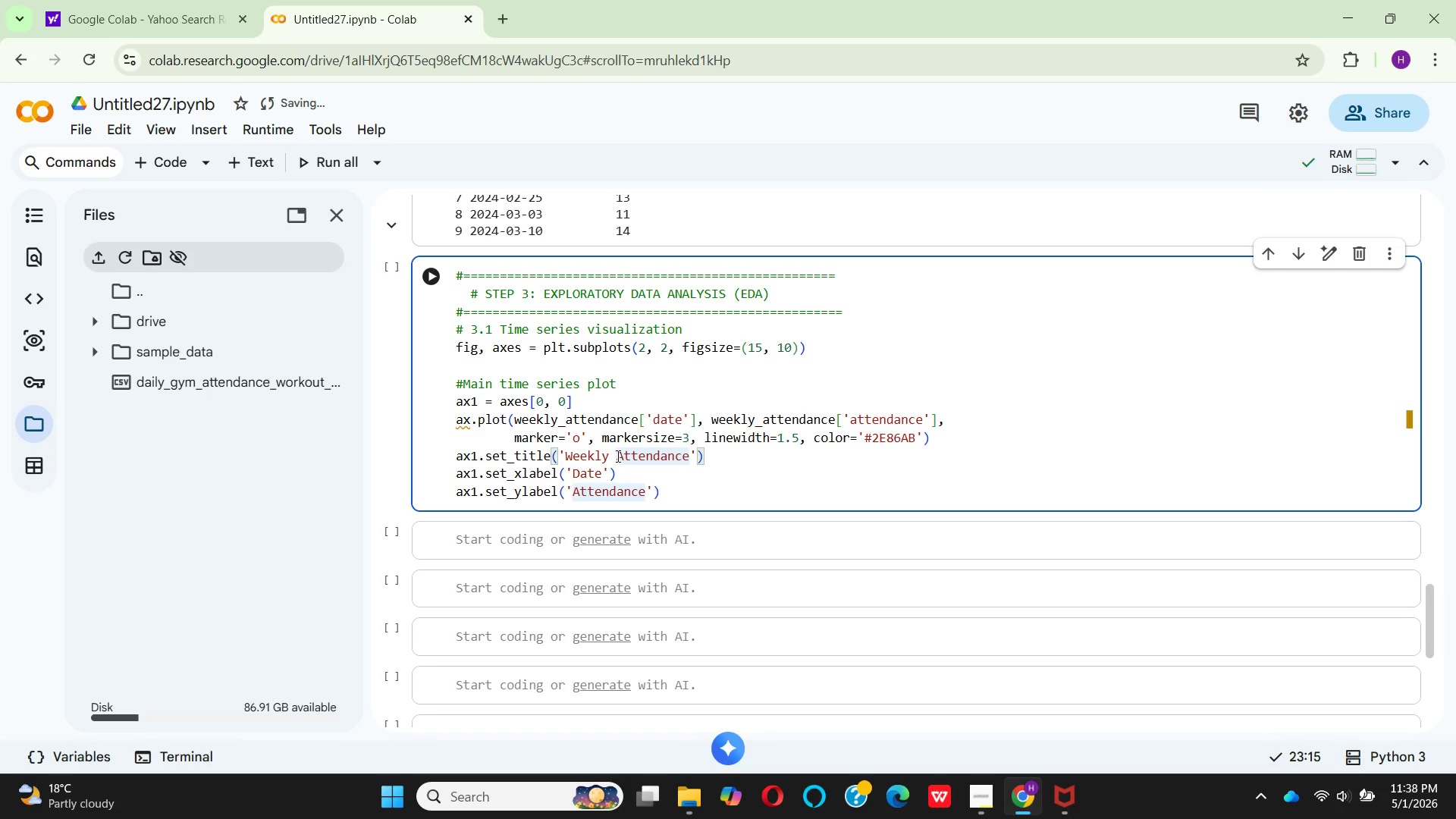 
type( P )
key(Backspace)
type(ro- )
key(Backspace)
type(Clinic )
 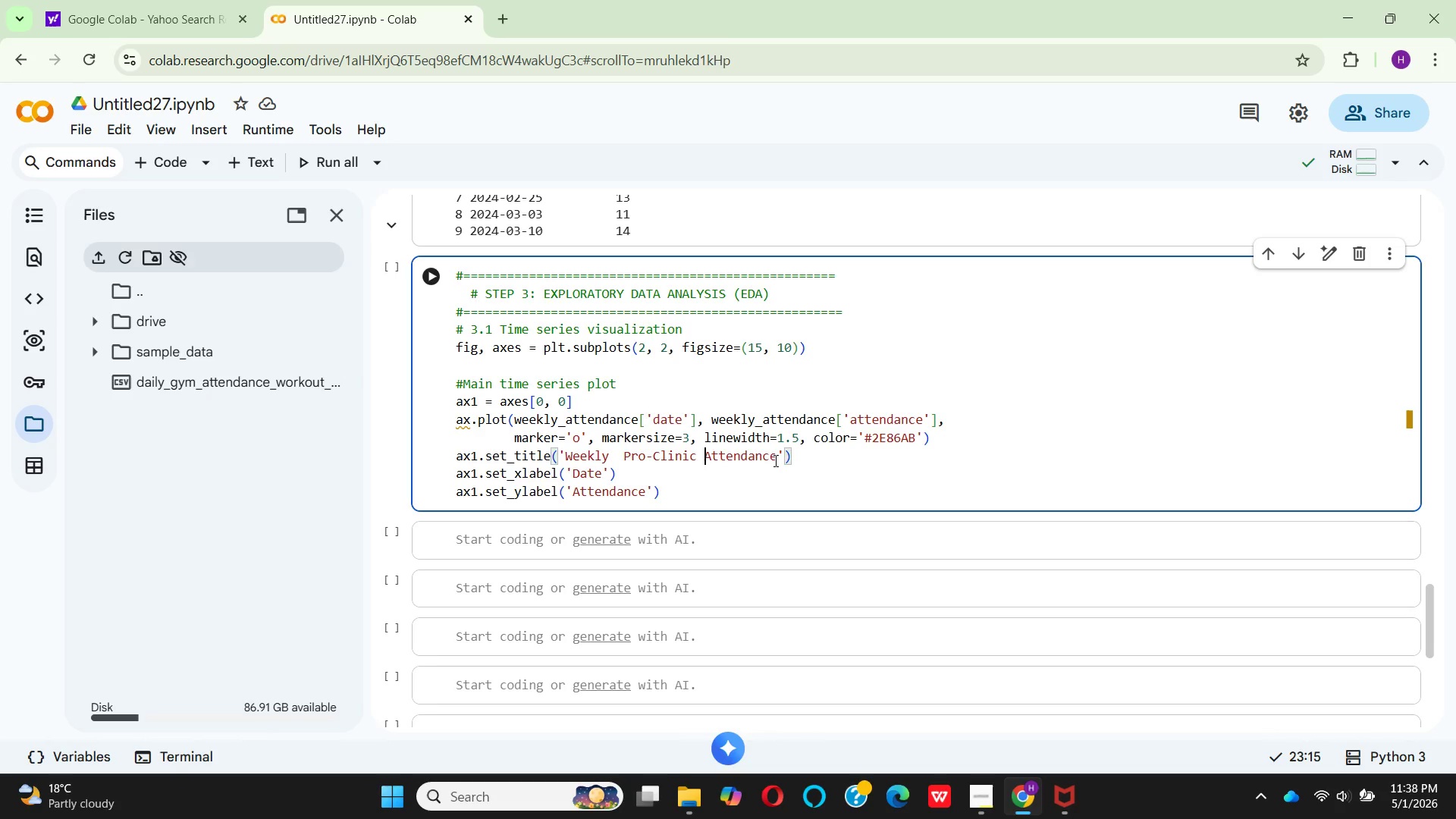 
wait(6.97)
 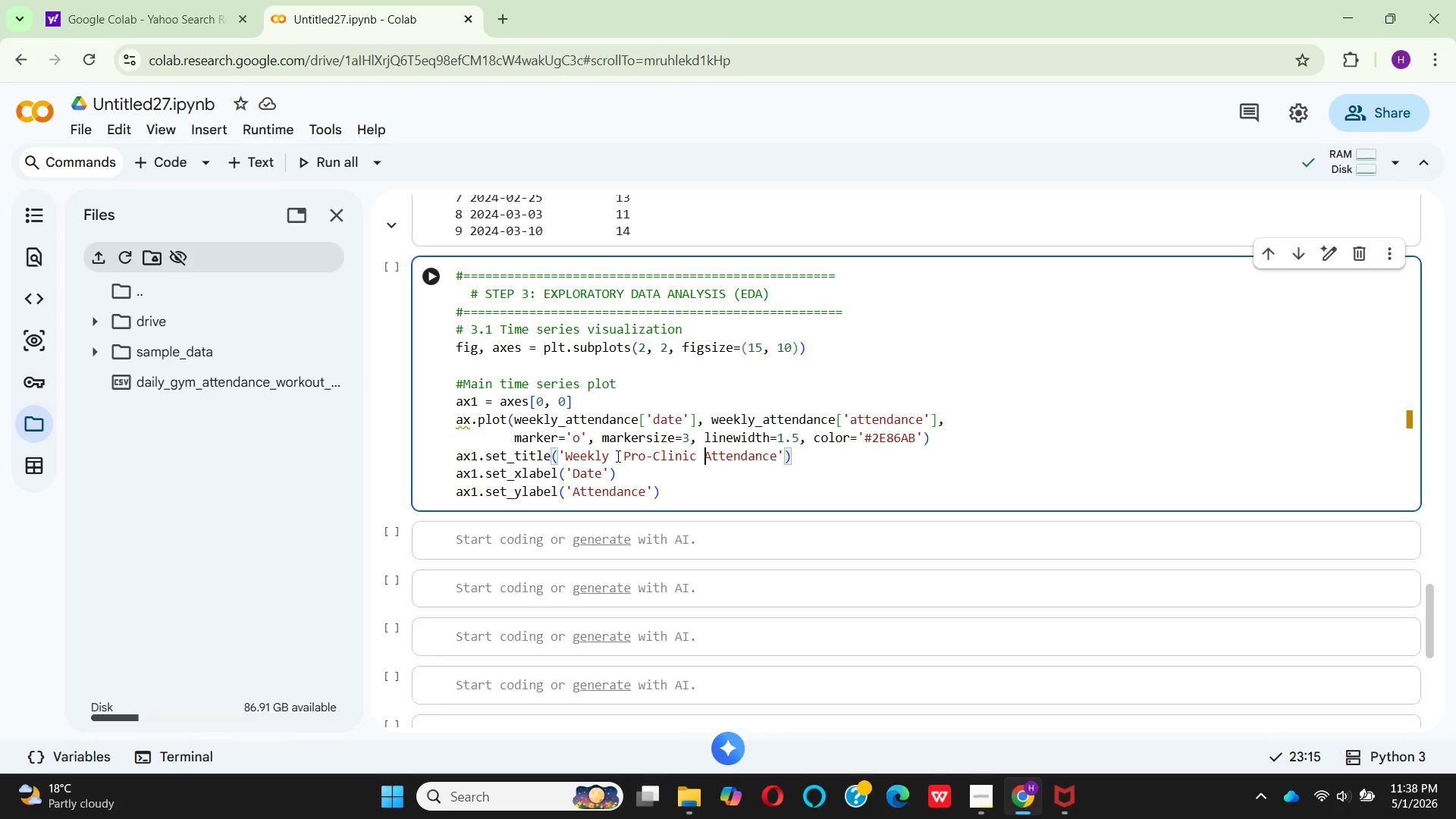 
left_click([774, 460])
 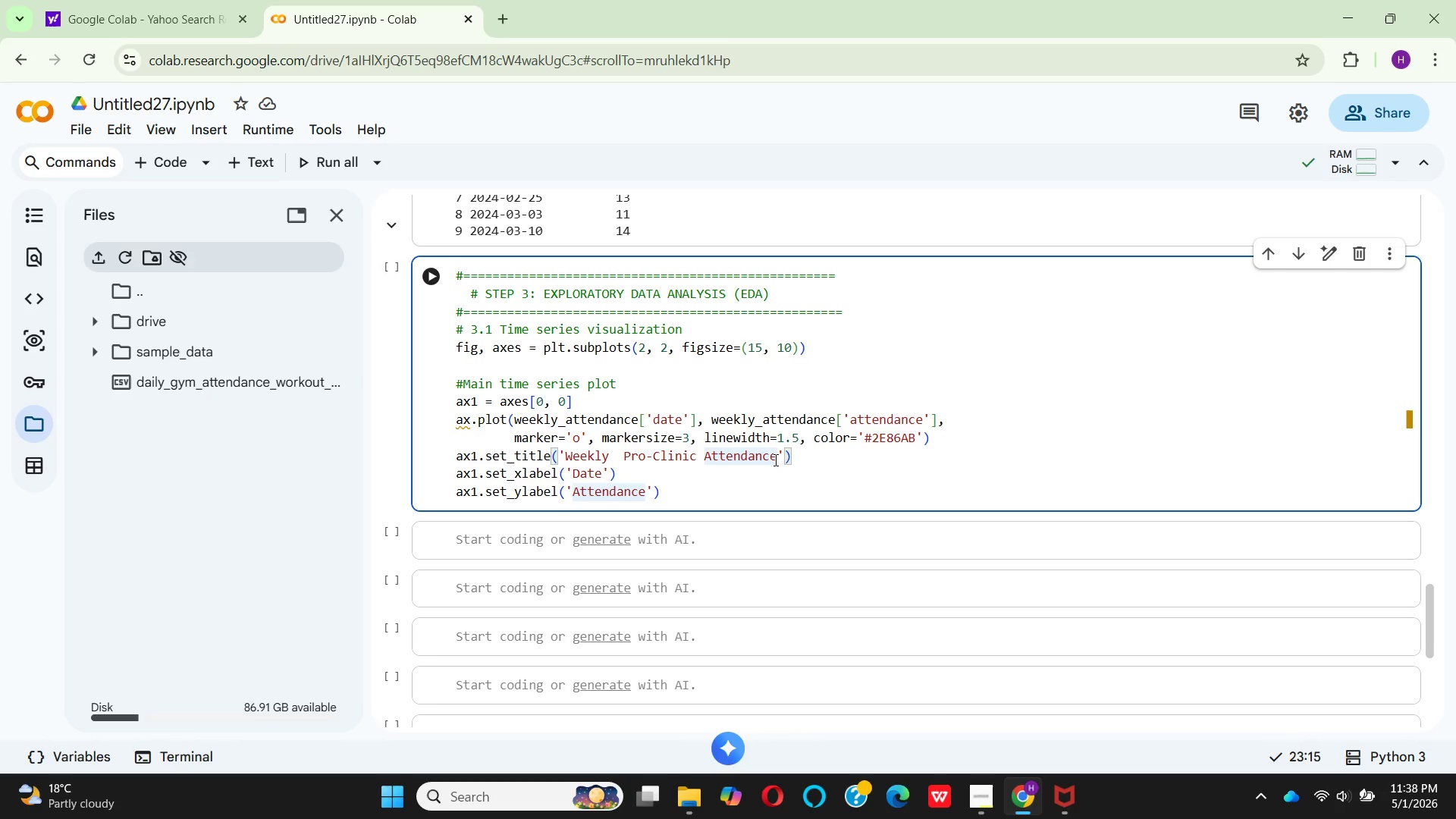 
key(Shift+9)
 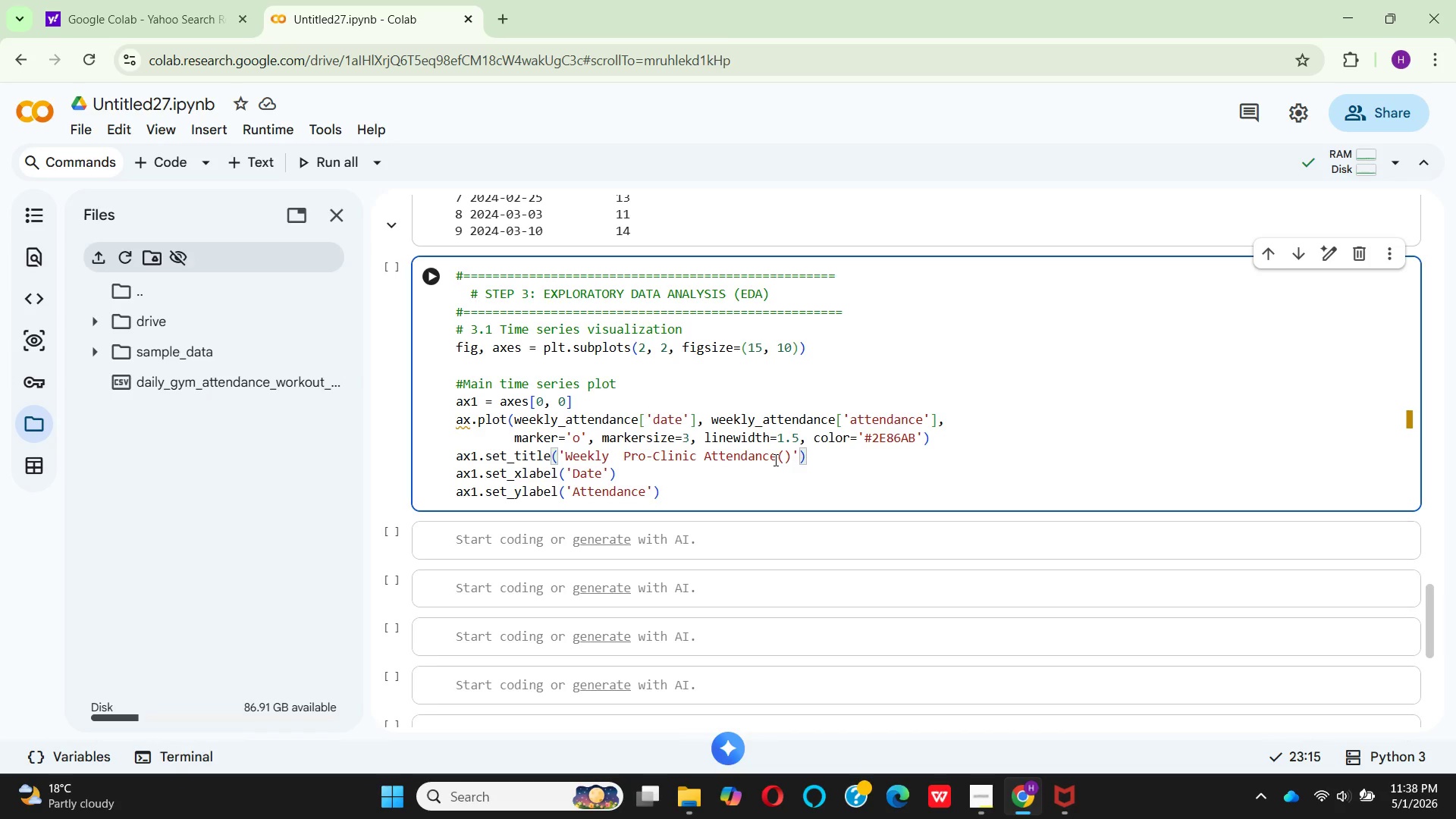 
key(ArrowLeft)
 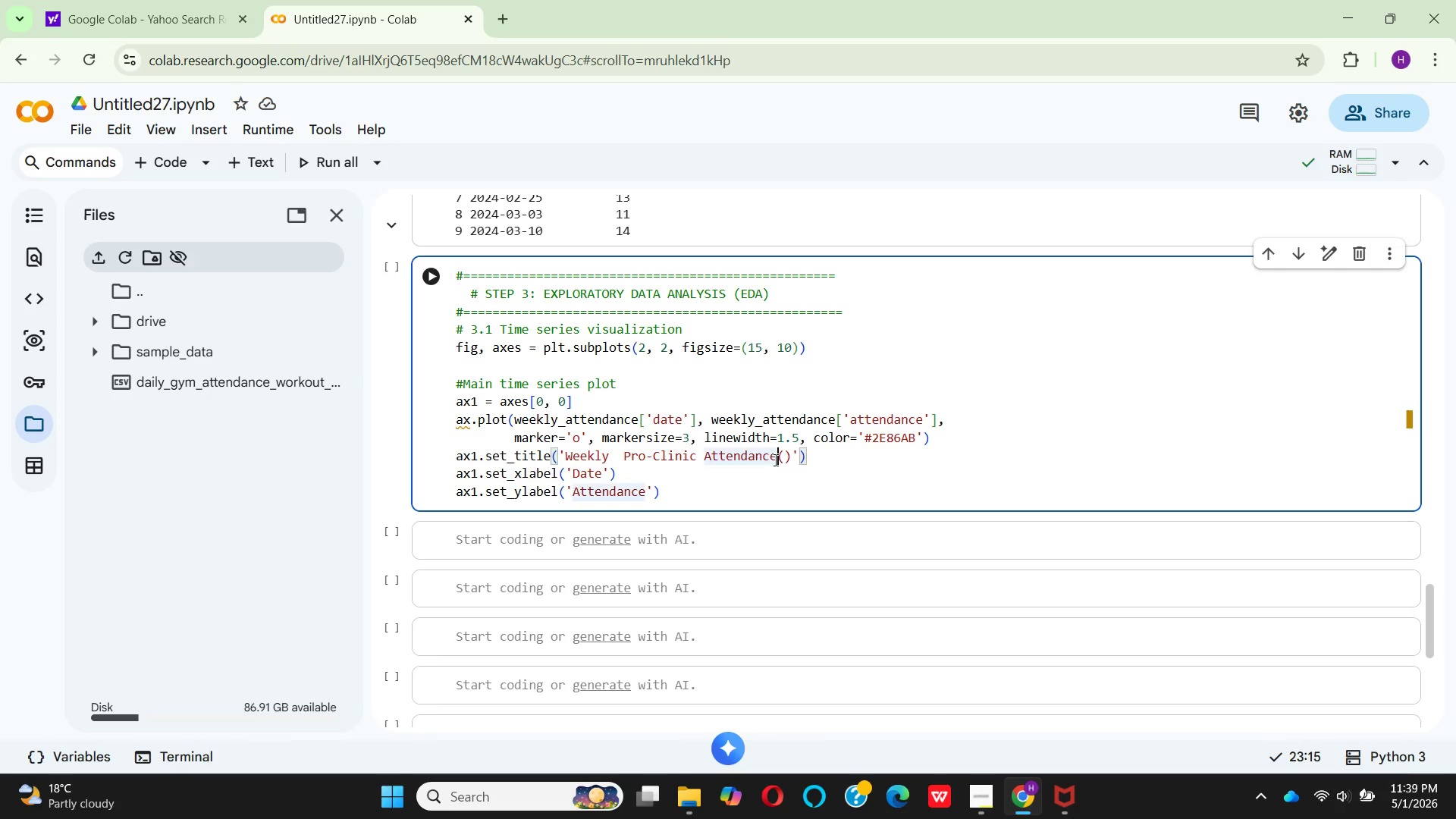 
key(Space)
 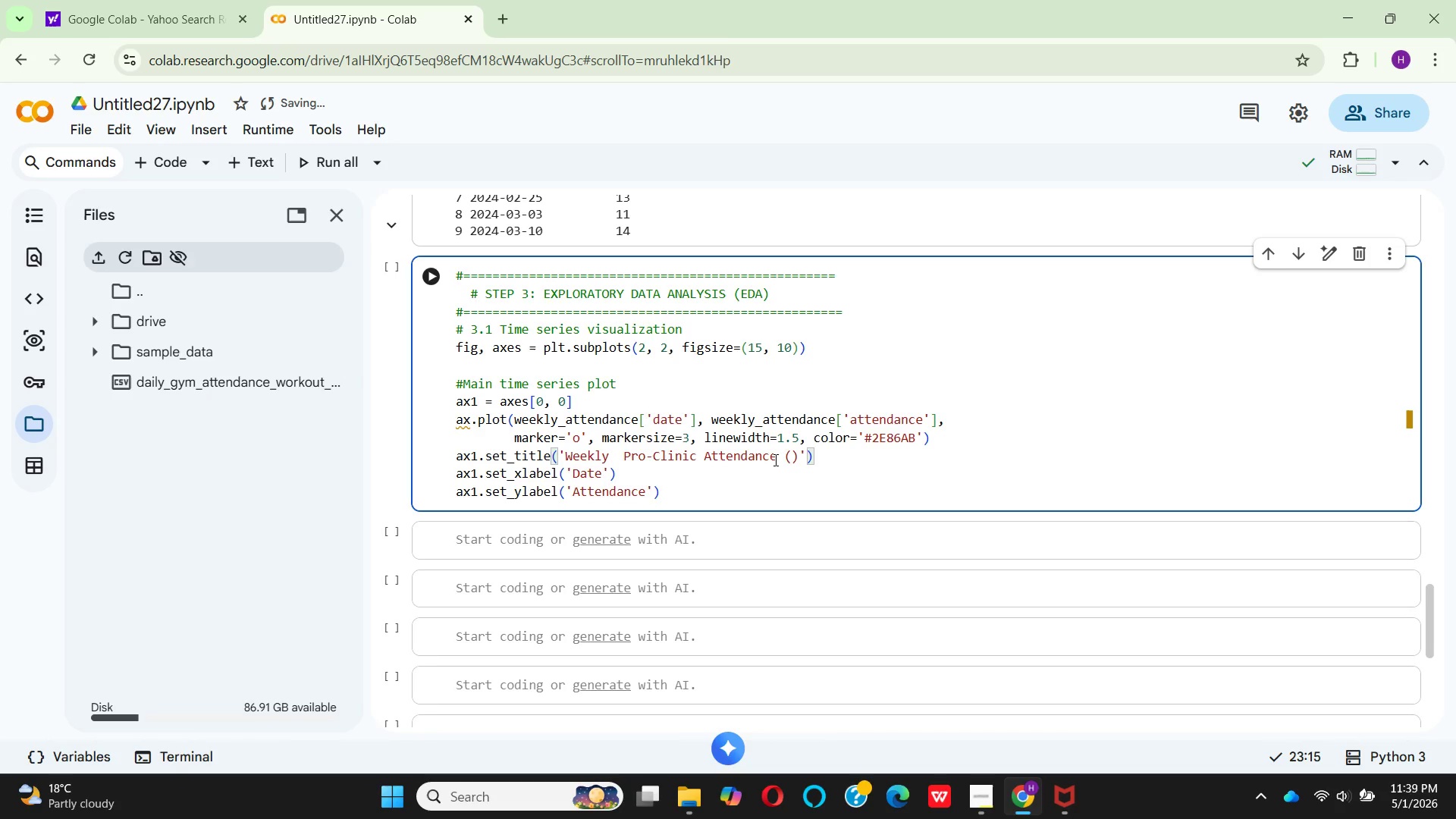 
key(ArrowRight)
 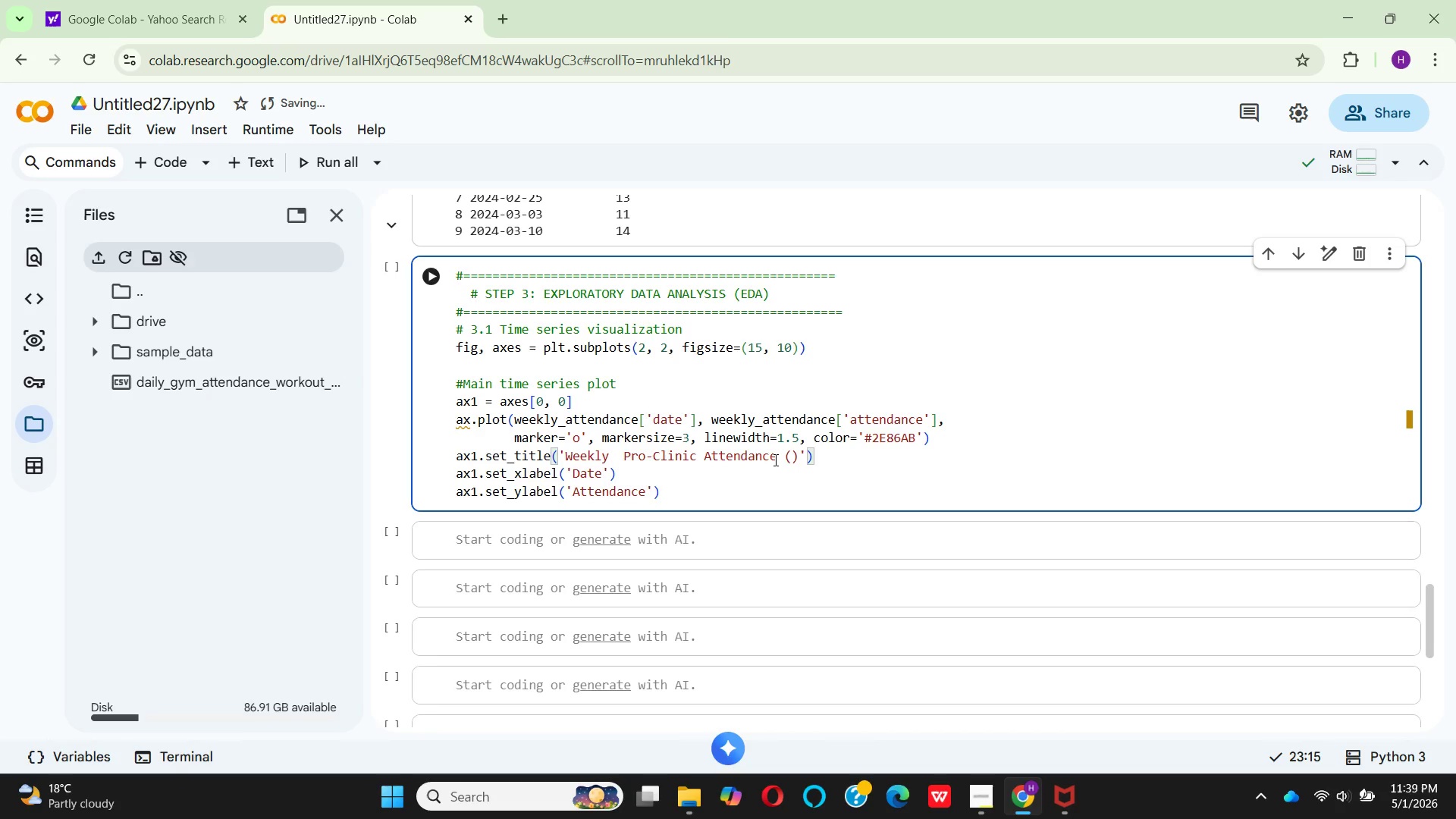 
type(Jan-Dec)
 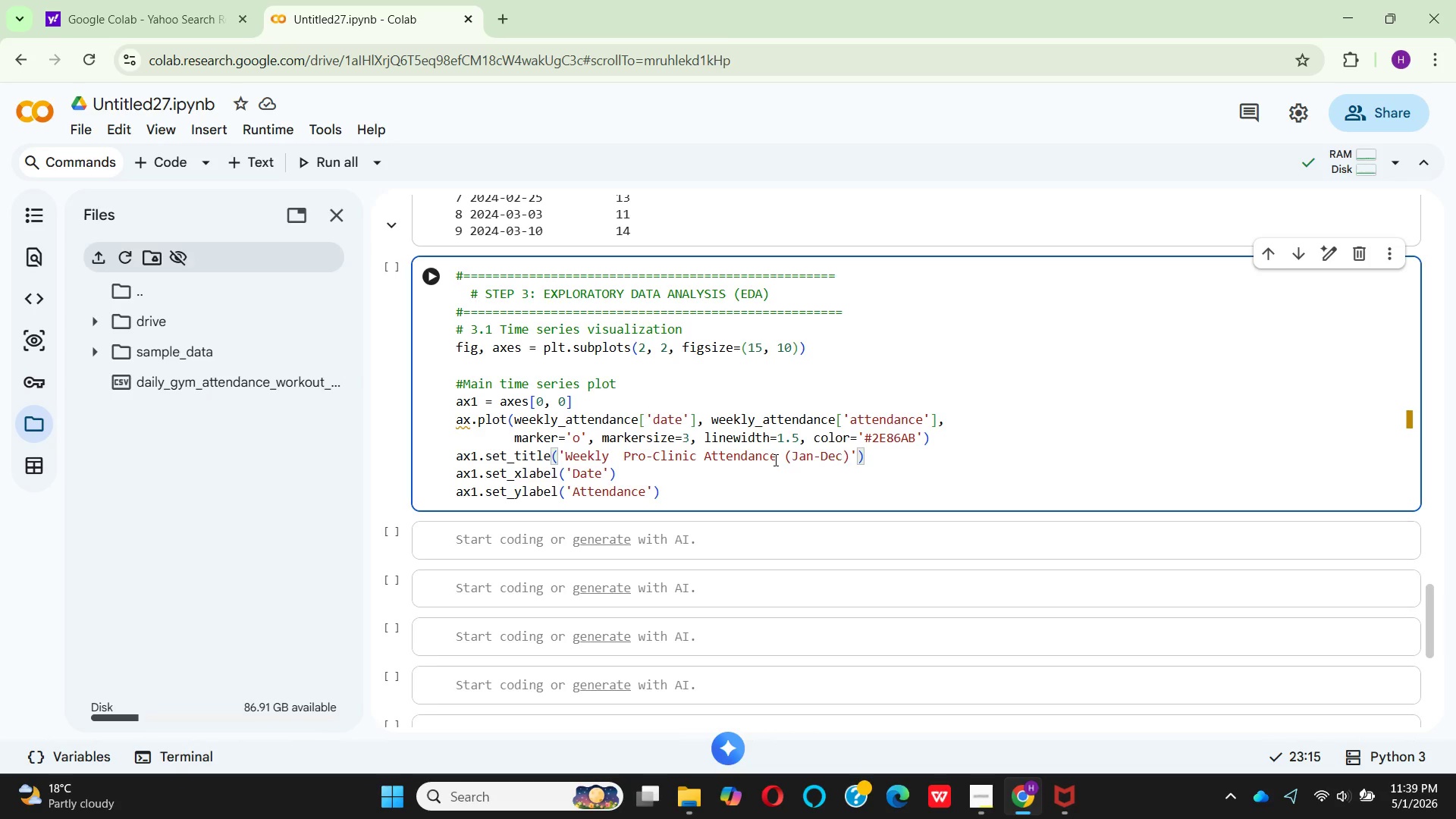 
wait(7.34)
 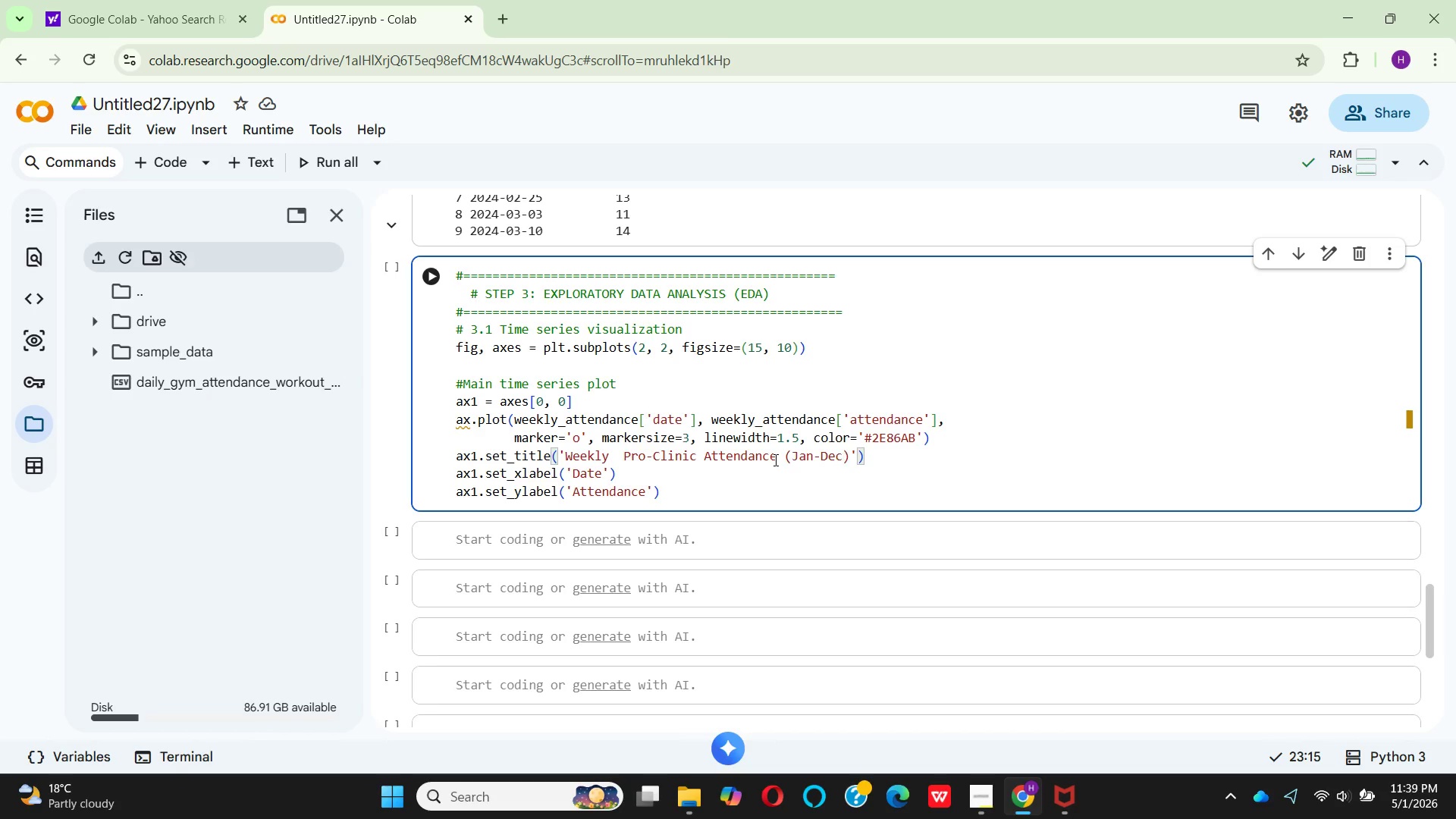 
type( 2024)
 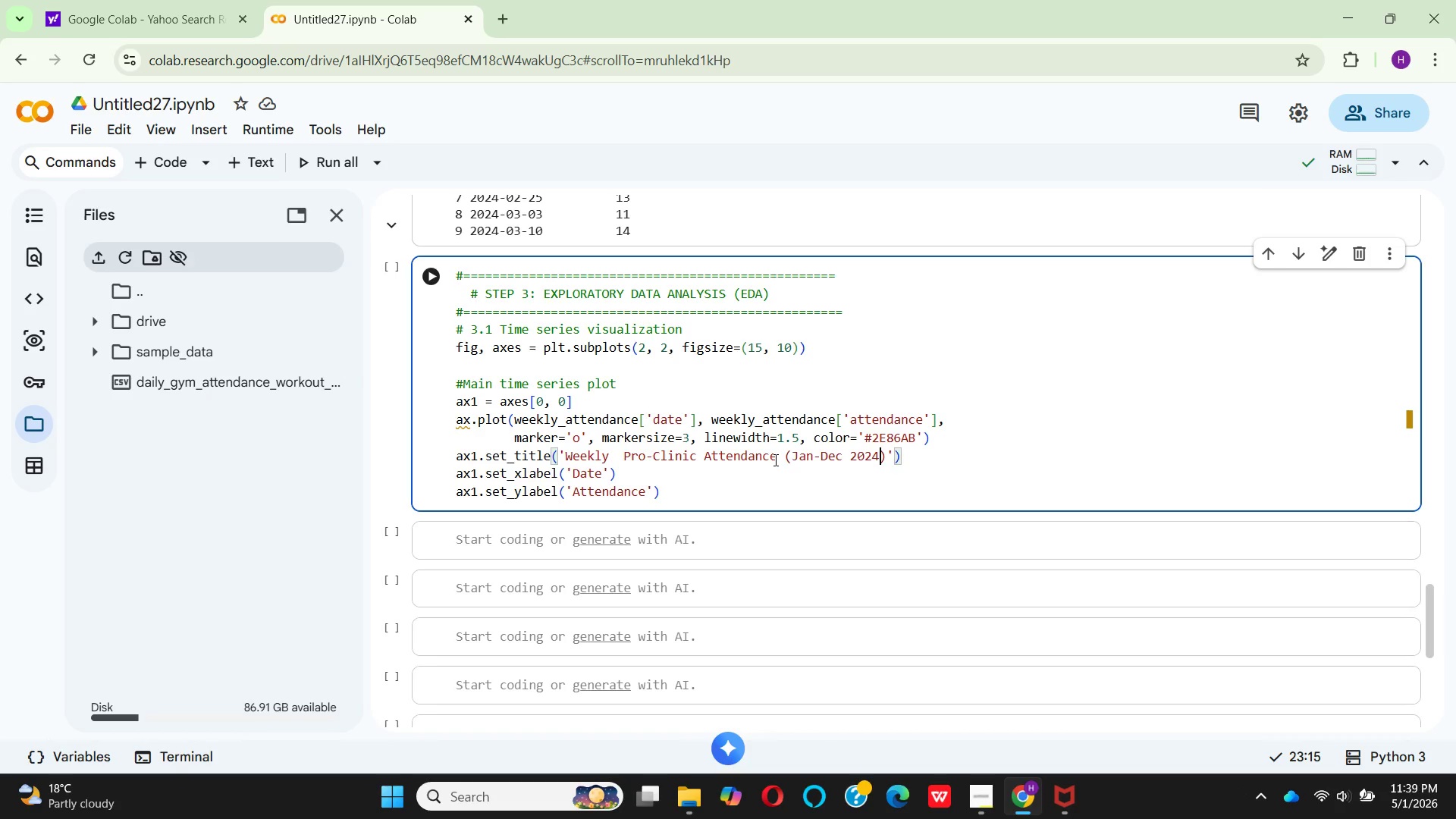 
key(ArrowDown)
 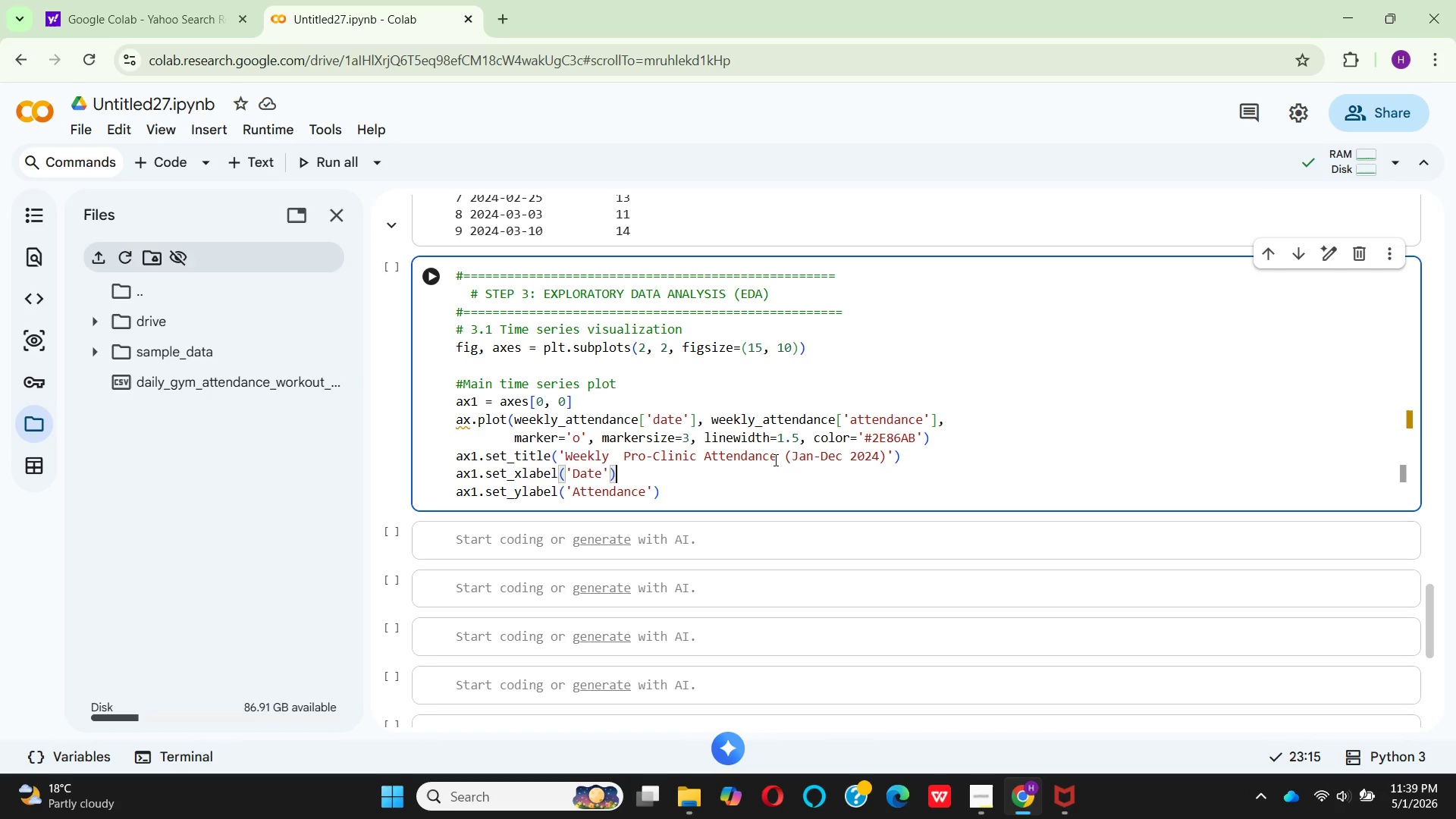 
key(ArrowDown)
 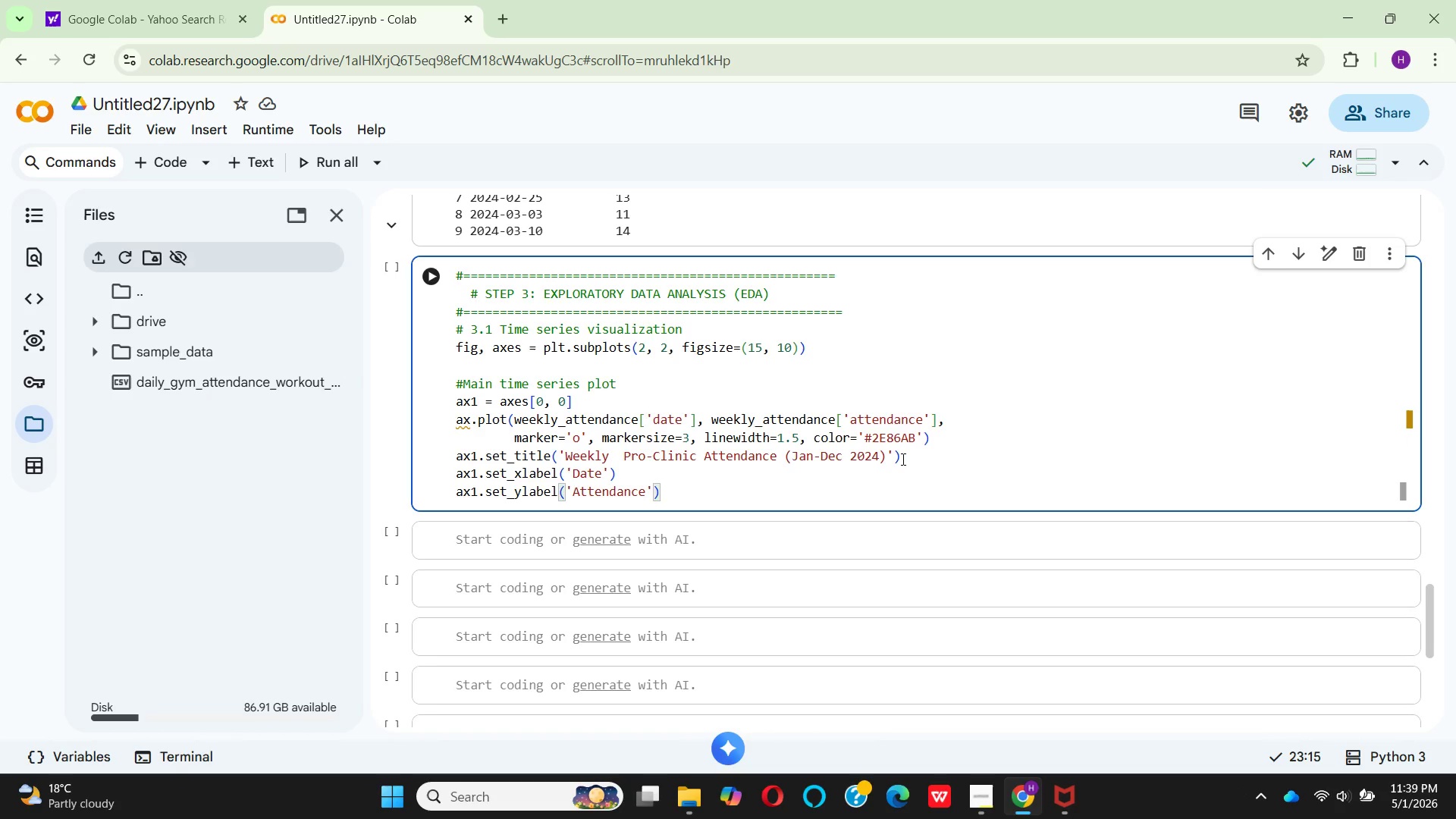 
left_click([894, 452])
 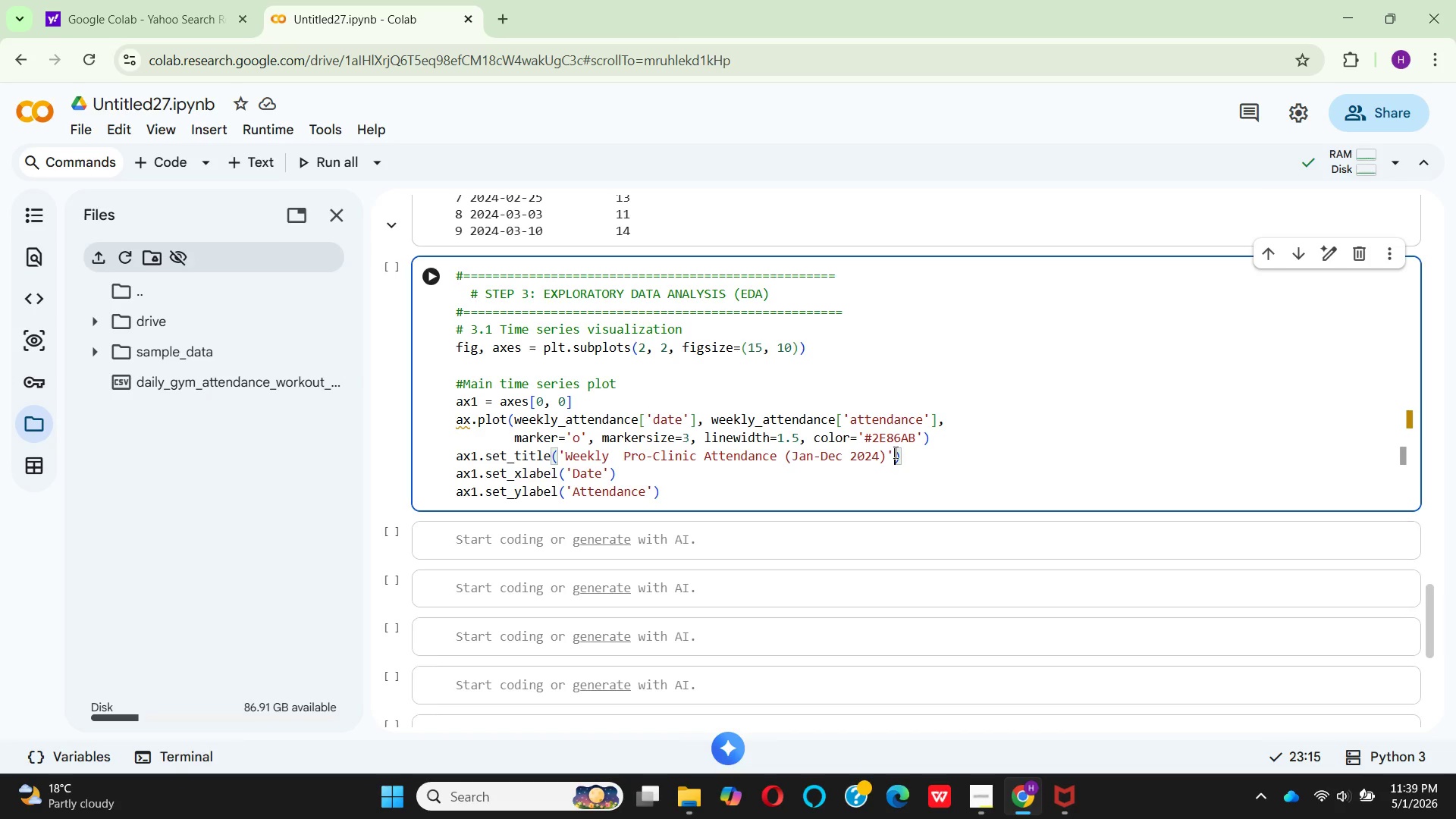 
type(, fm)
key(Backspace)
type(ntsze=14, fntwe)
 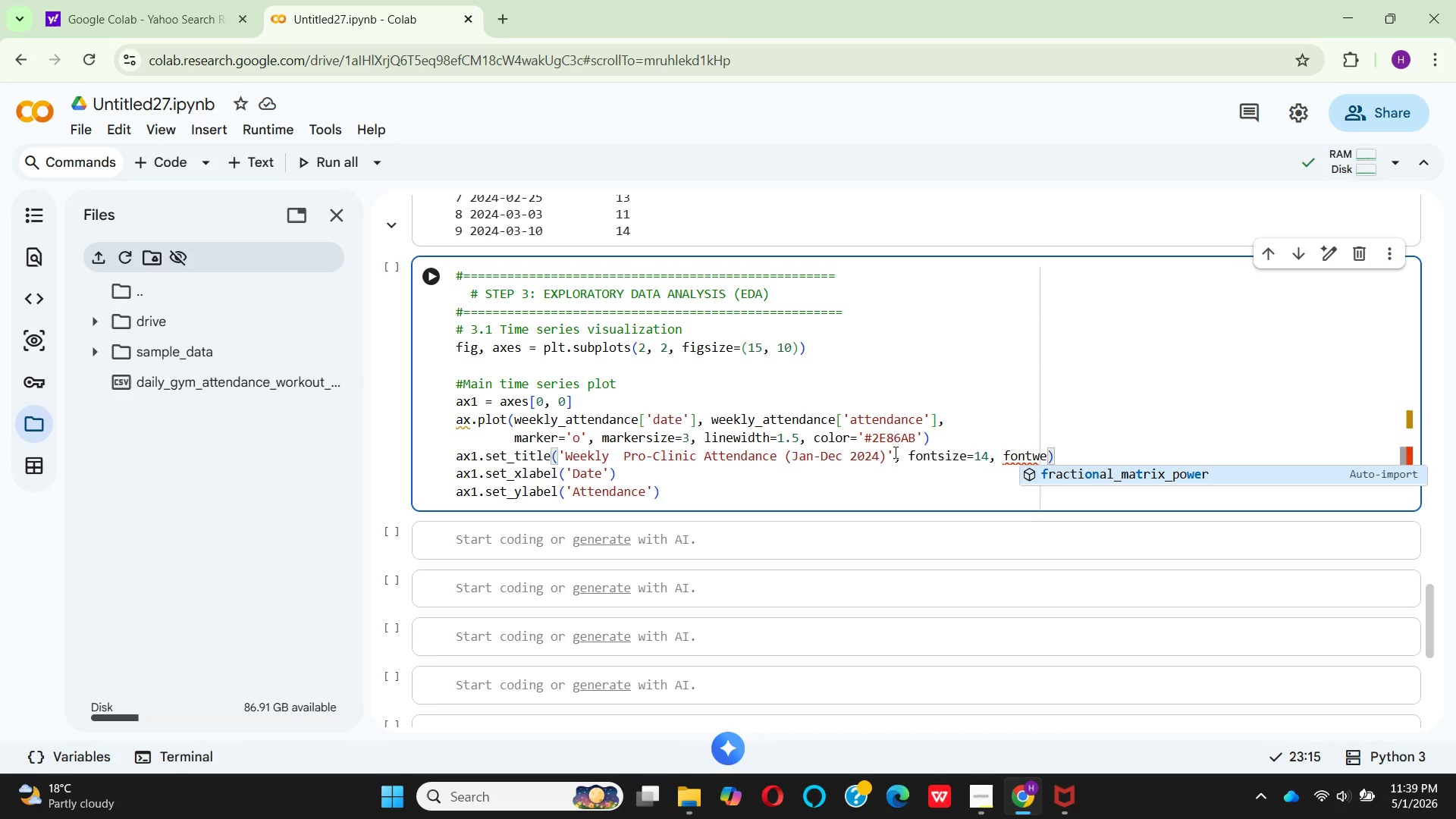 
hold_key(key=O, duration=0.34)
 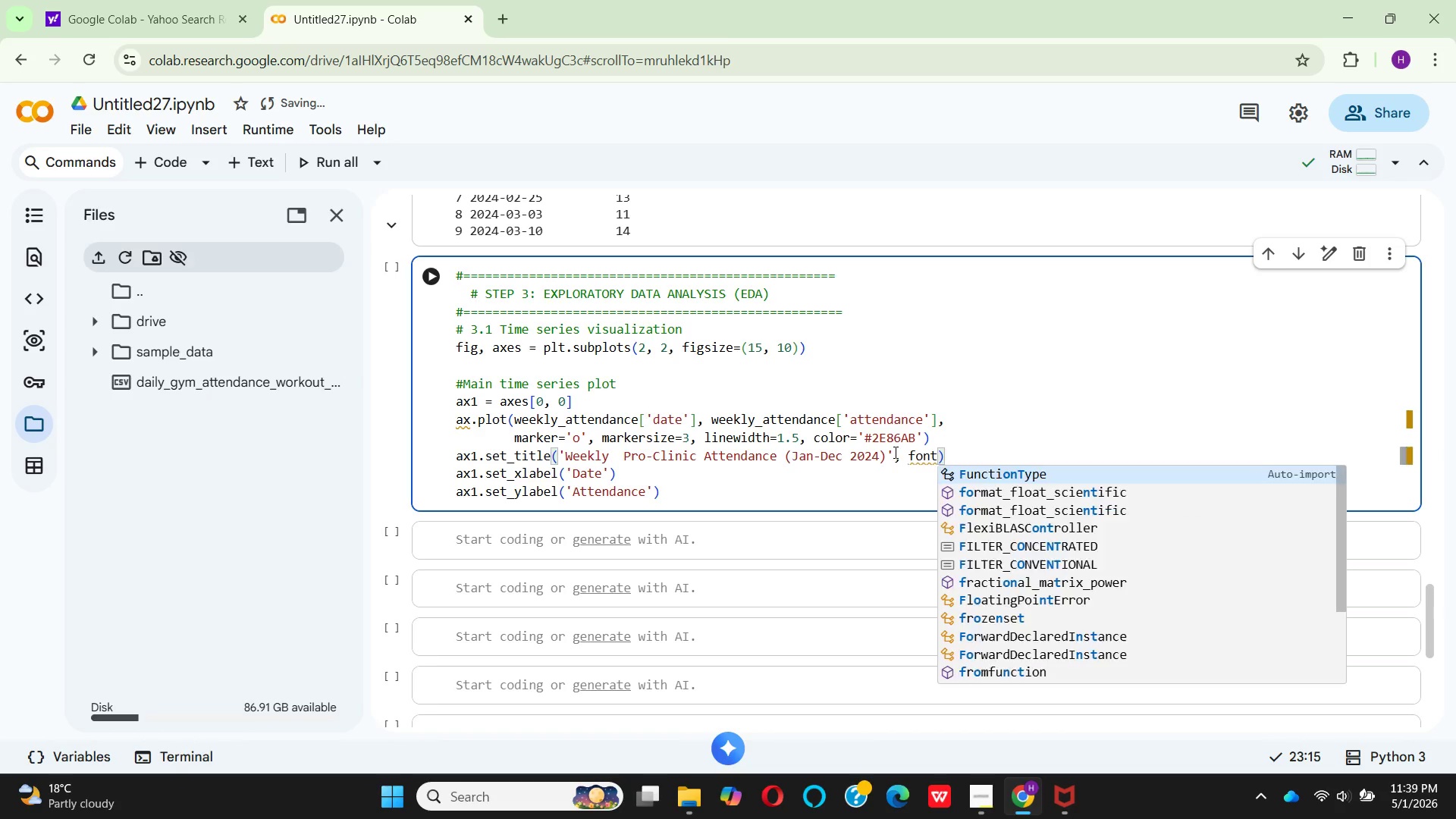 
hold_key(key=I, duration=0.31)
 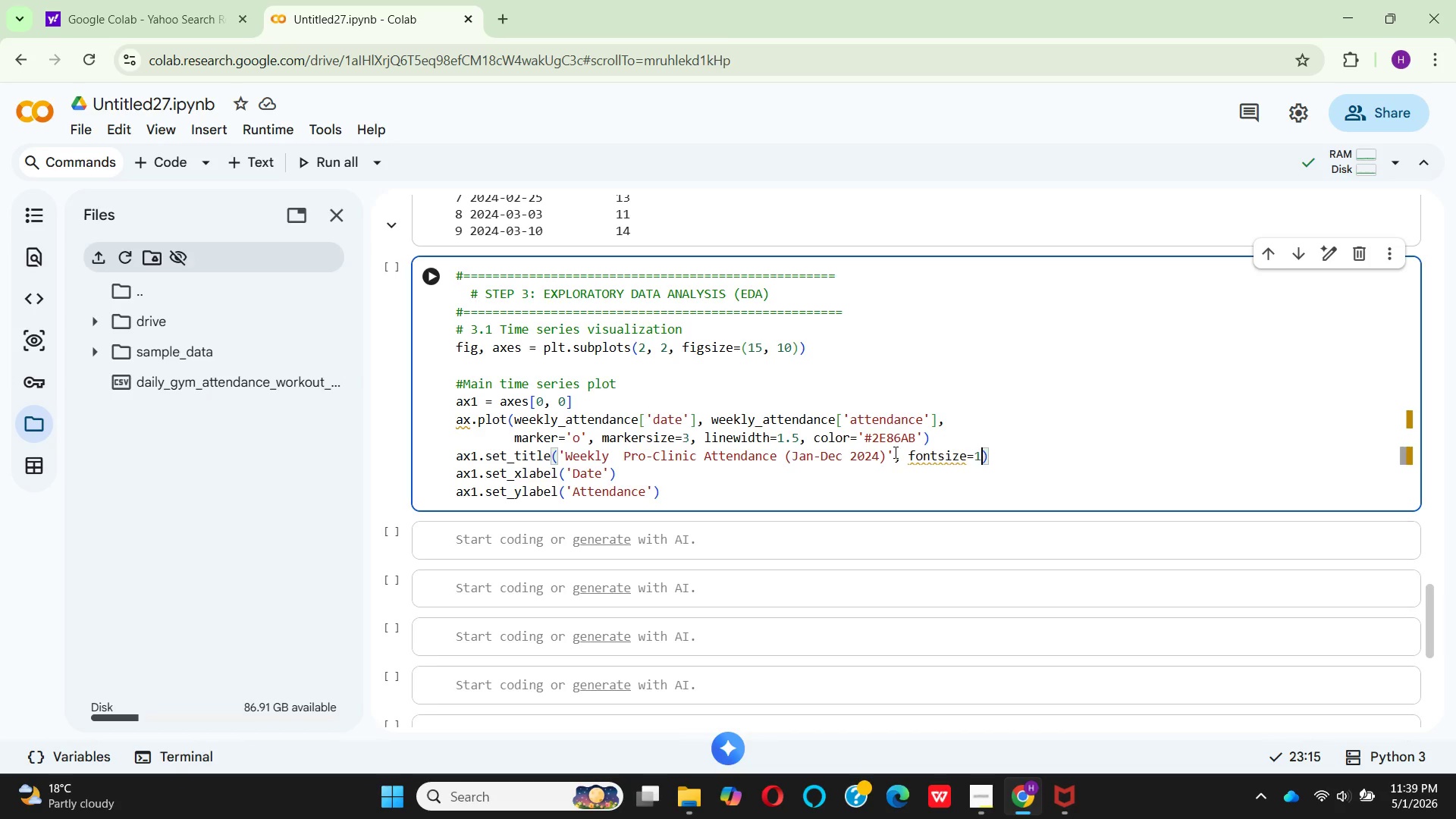 
hold_key(key=O, duration=0.36)
 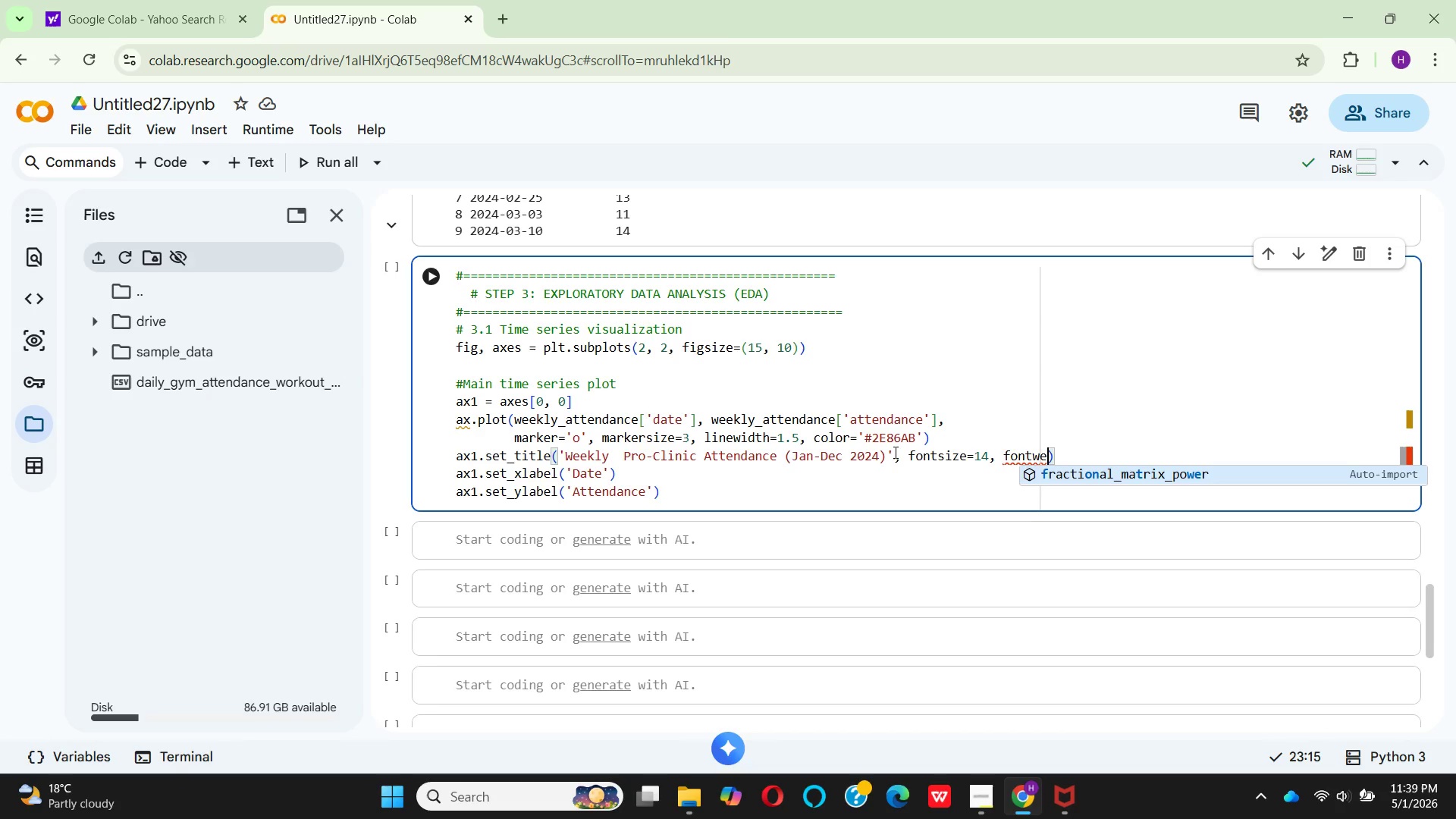 
hold_key(key=I, duration=0.33)
 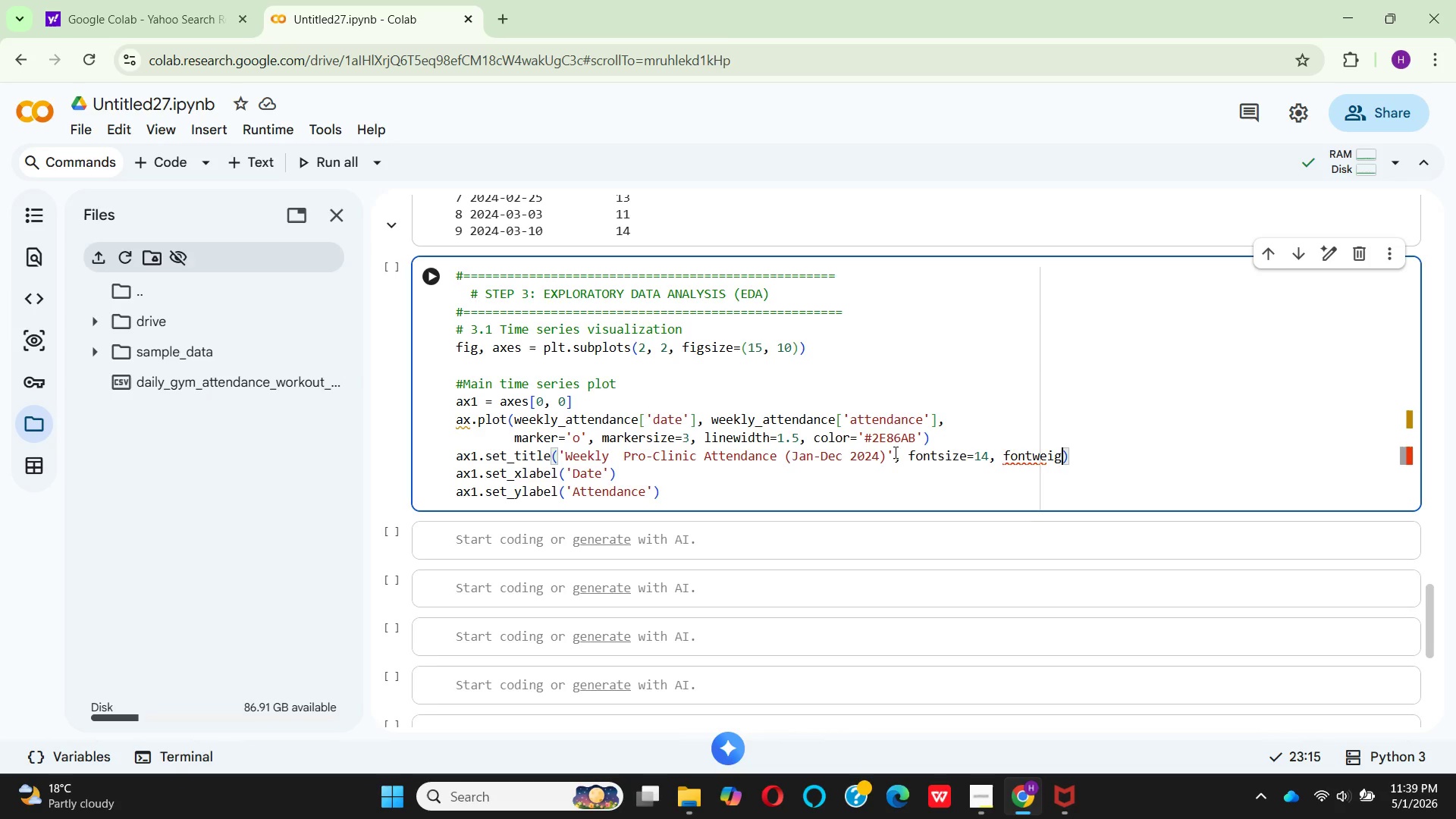 
type(ght='bold)
 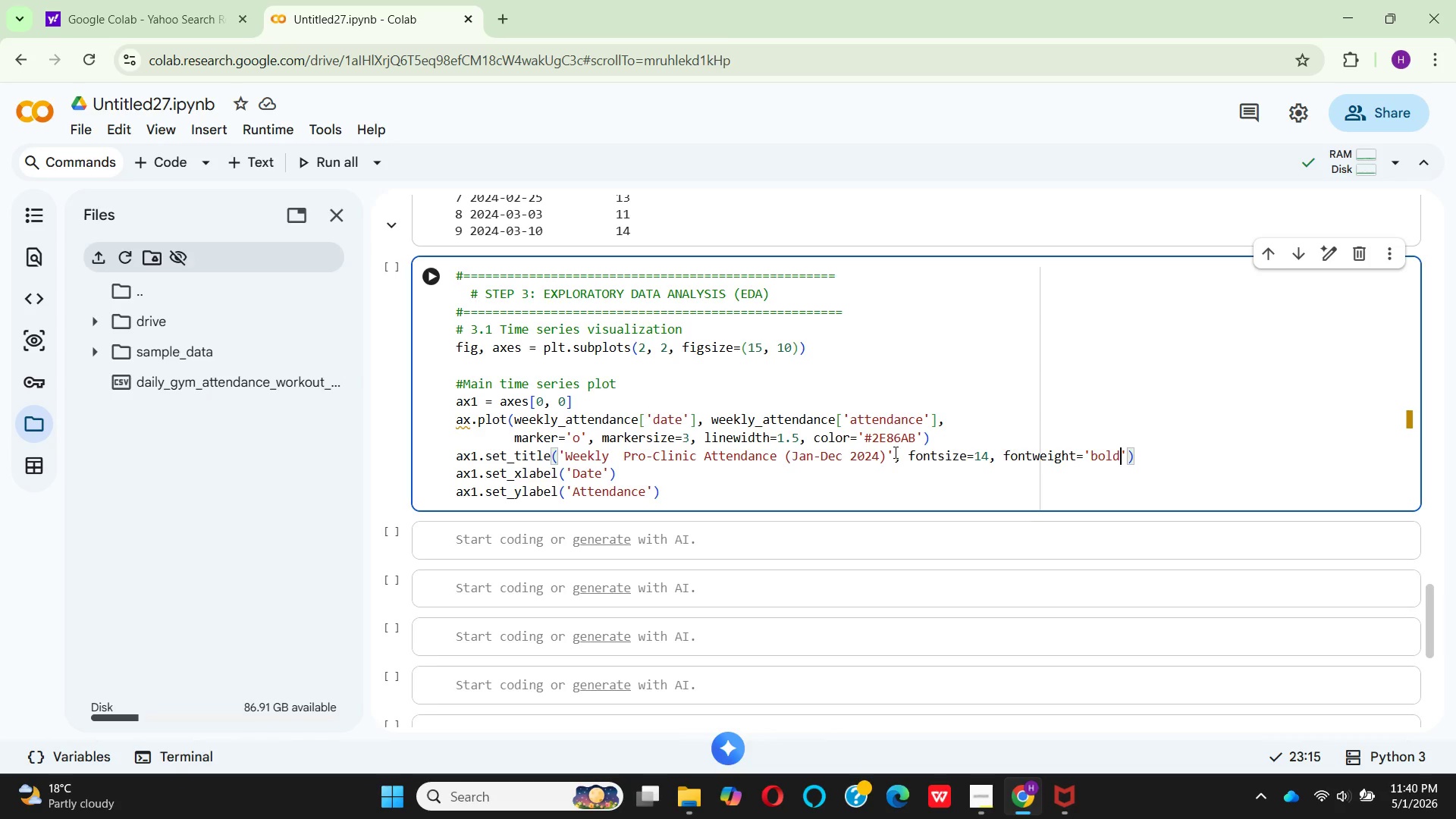 
key(ArrowRight)
 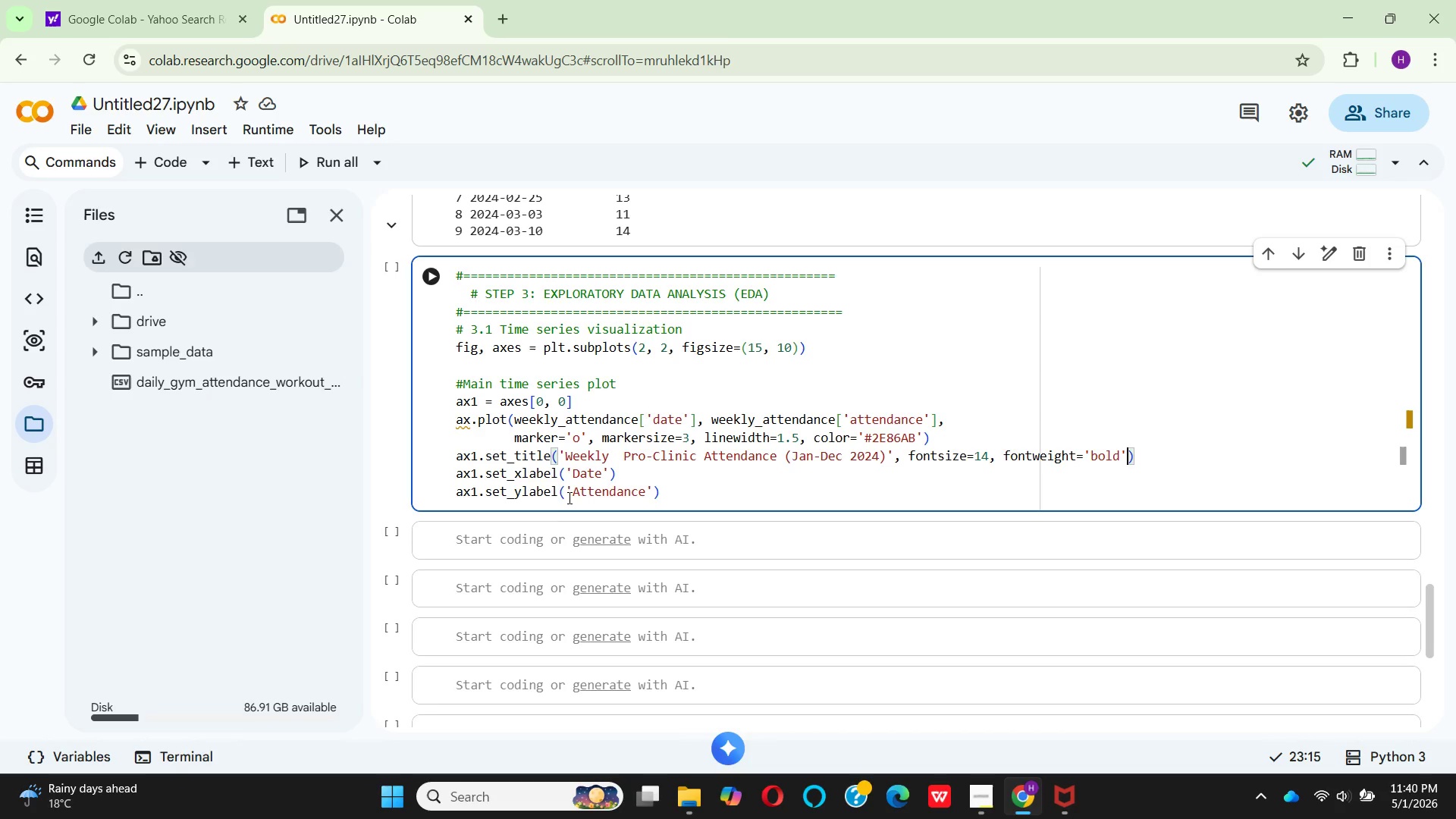 
wait(7.05)
 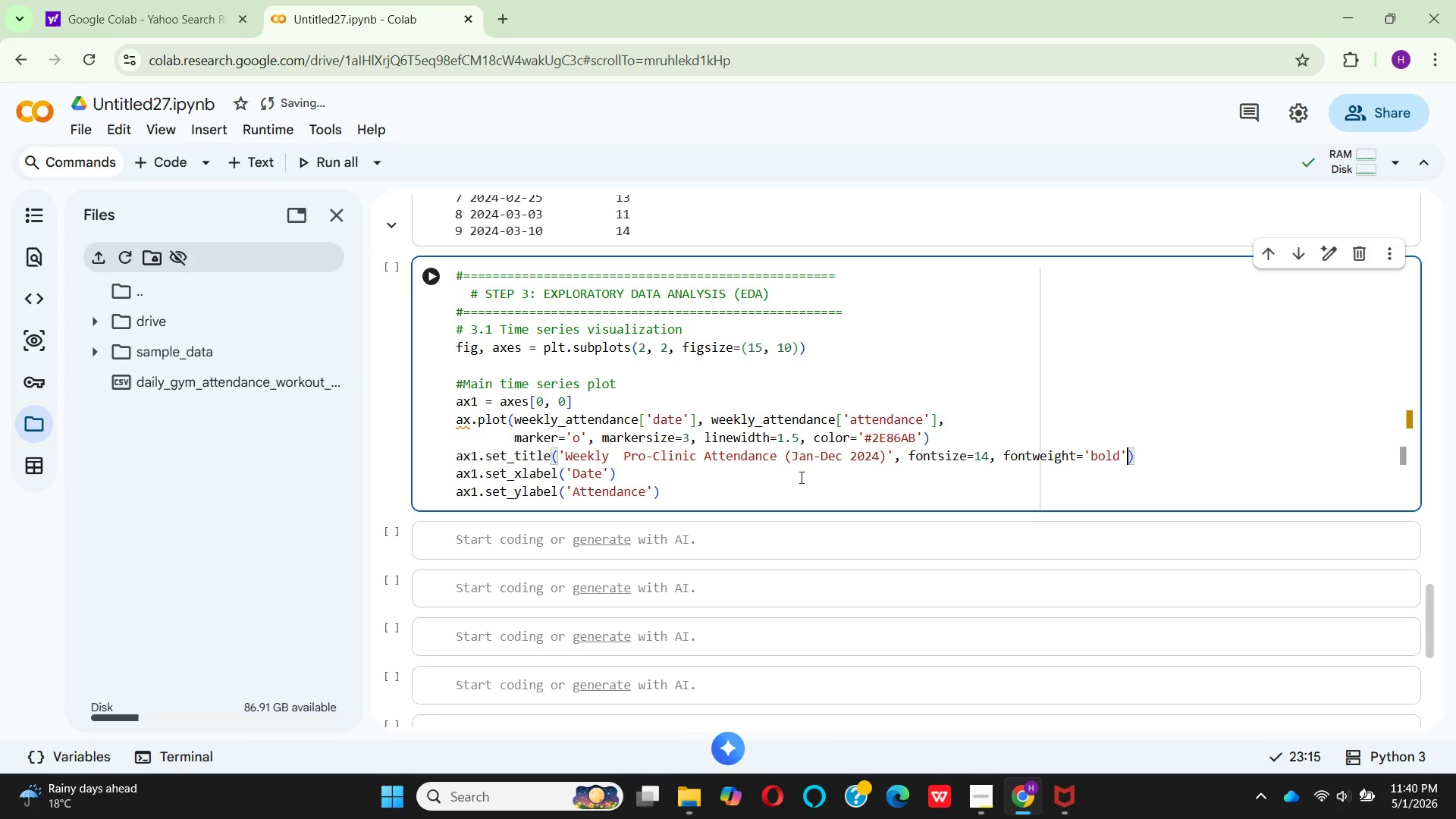 
left_click([576, 497])
 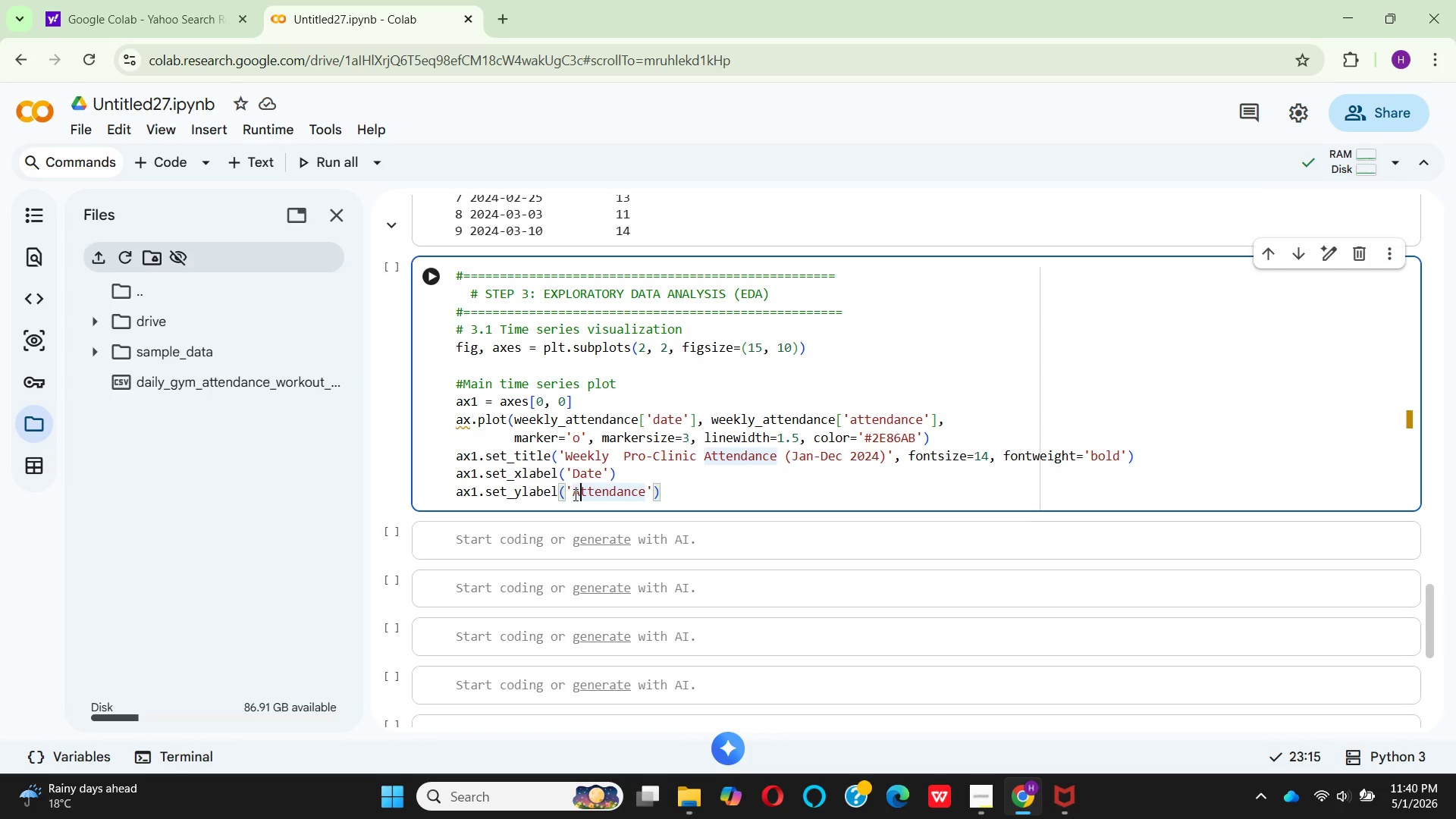 
left_click([573, 491])
 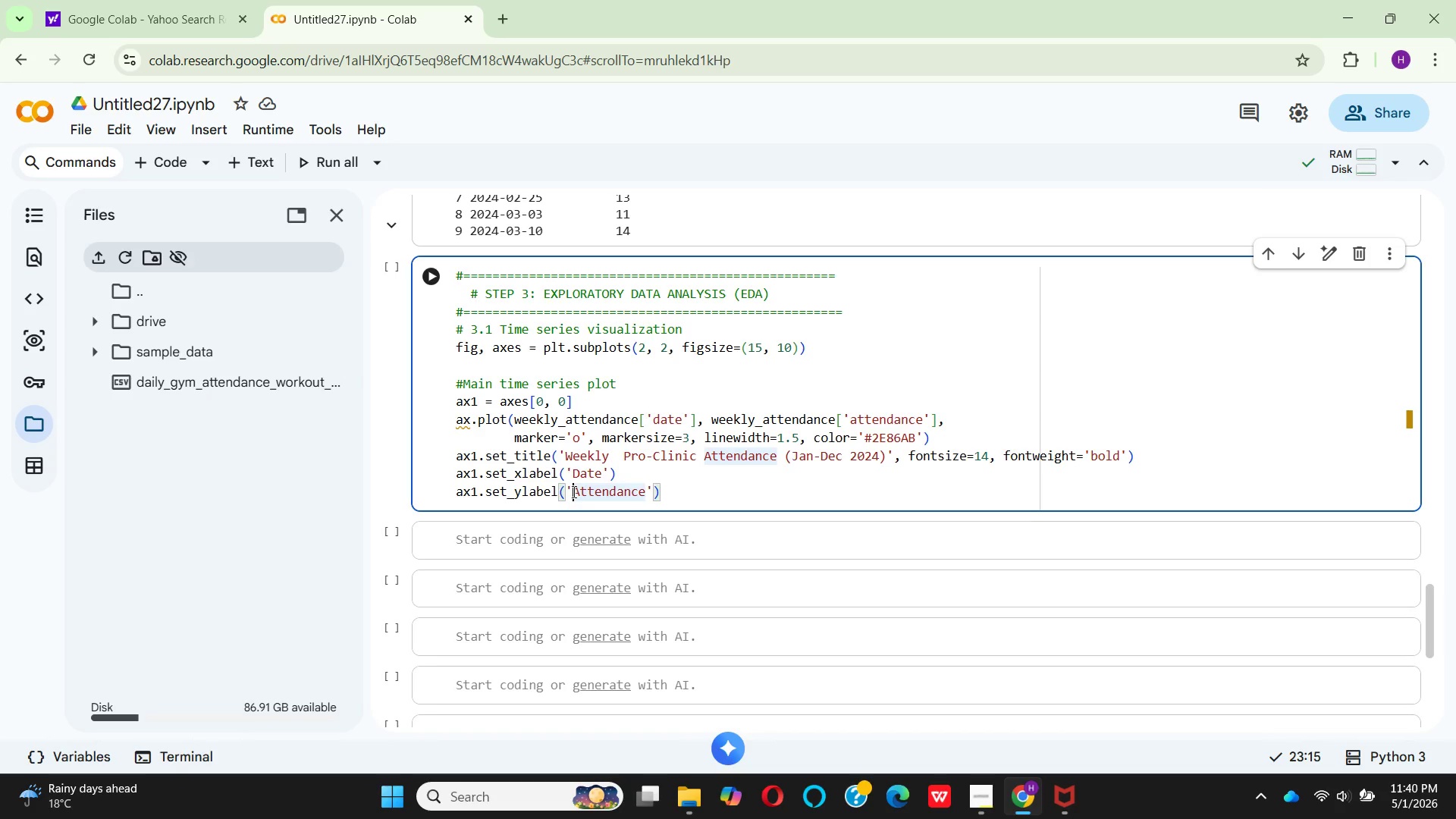 
type(Number of )
 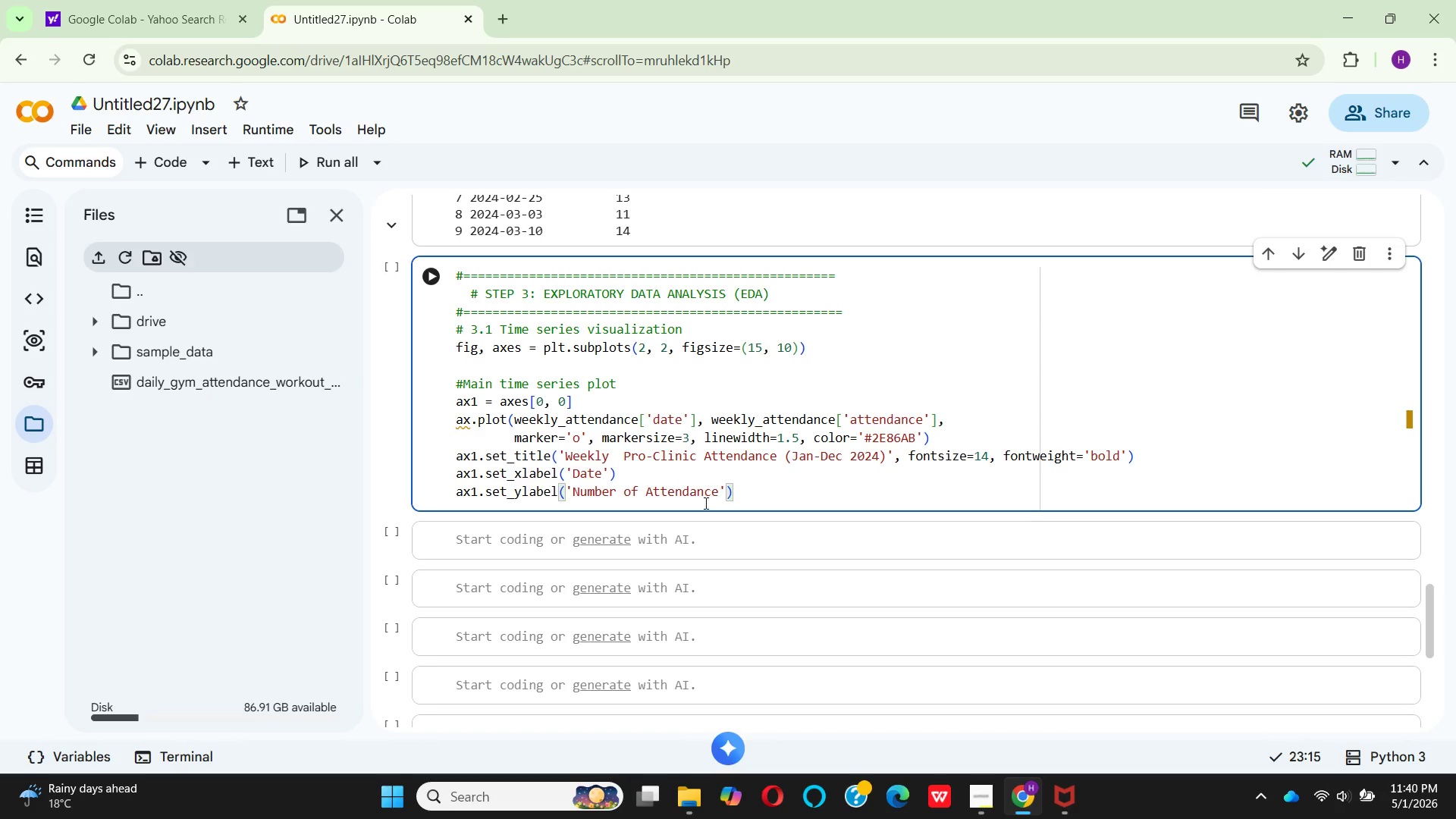 
left_click([762, 500])
 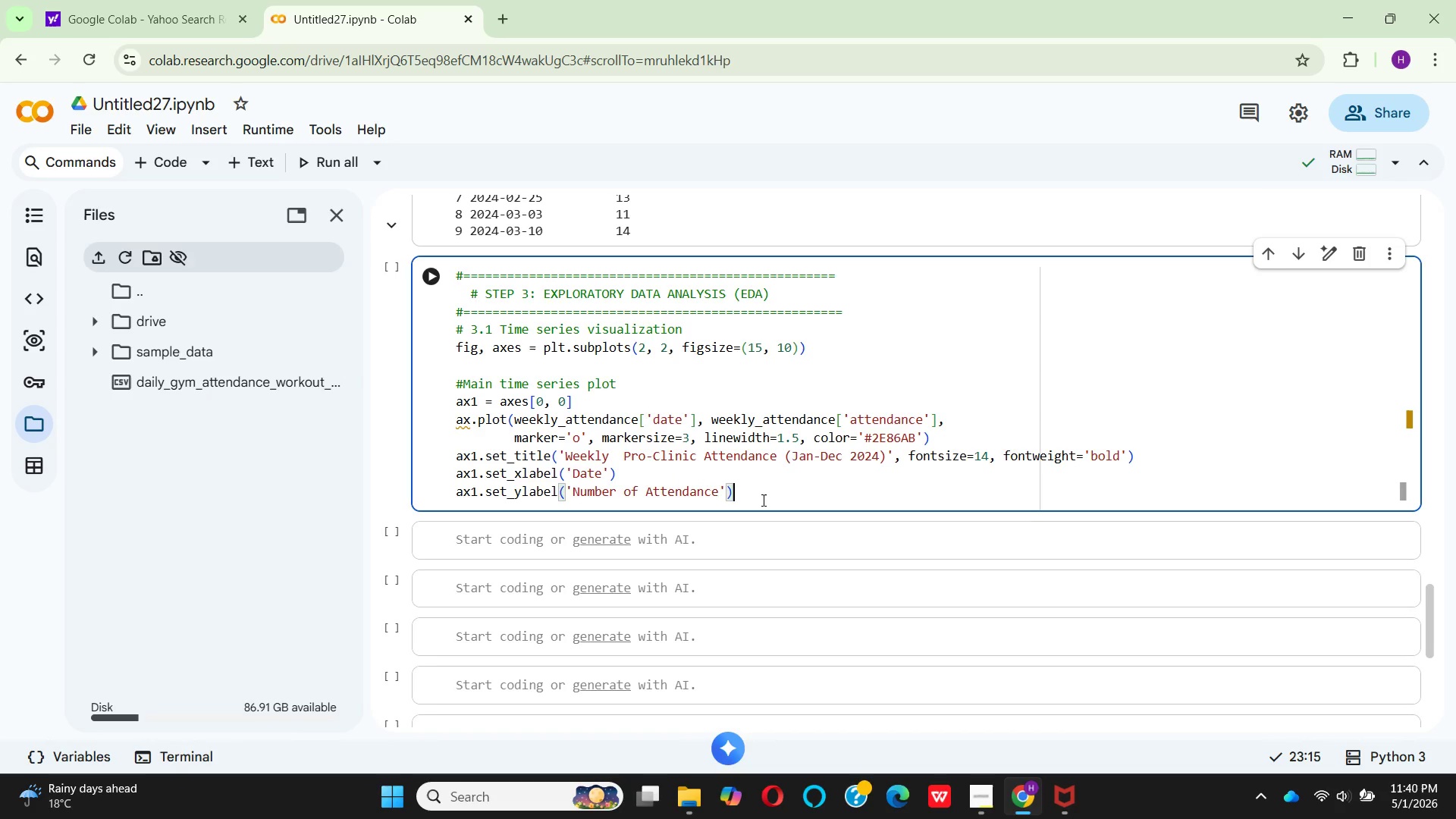 
key(Enter)
 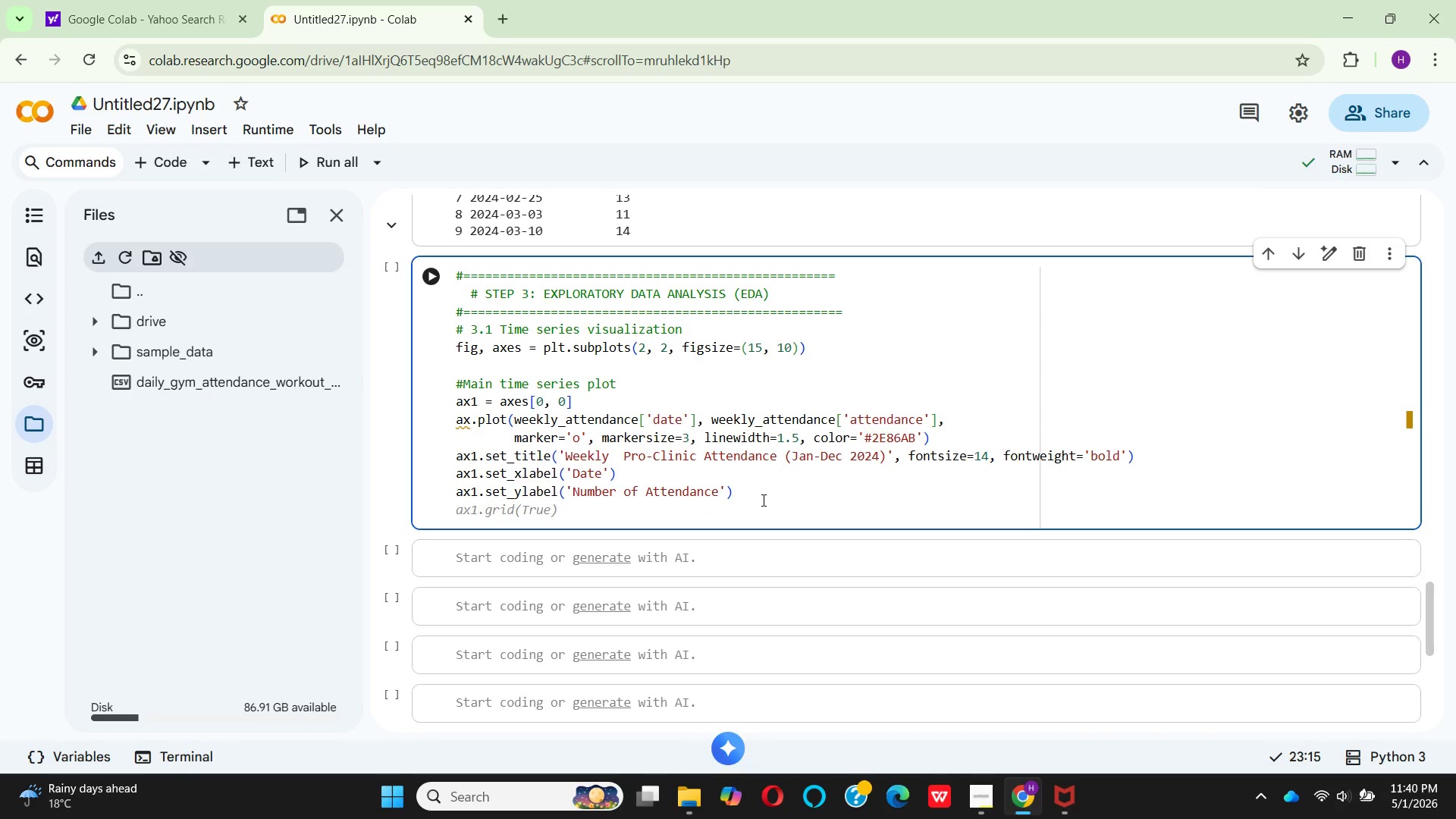 
type(ax1)
 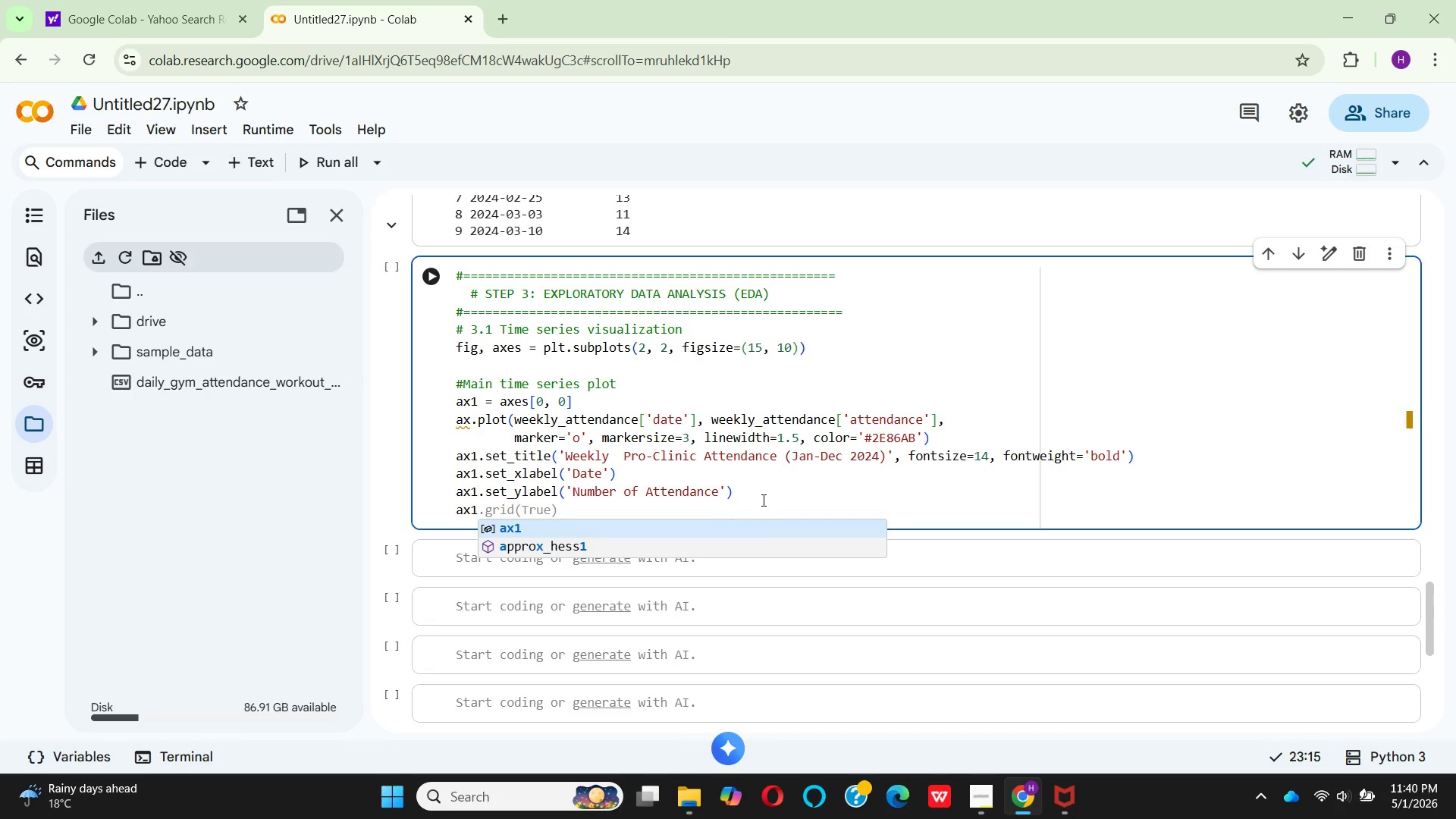 
type(.ax)
 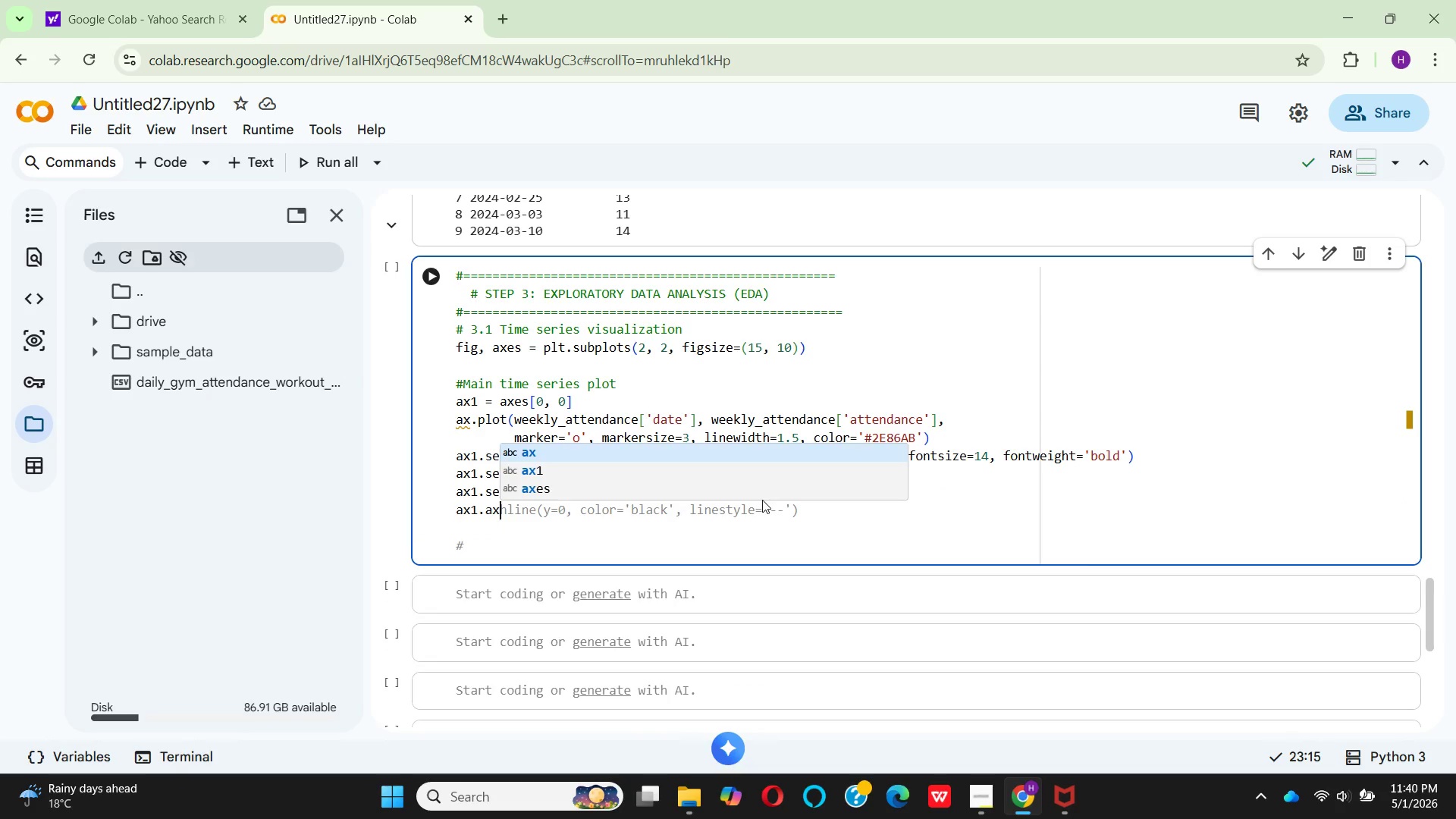 
type(hline()
 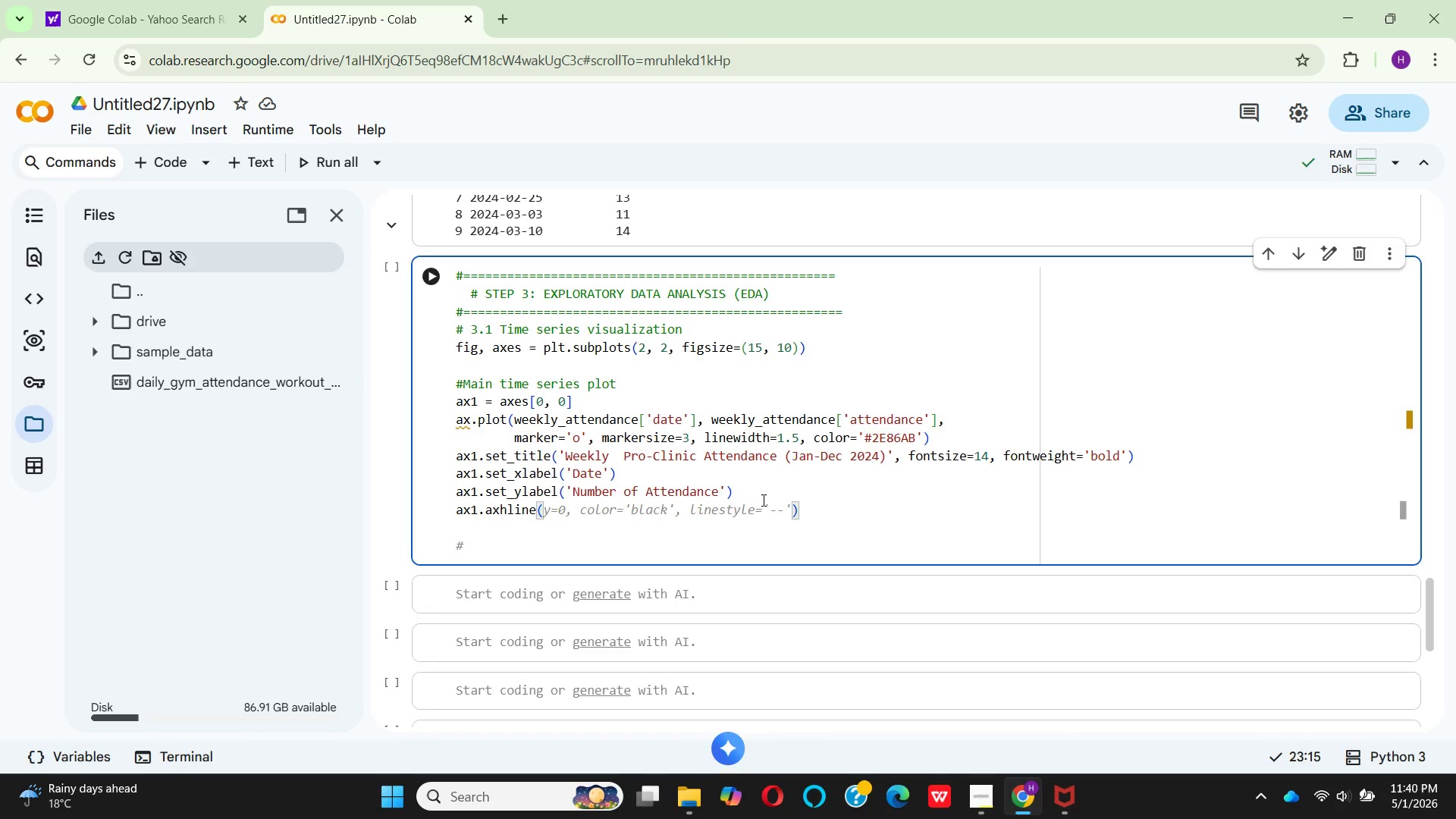 
key(Y)
 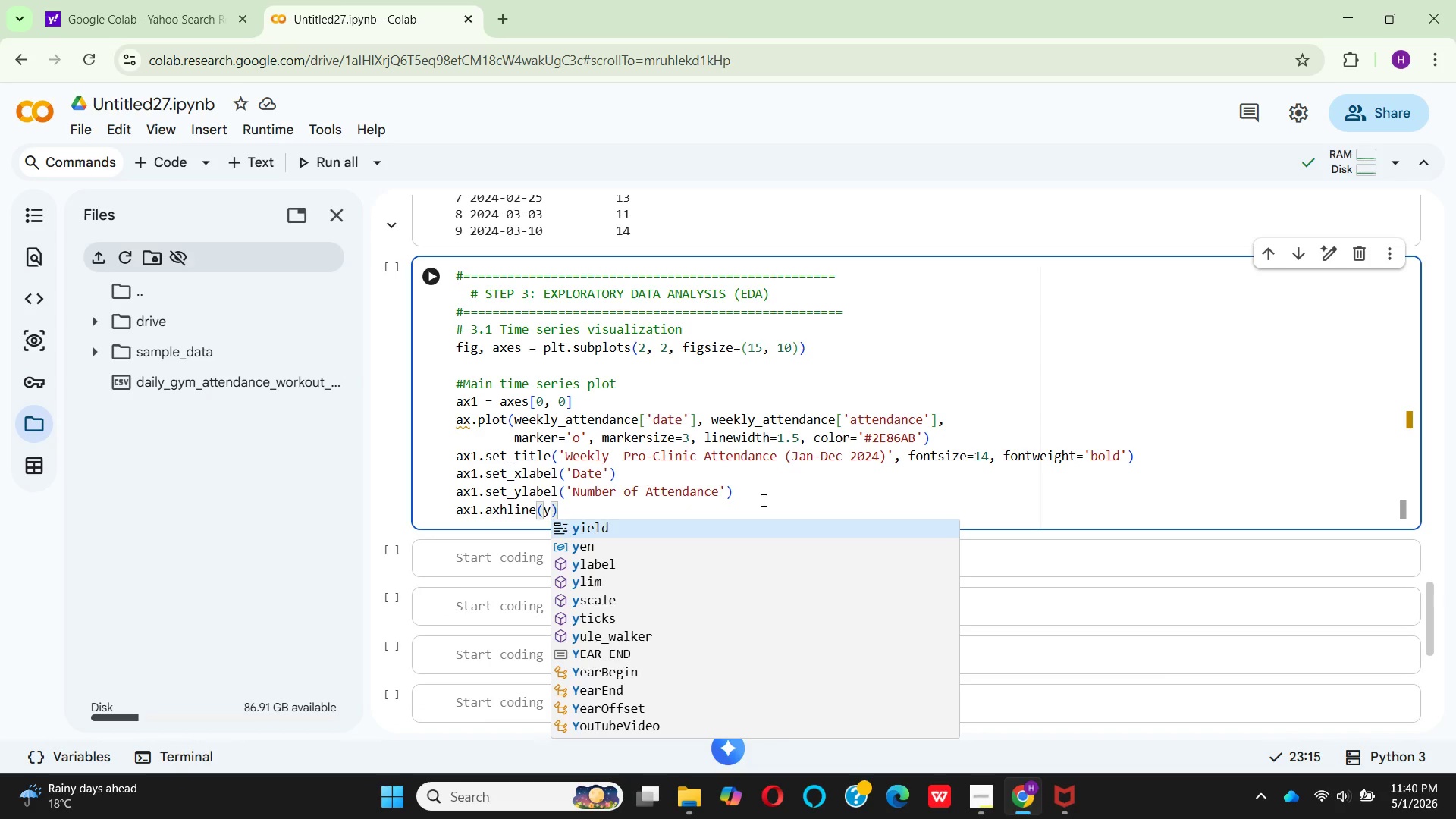 
key(Equal)
 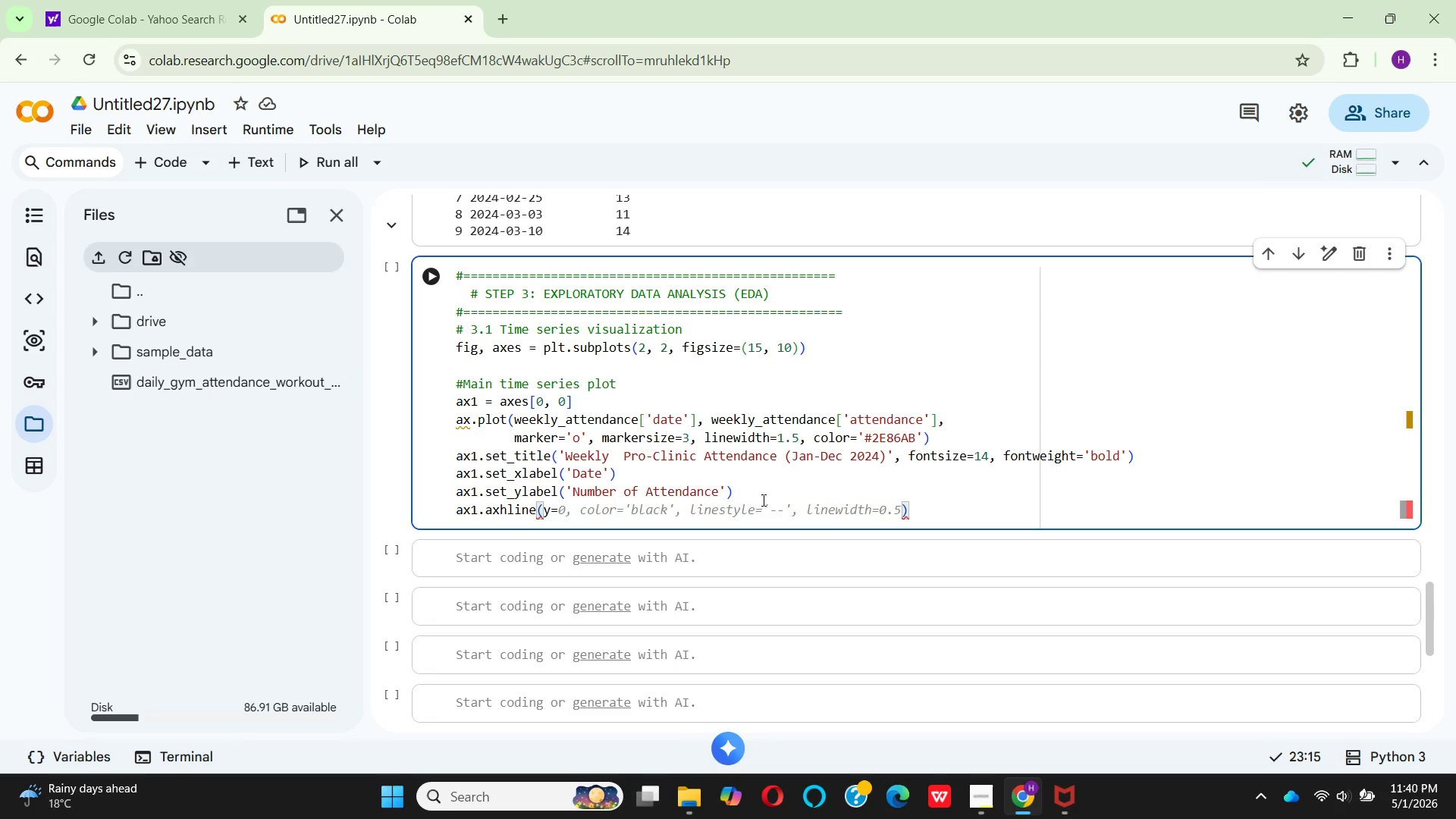 
type(wee)
 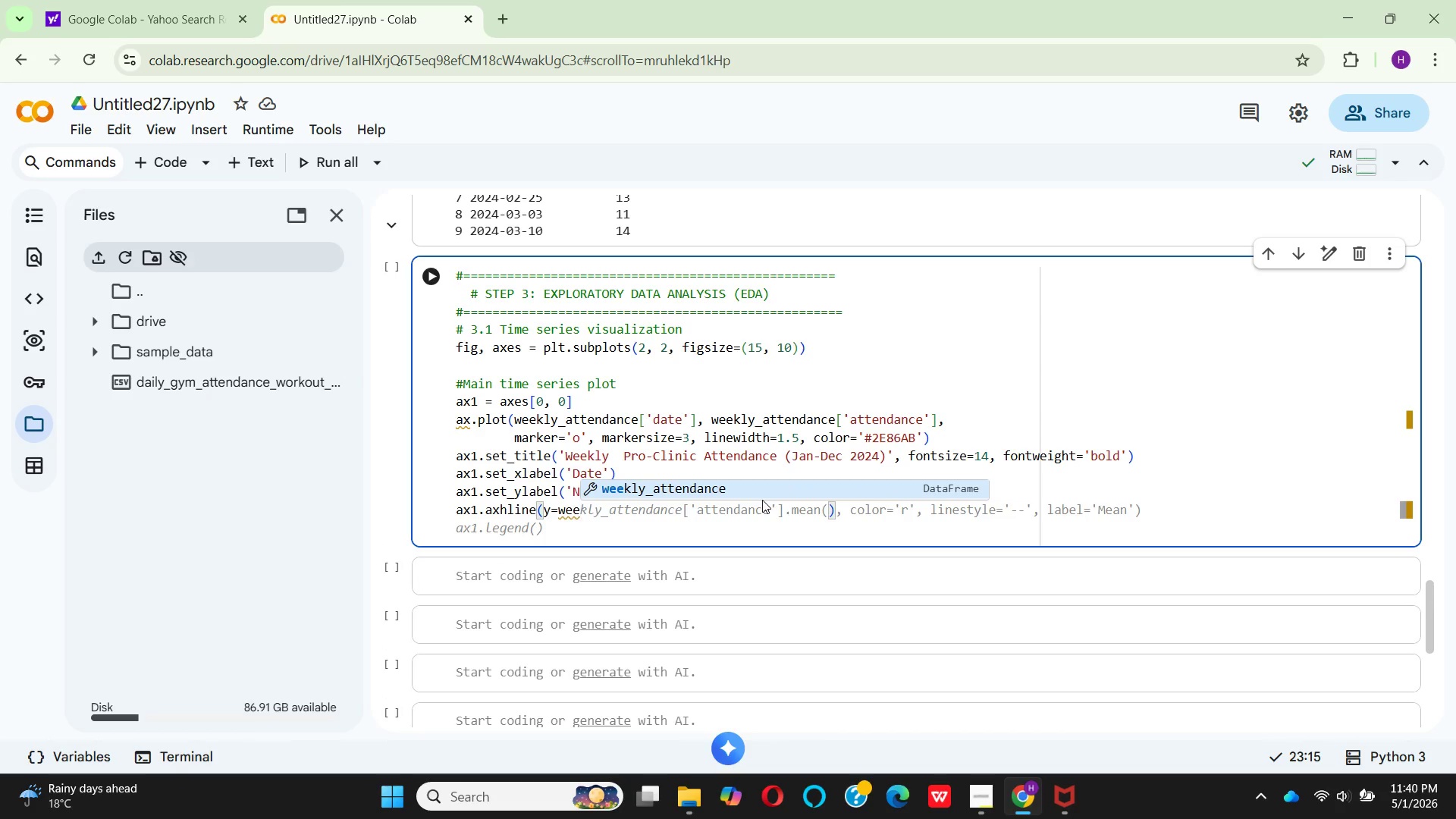 
key(Enter)
 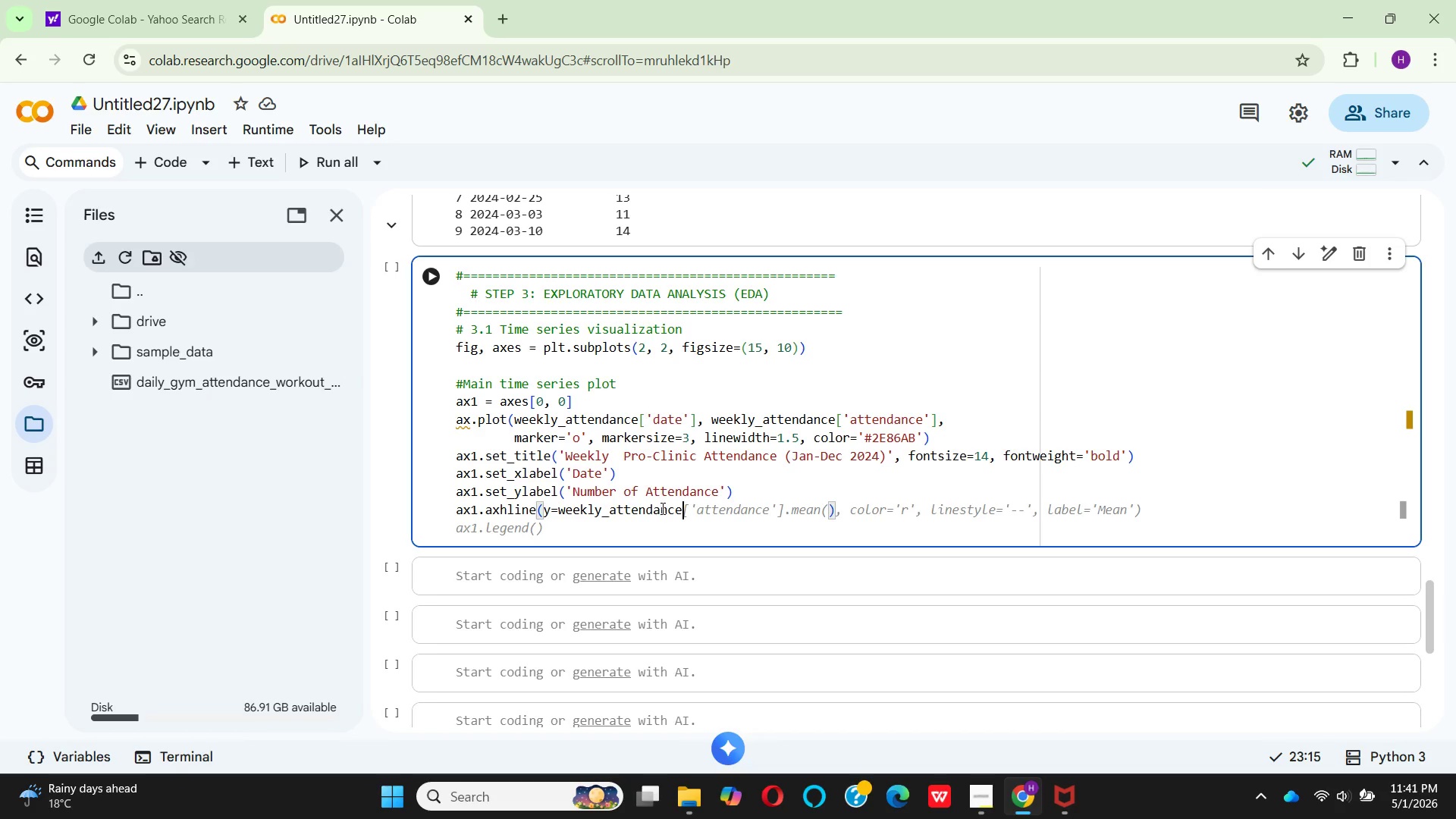 
wait(5.94)
 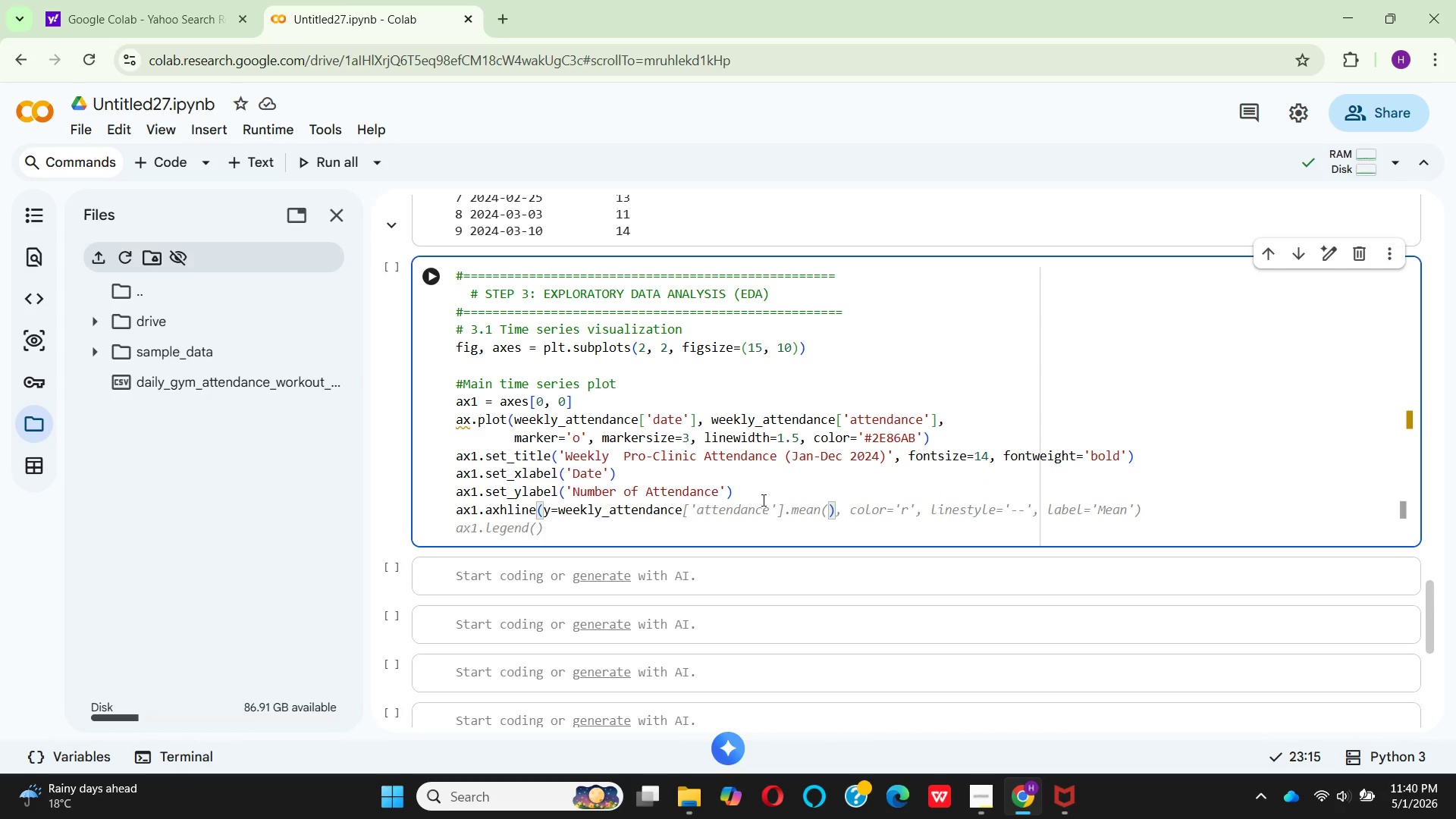 
left_click([759, 486])
 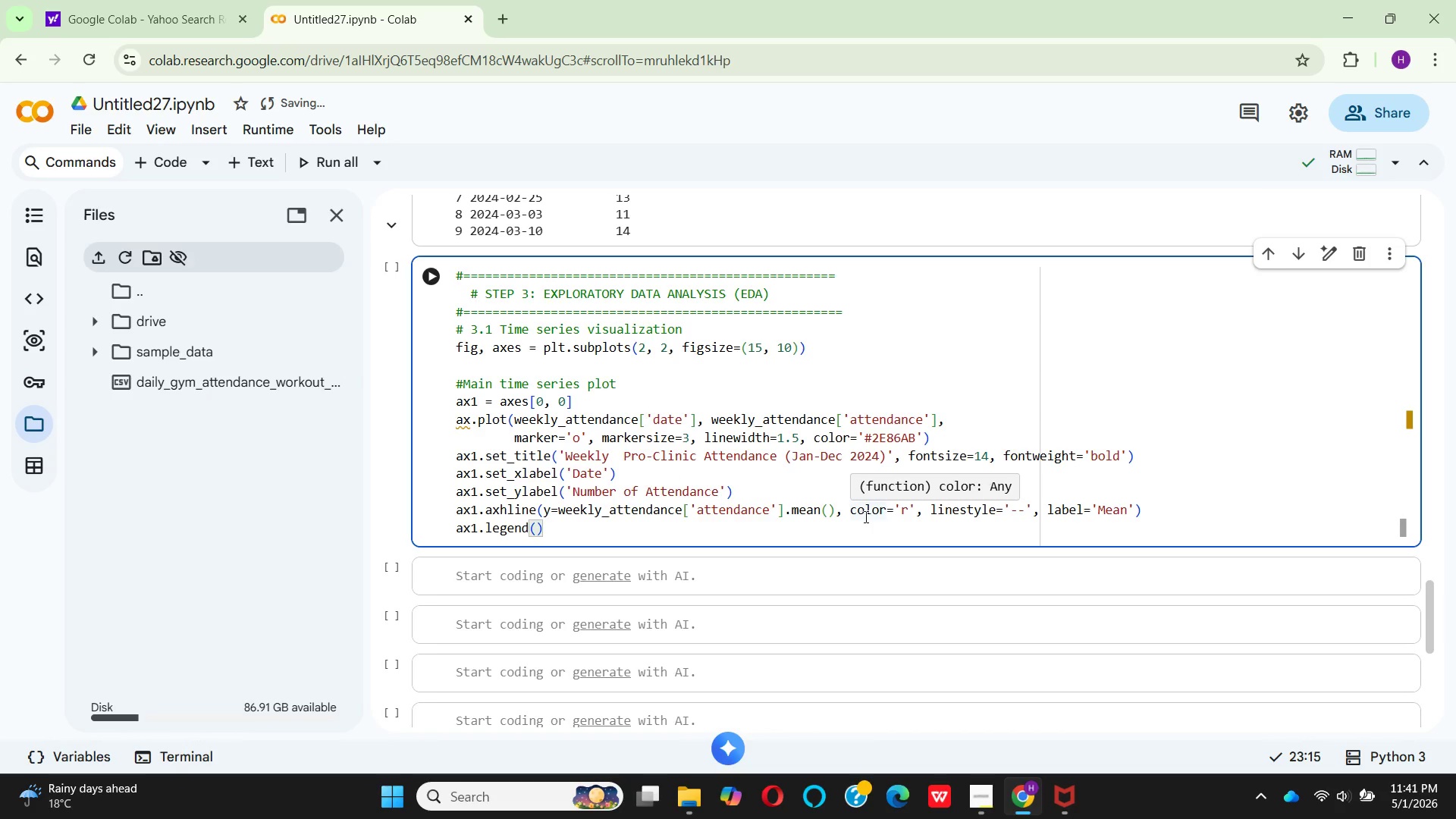 
wait(6.42)
 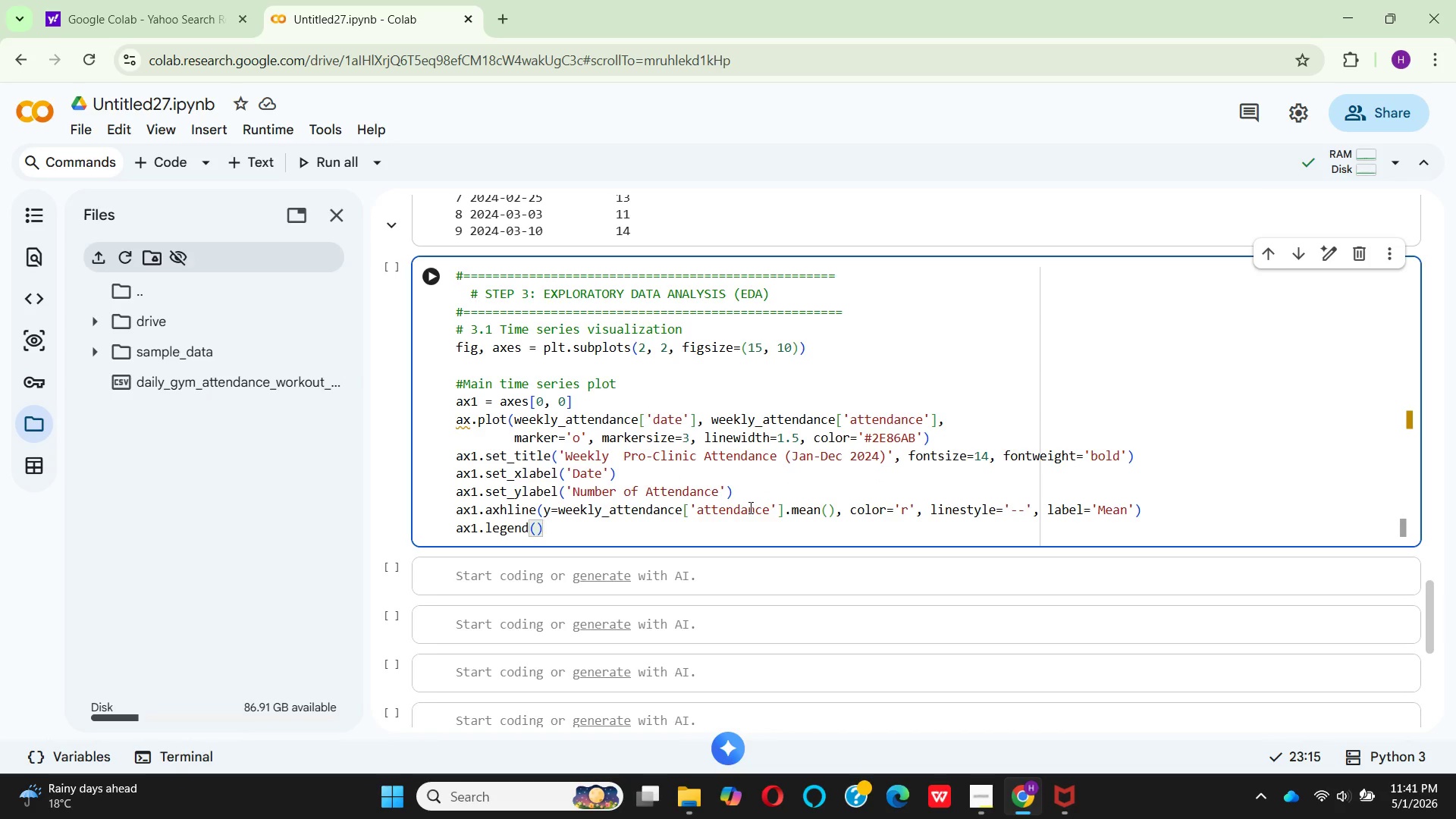 
left_click([908, 513])
 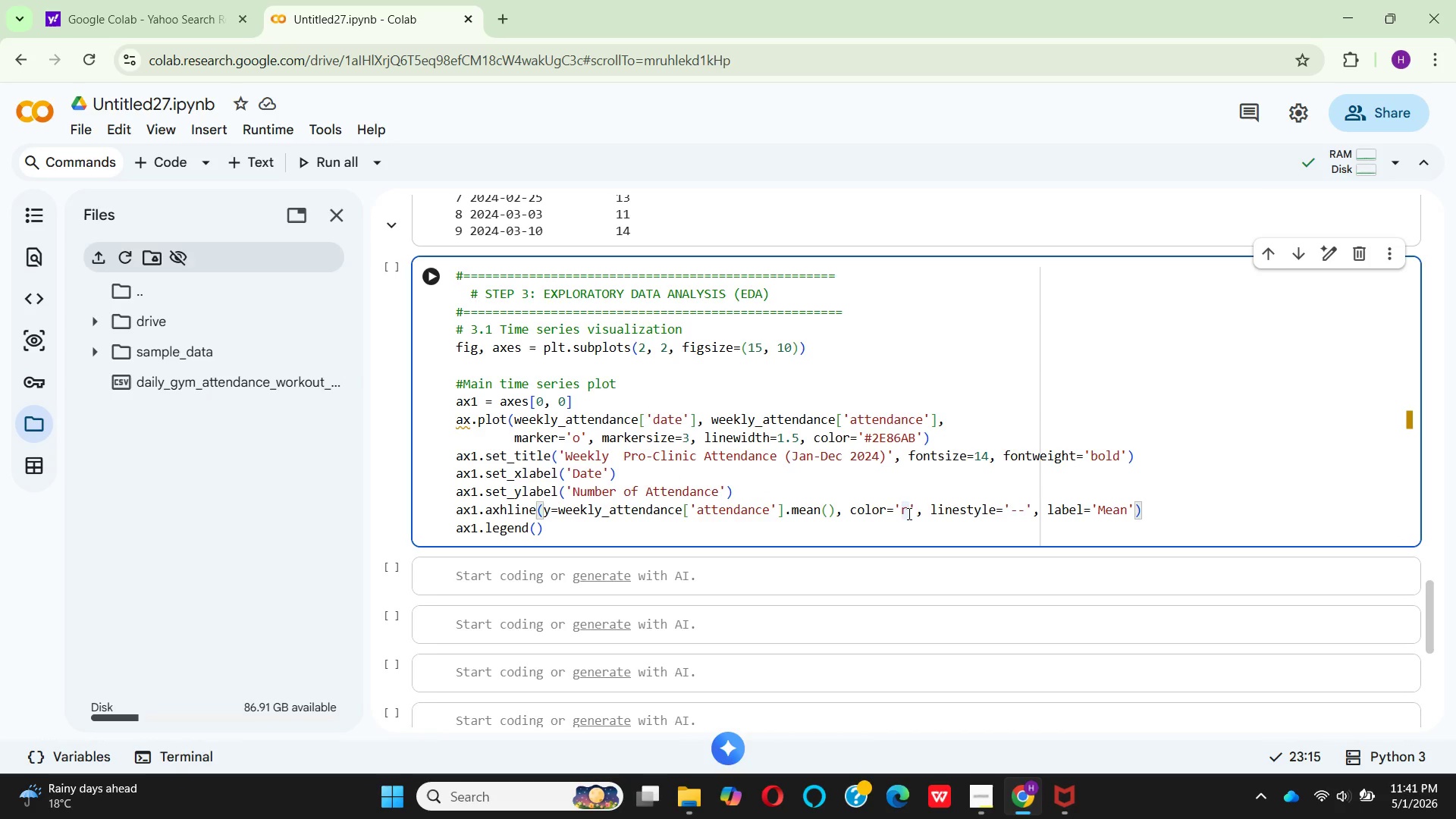 
key(Backspace)
 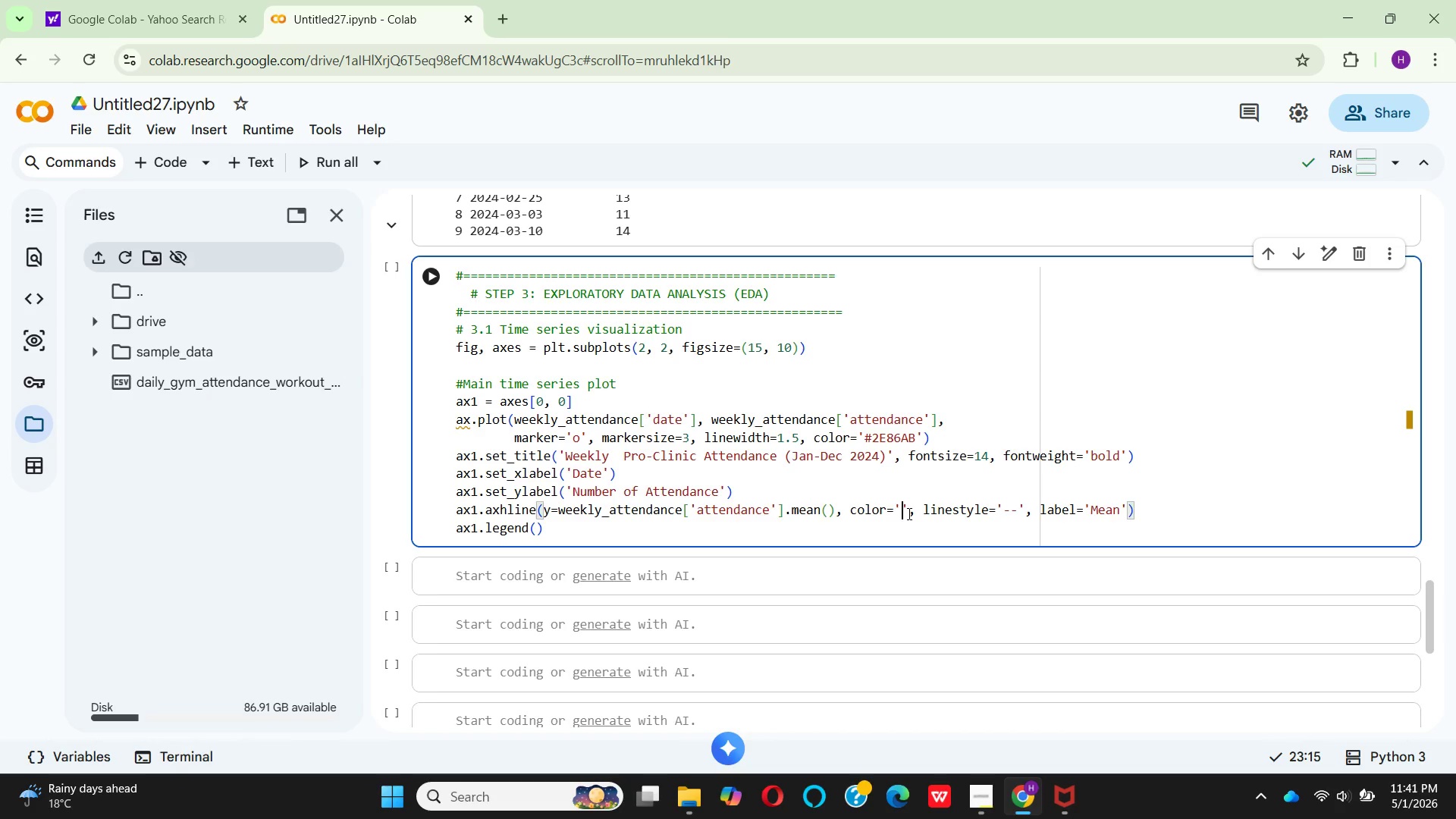 
wait(6.84)
 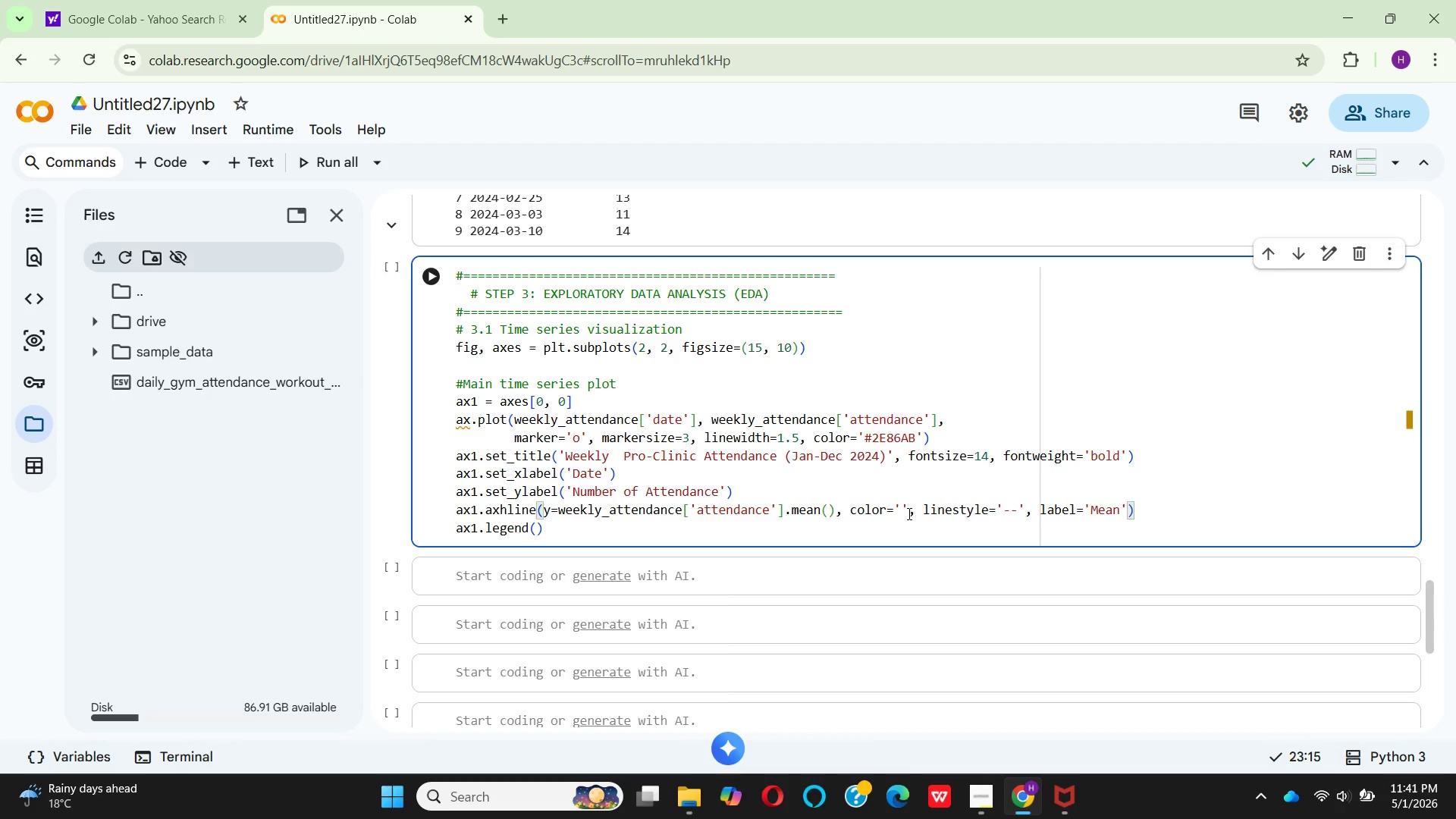 
type(red)
 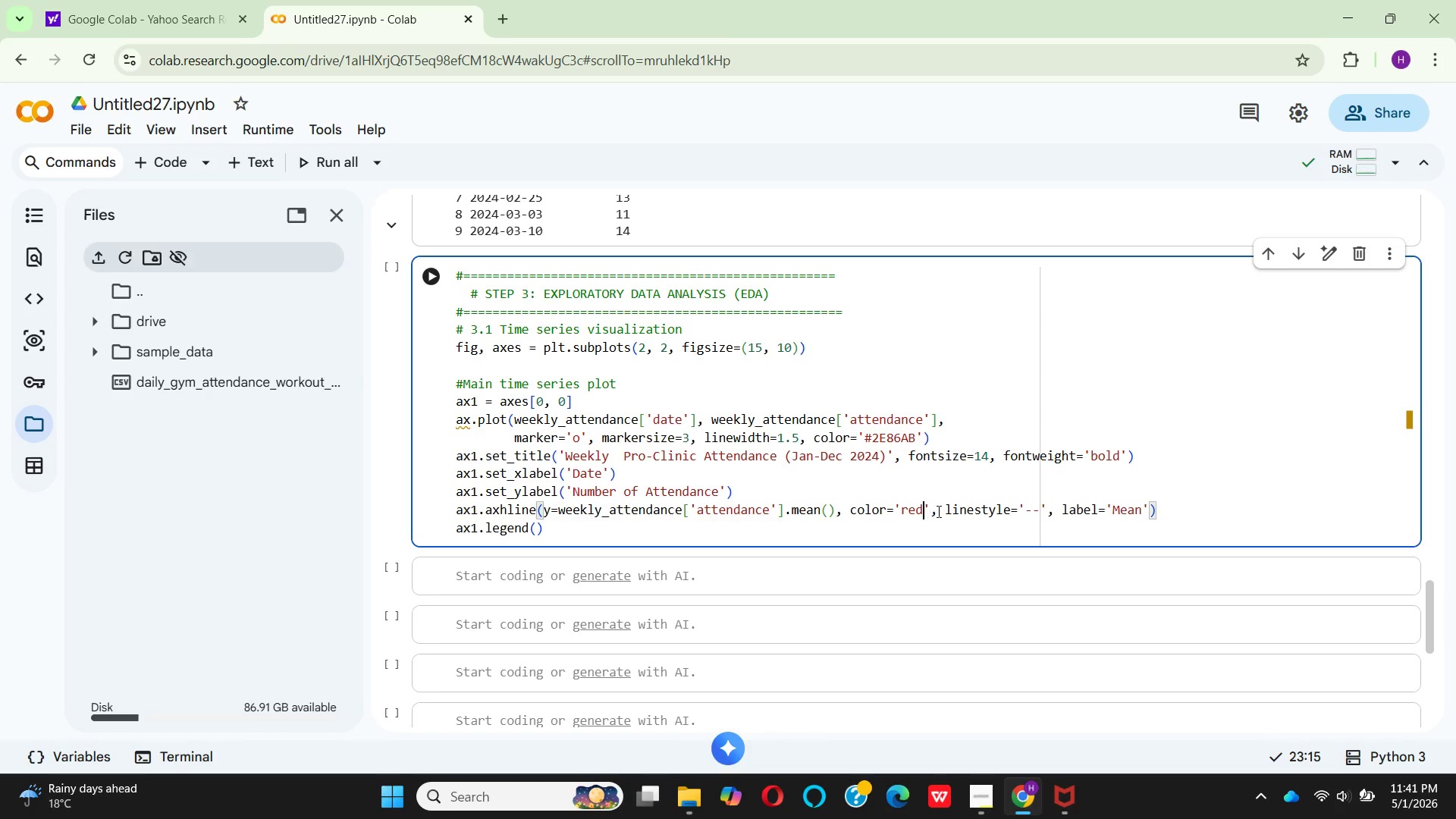 
left_click([937, 511])
 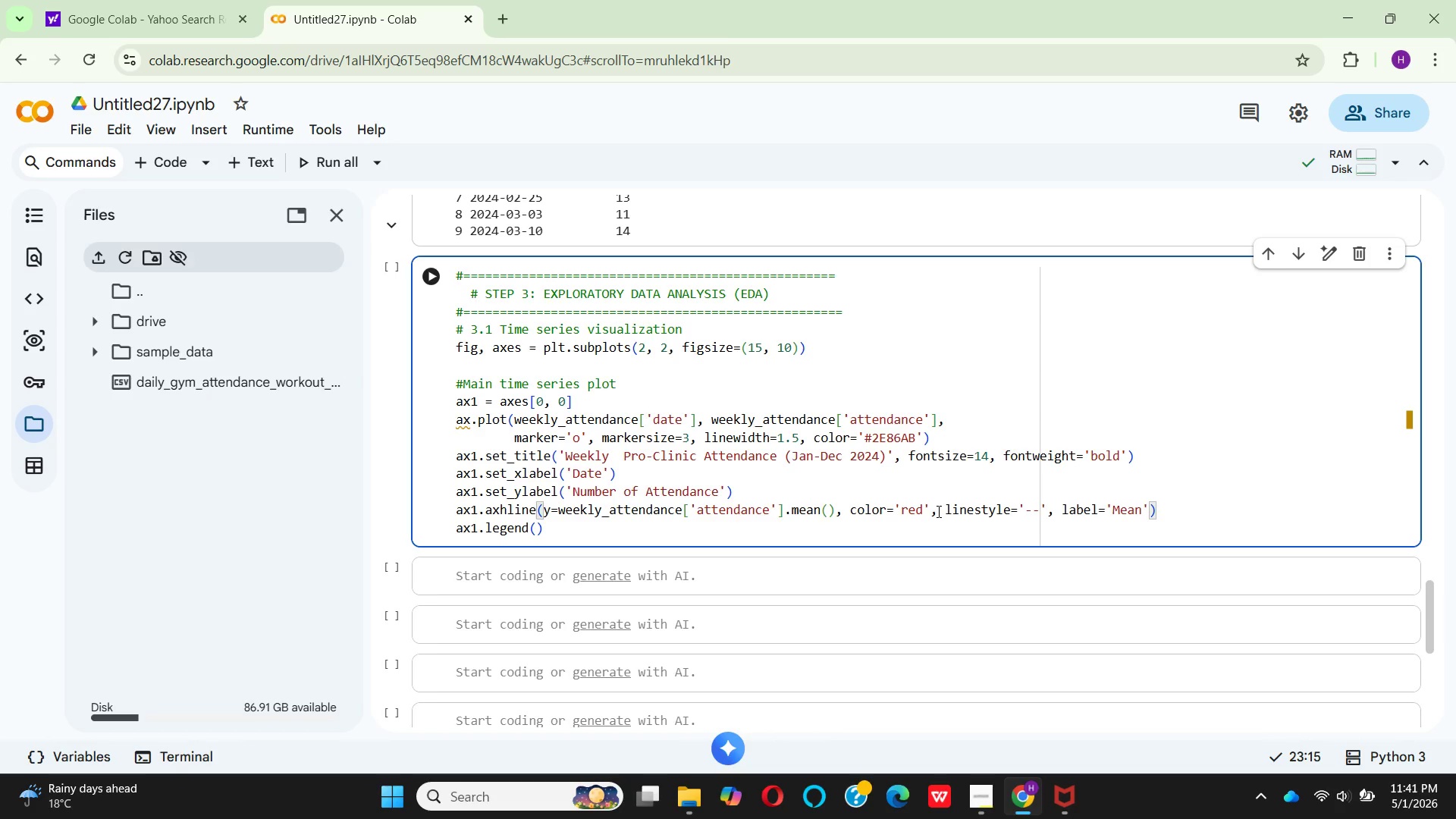 
key(Enter)
 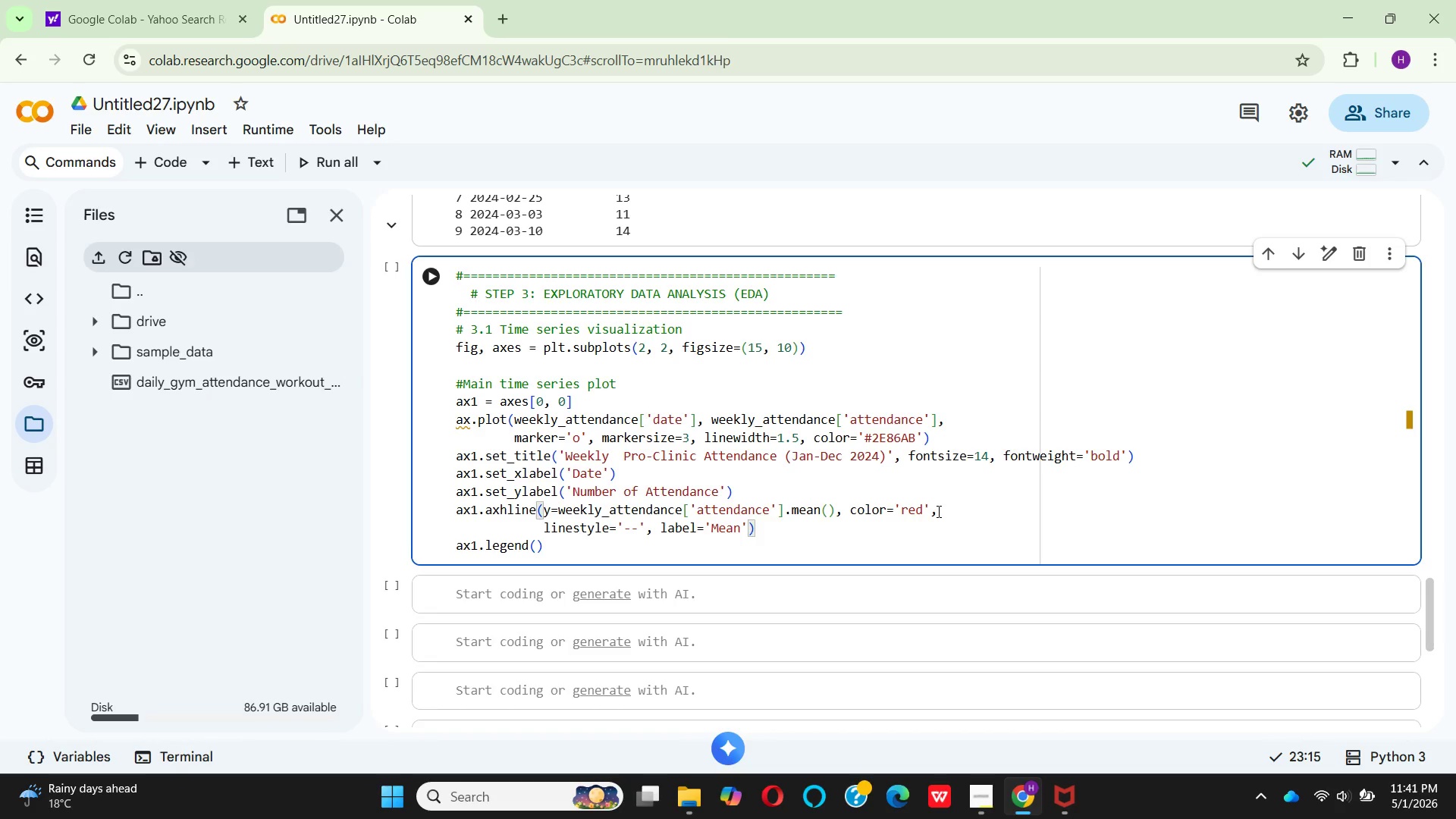 
wait(10.86)
 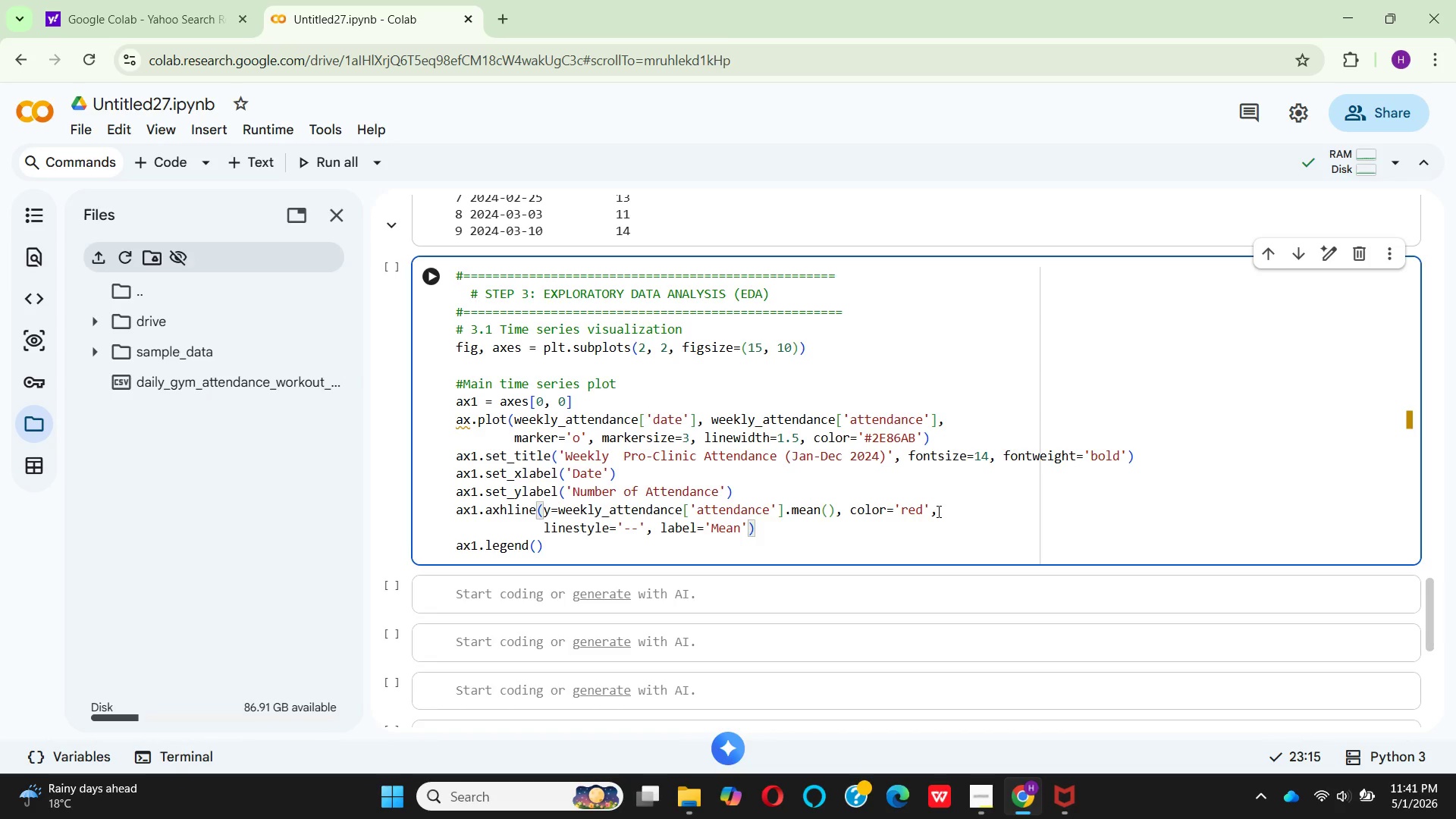 
left_click([704, 529])
 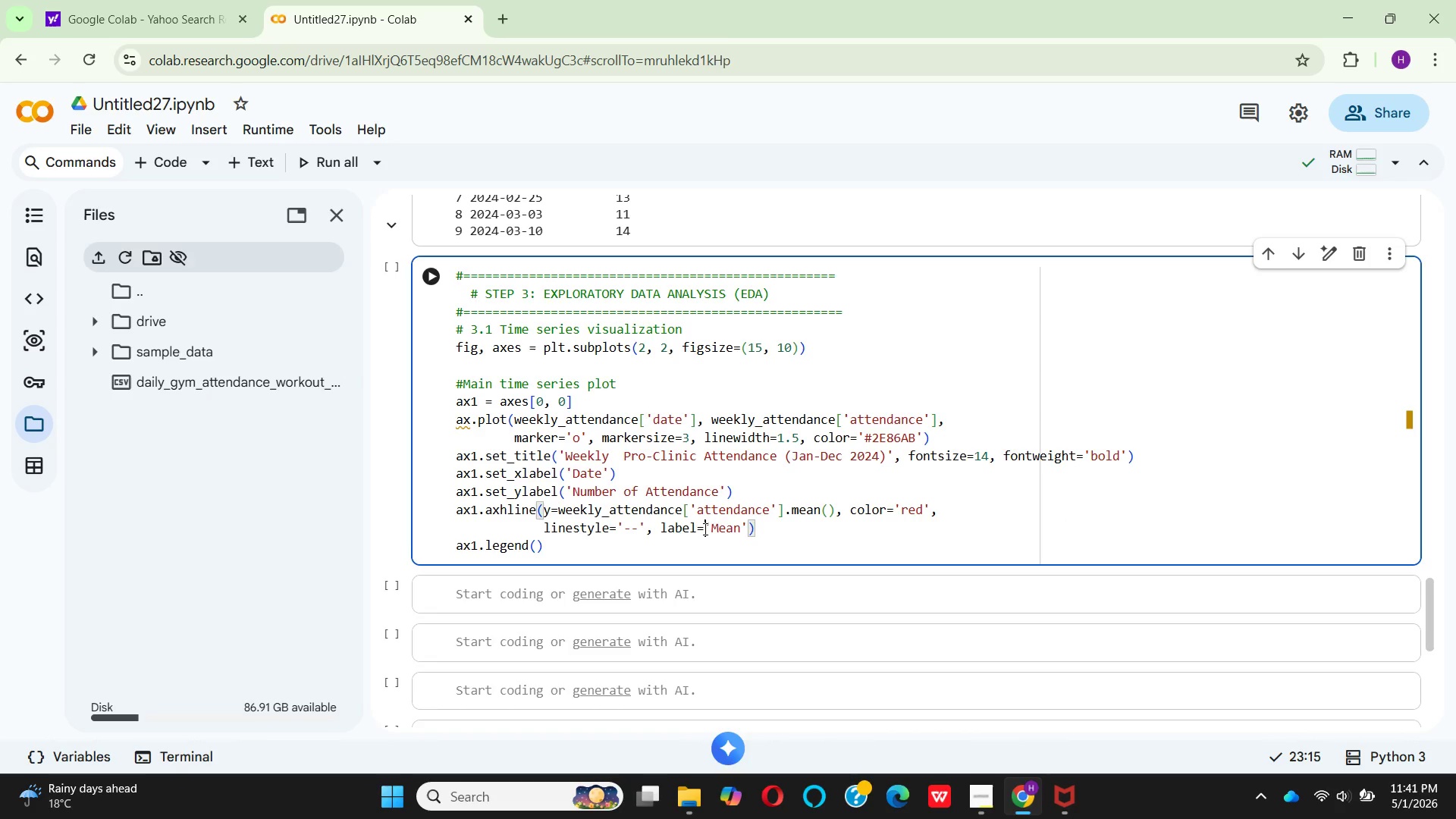 
key(F)
 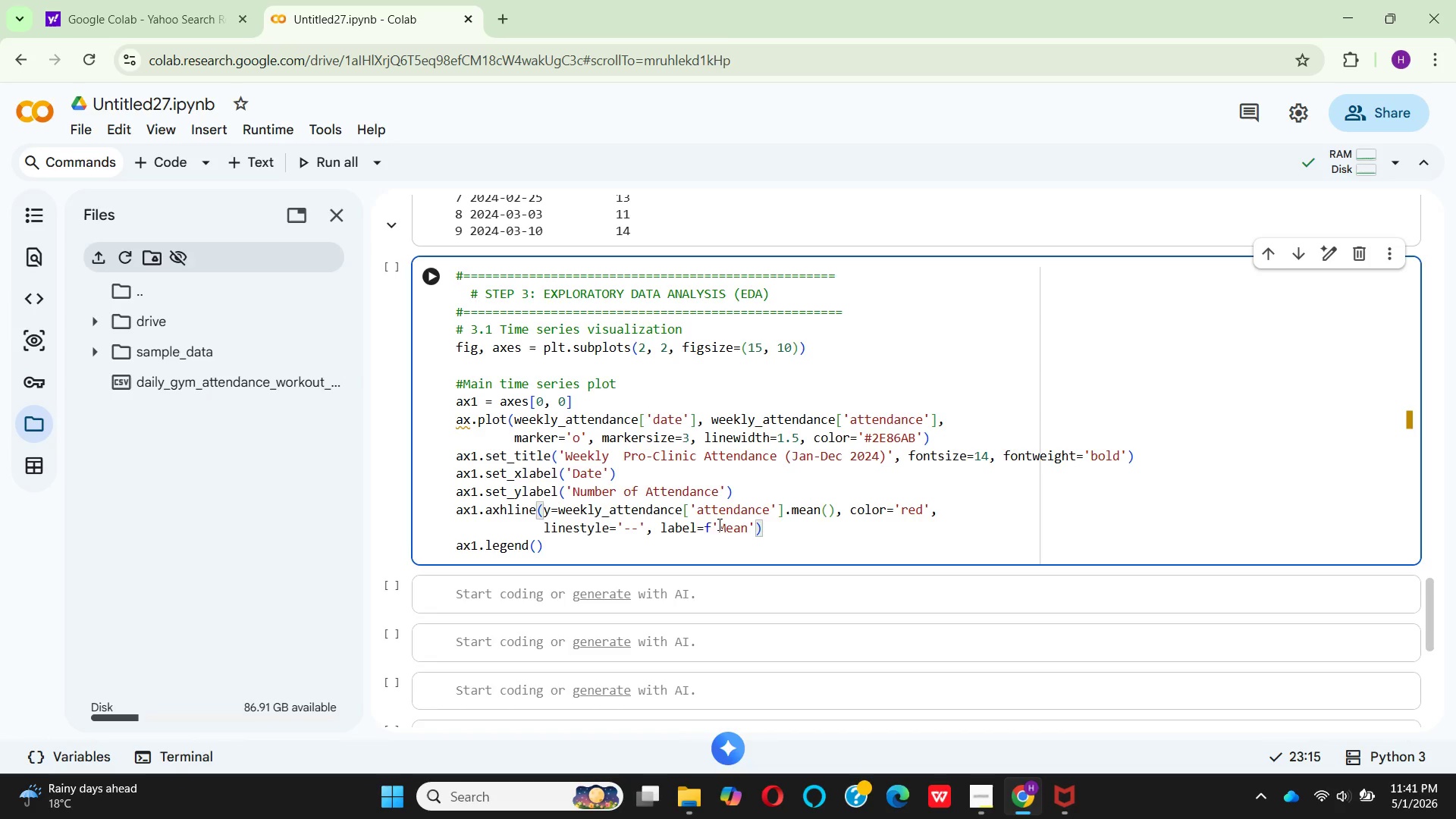 
left_click([748, 530])
 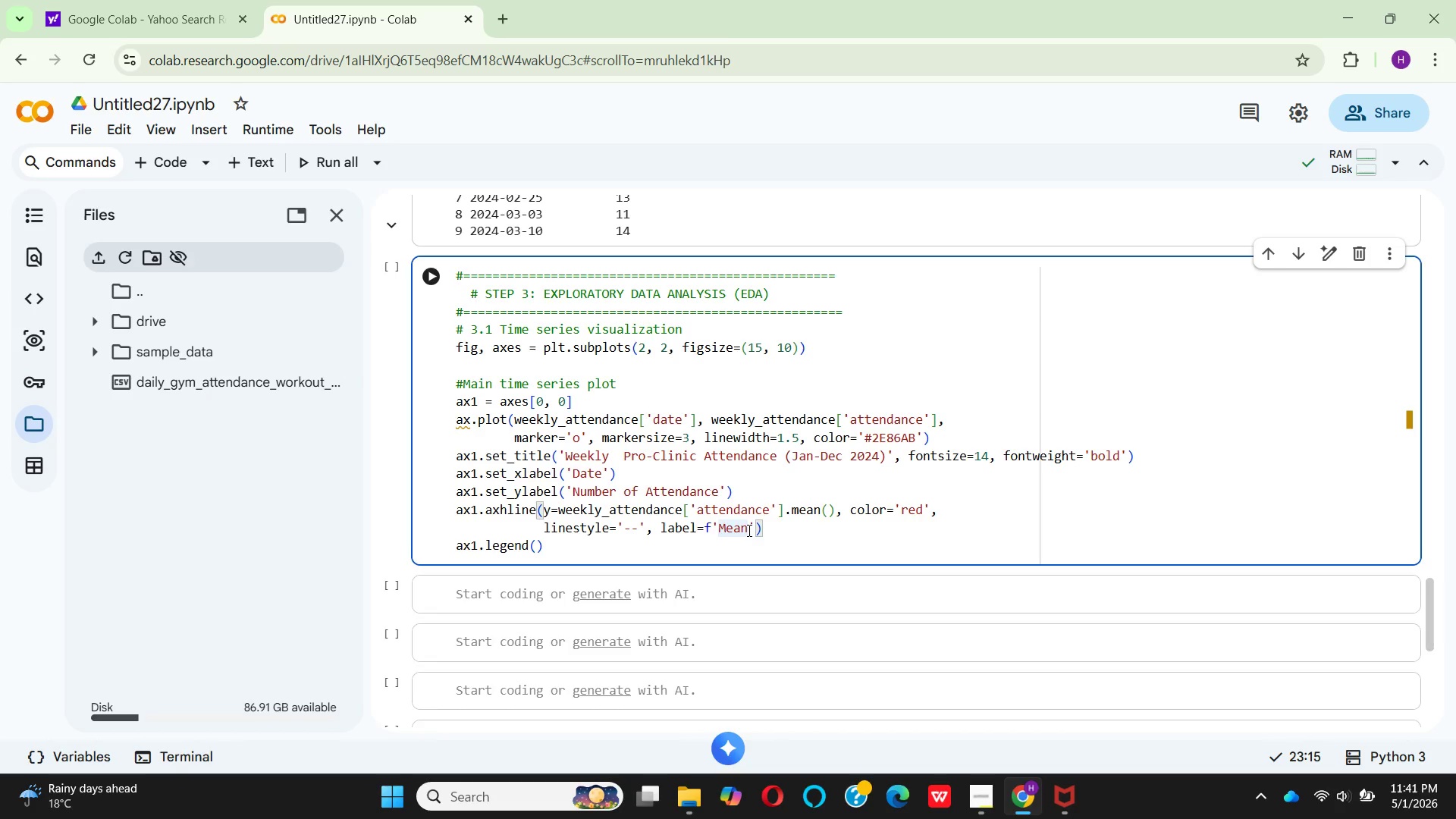 
key(Shift+Semicolon)
 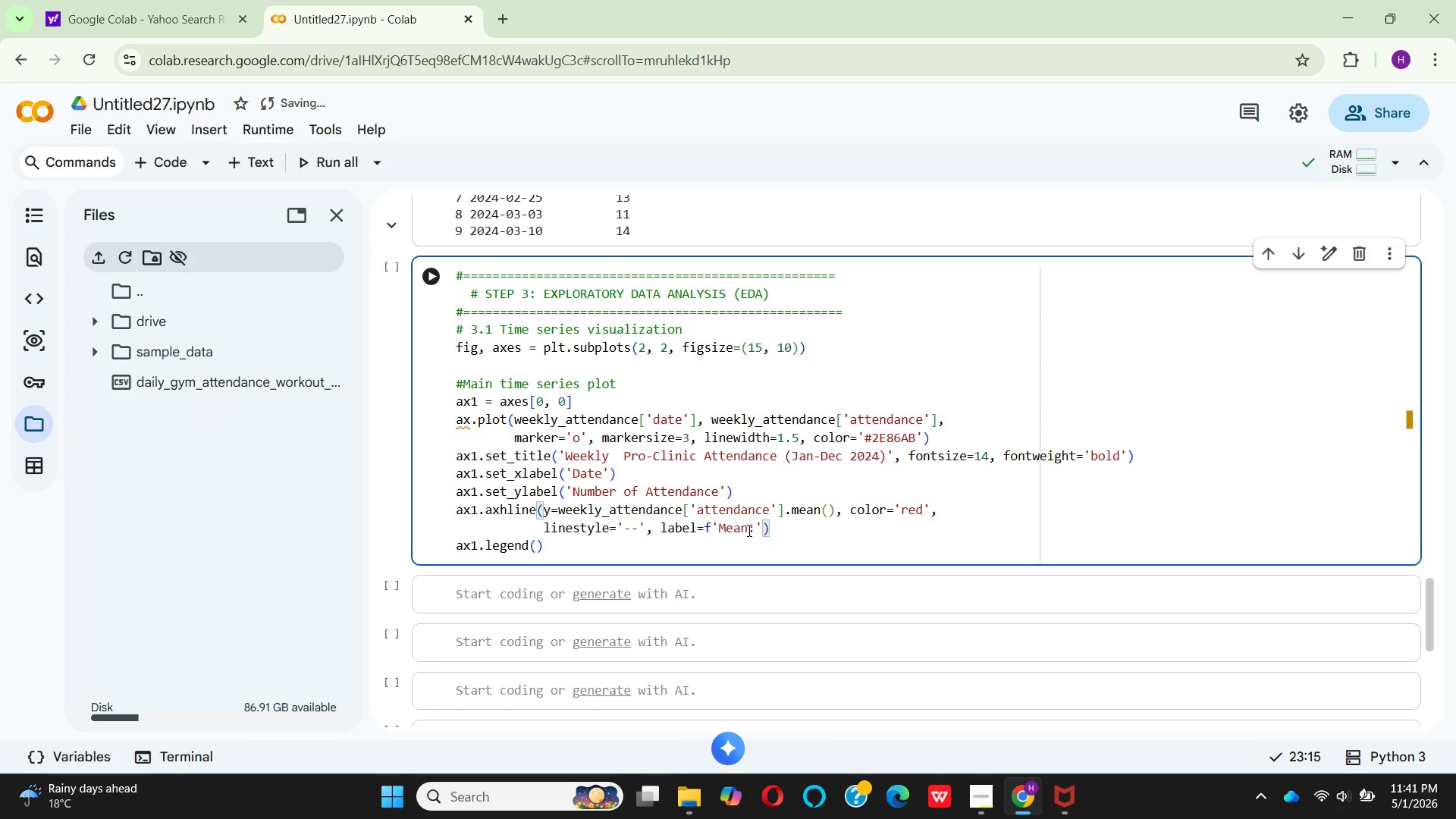 
type( {weekly)
 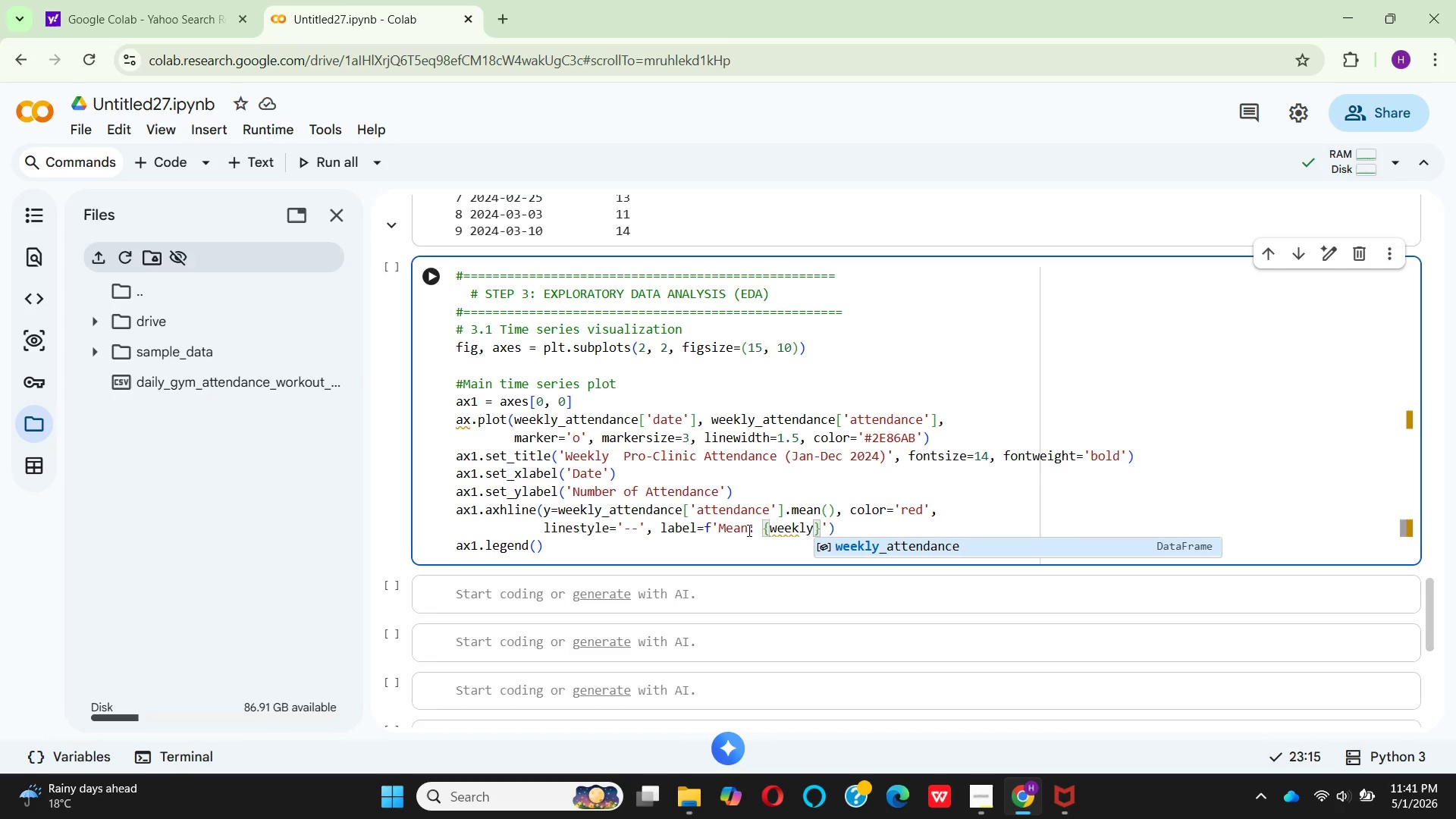 
key(Enter)
 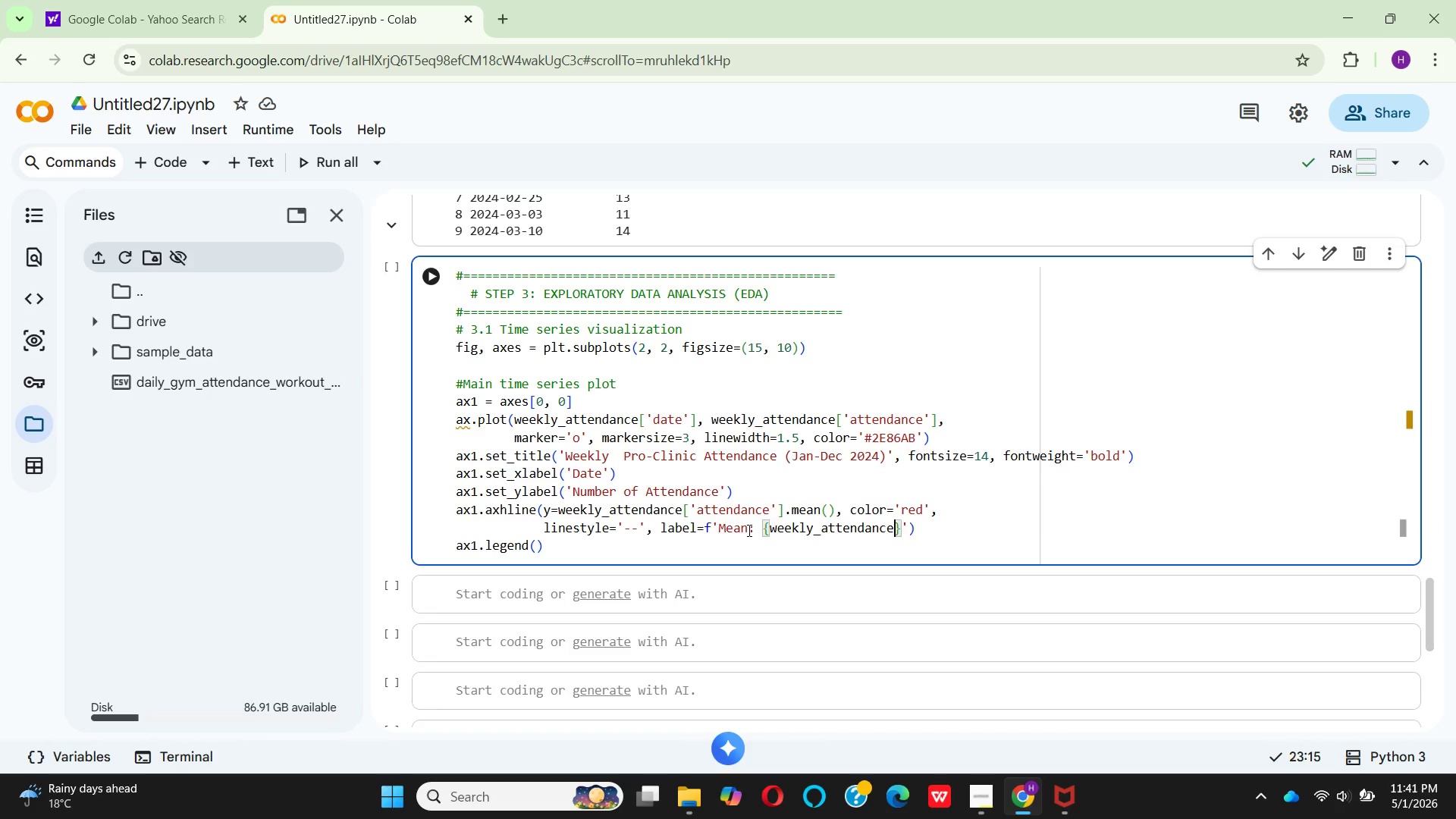 
key(BracketLeft)
 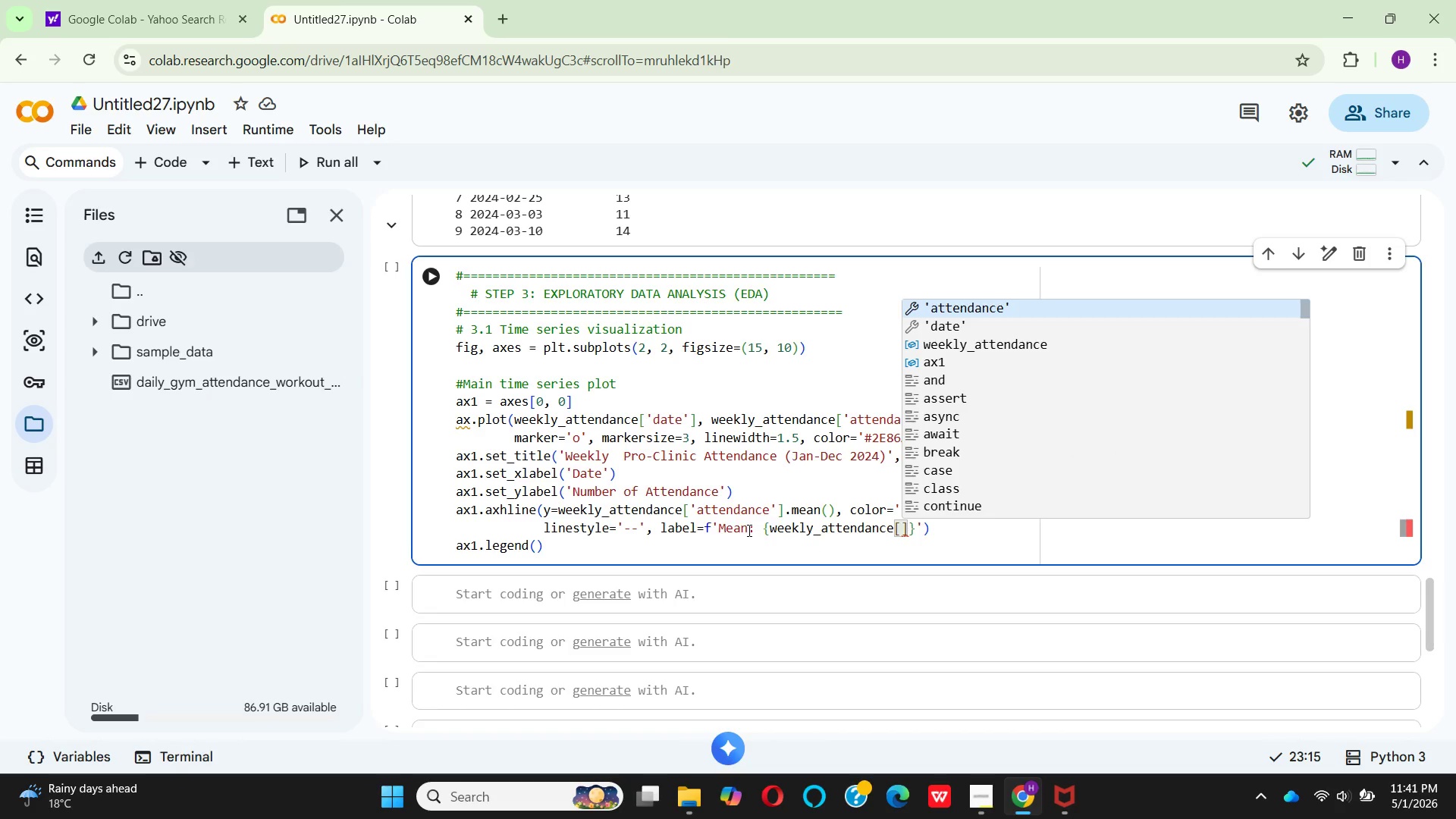 
key(Quote)
 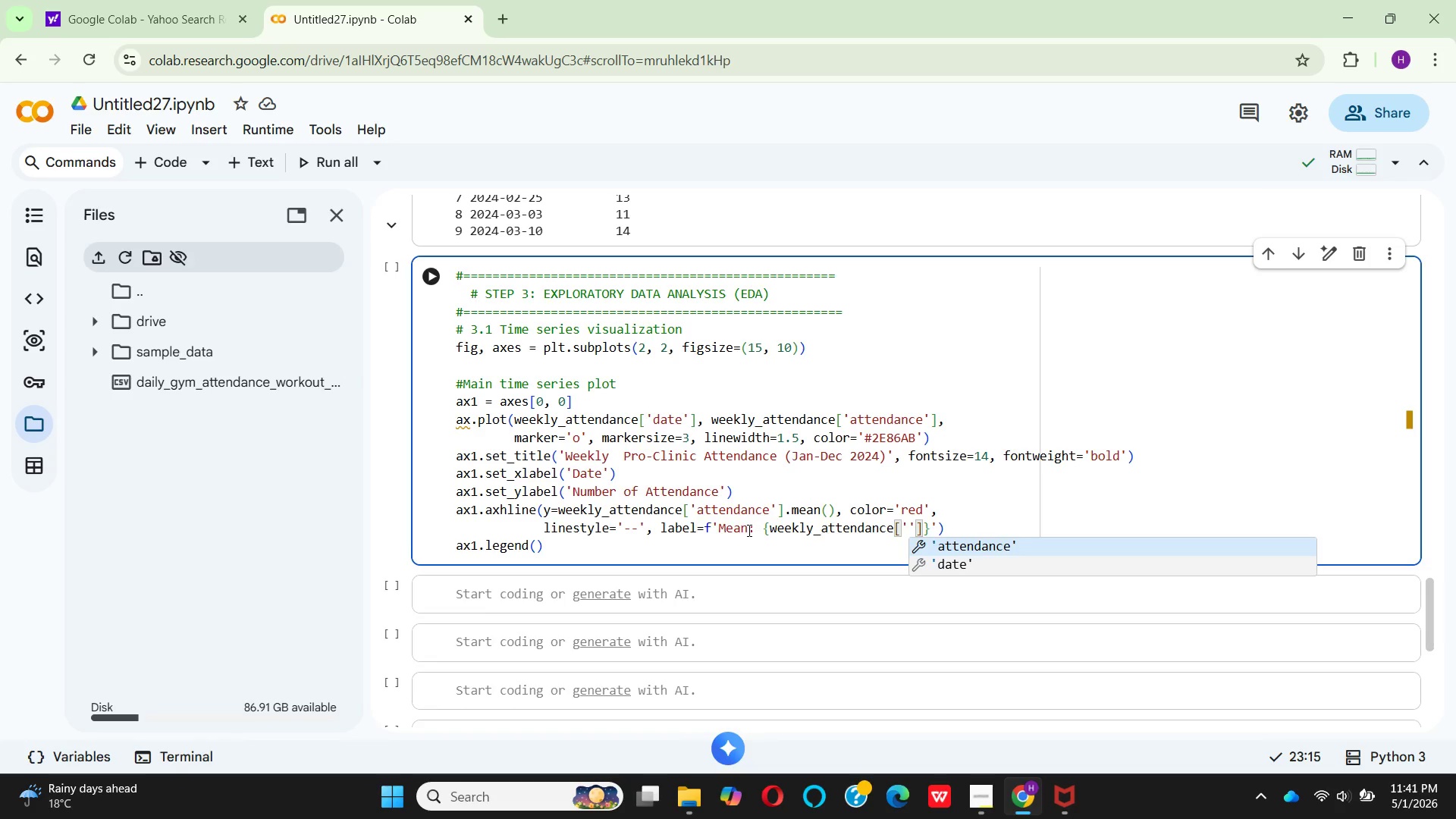 
key(Enter)
 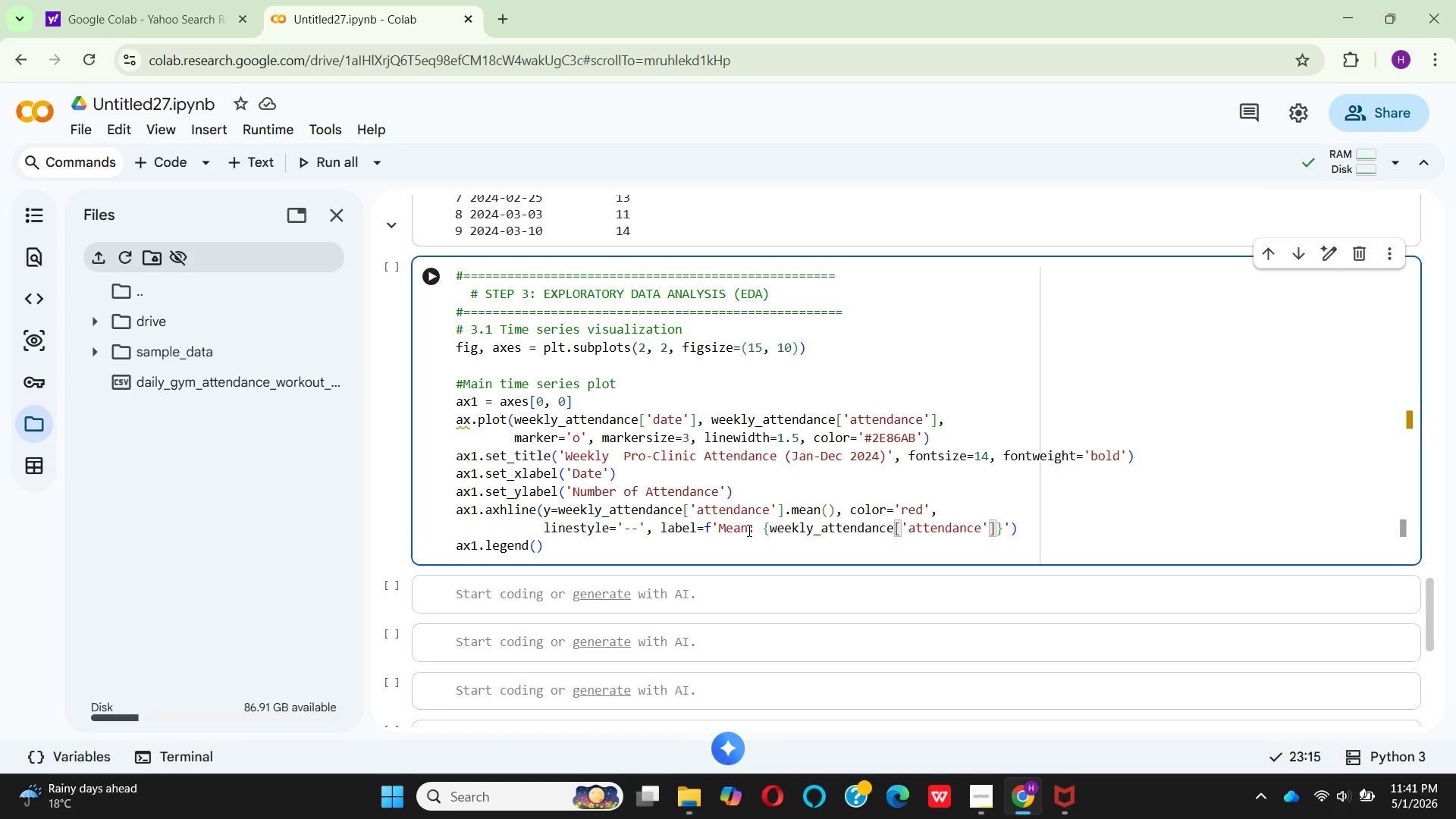 
key(ArrowRight)
 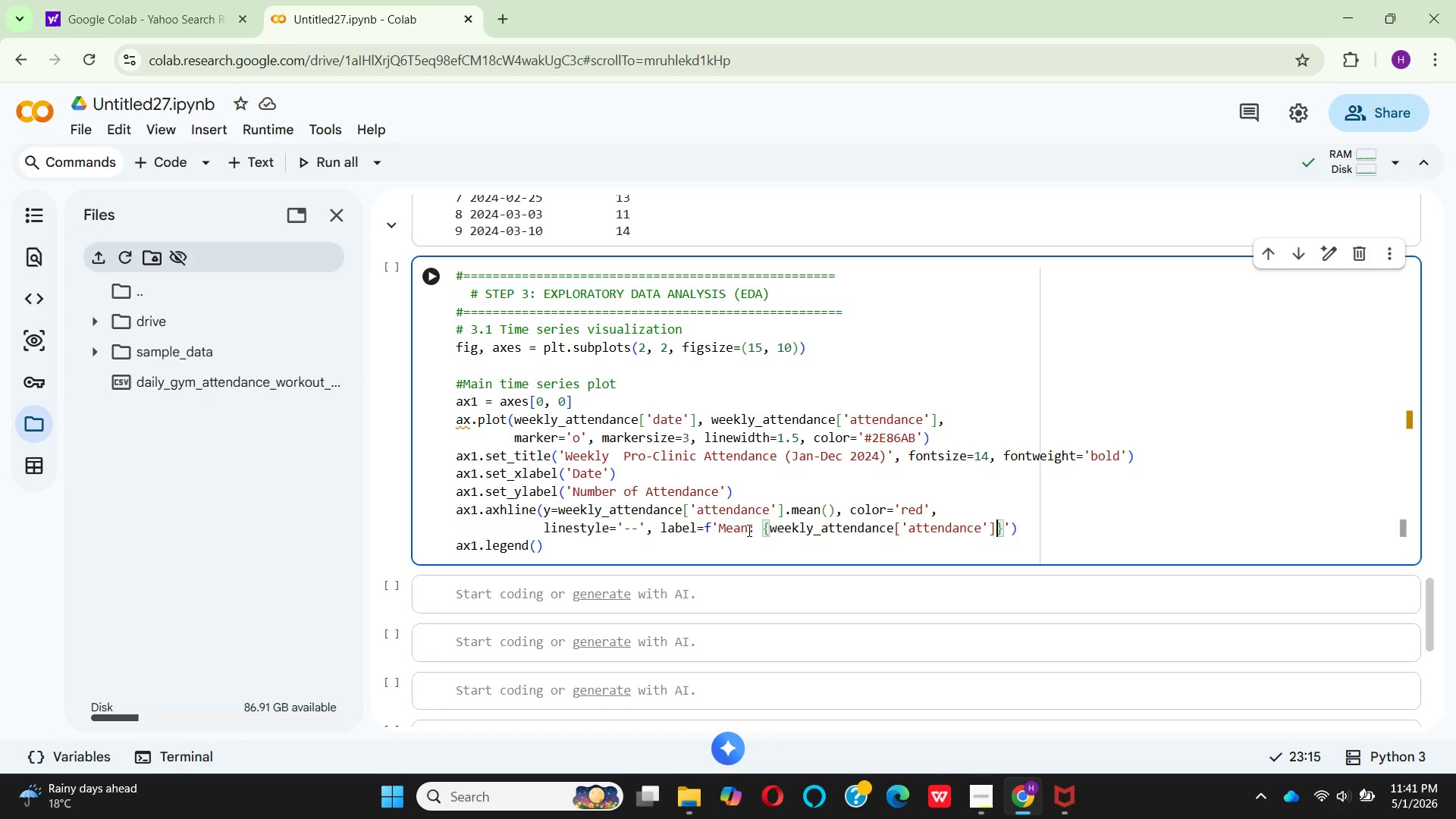 
type(.medi)
 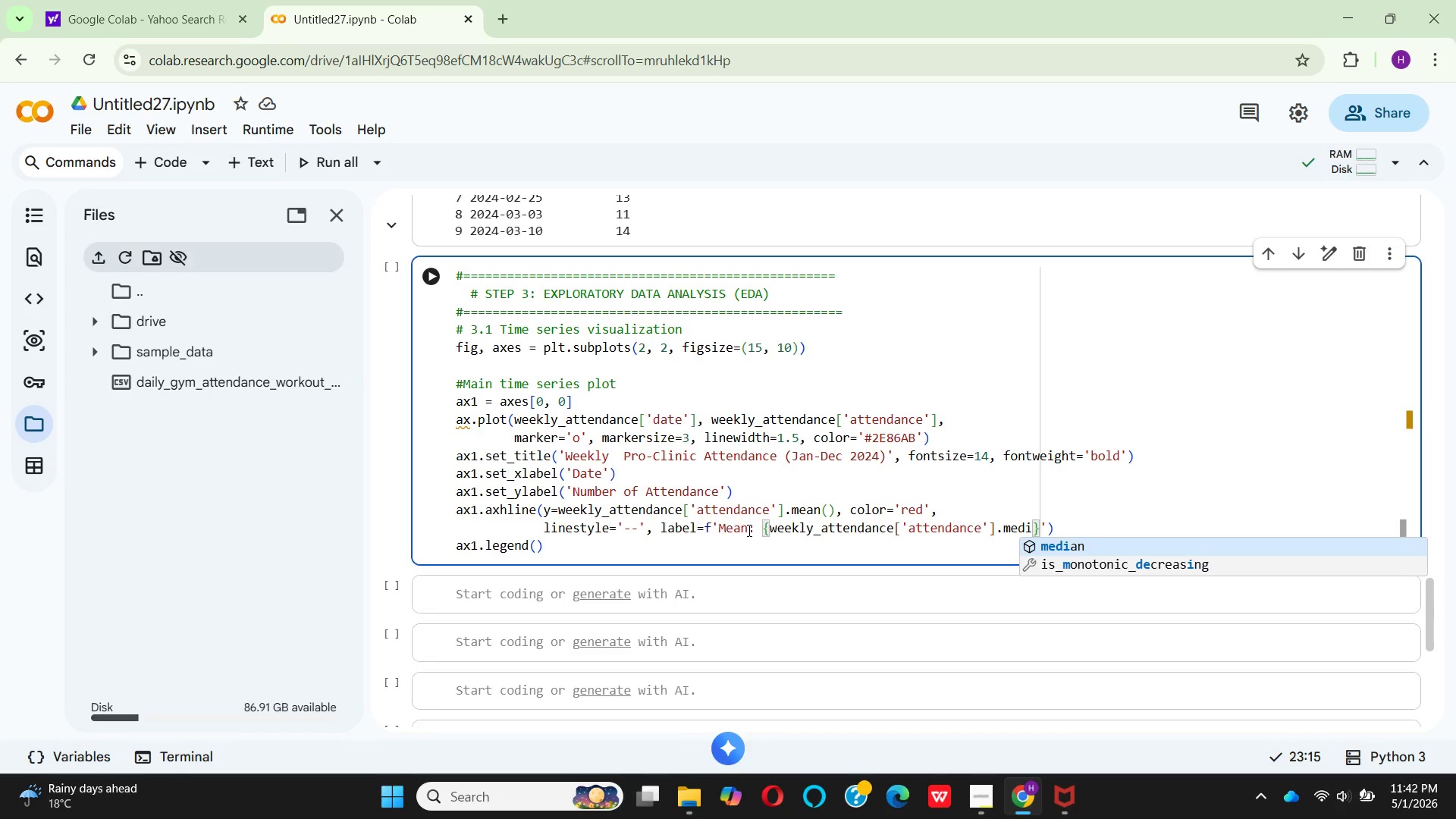 
key(Enter)
 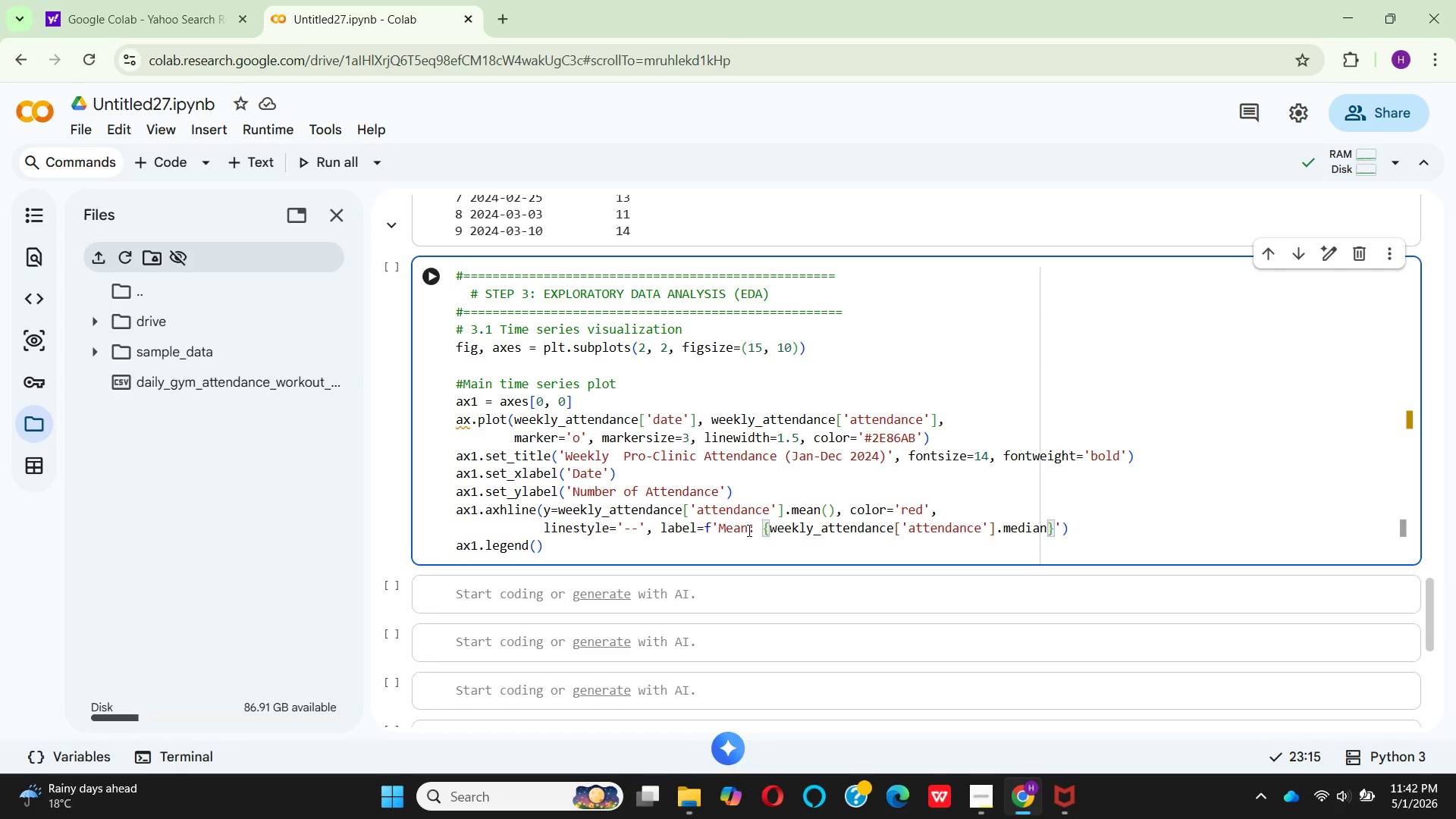 
key(Shift+9)
 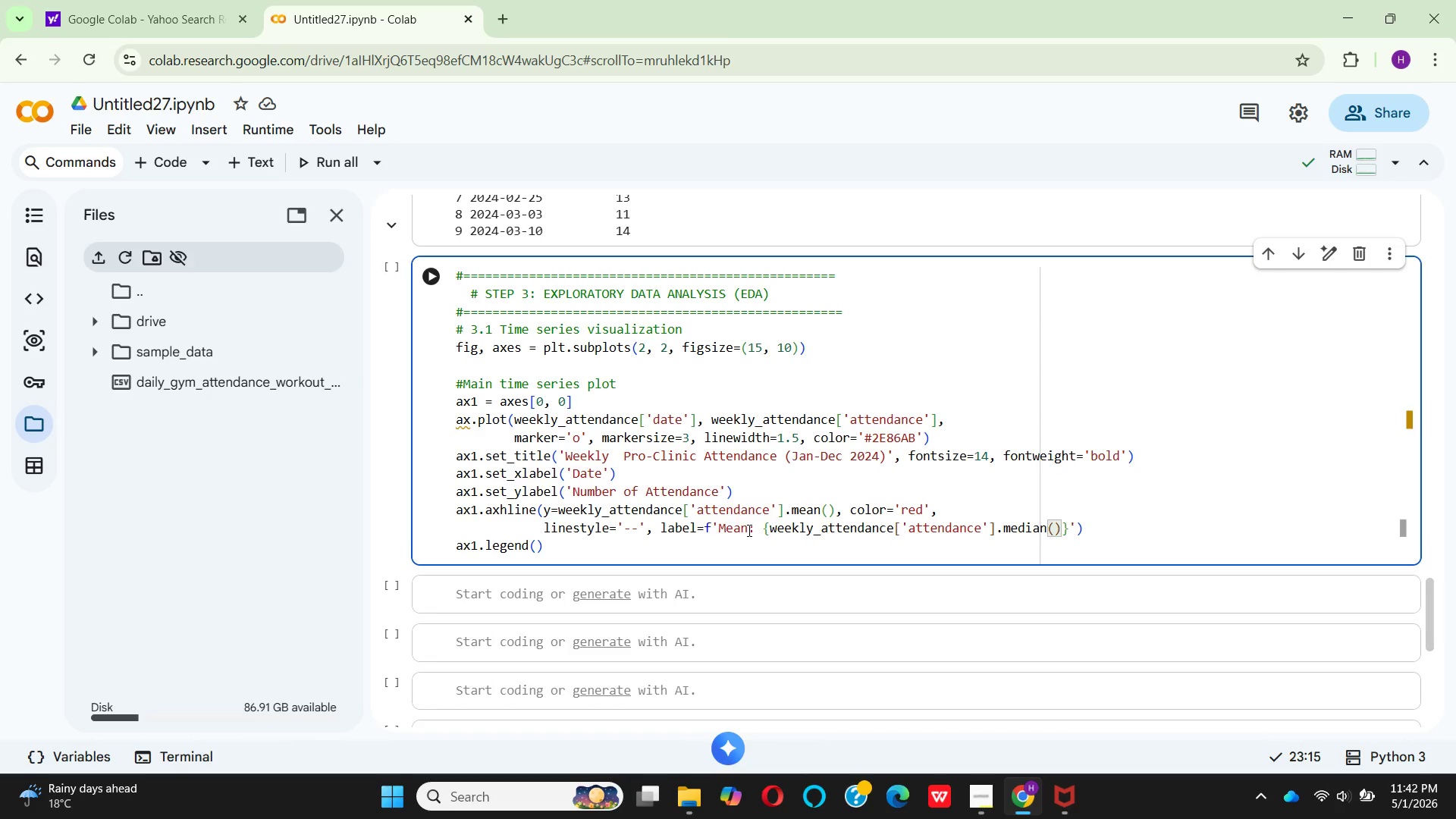 
key(ArrowRight)
 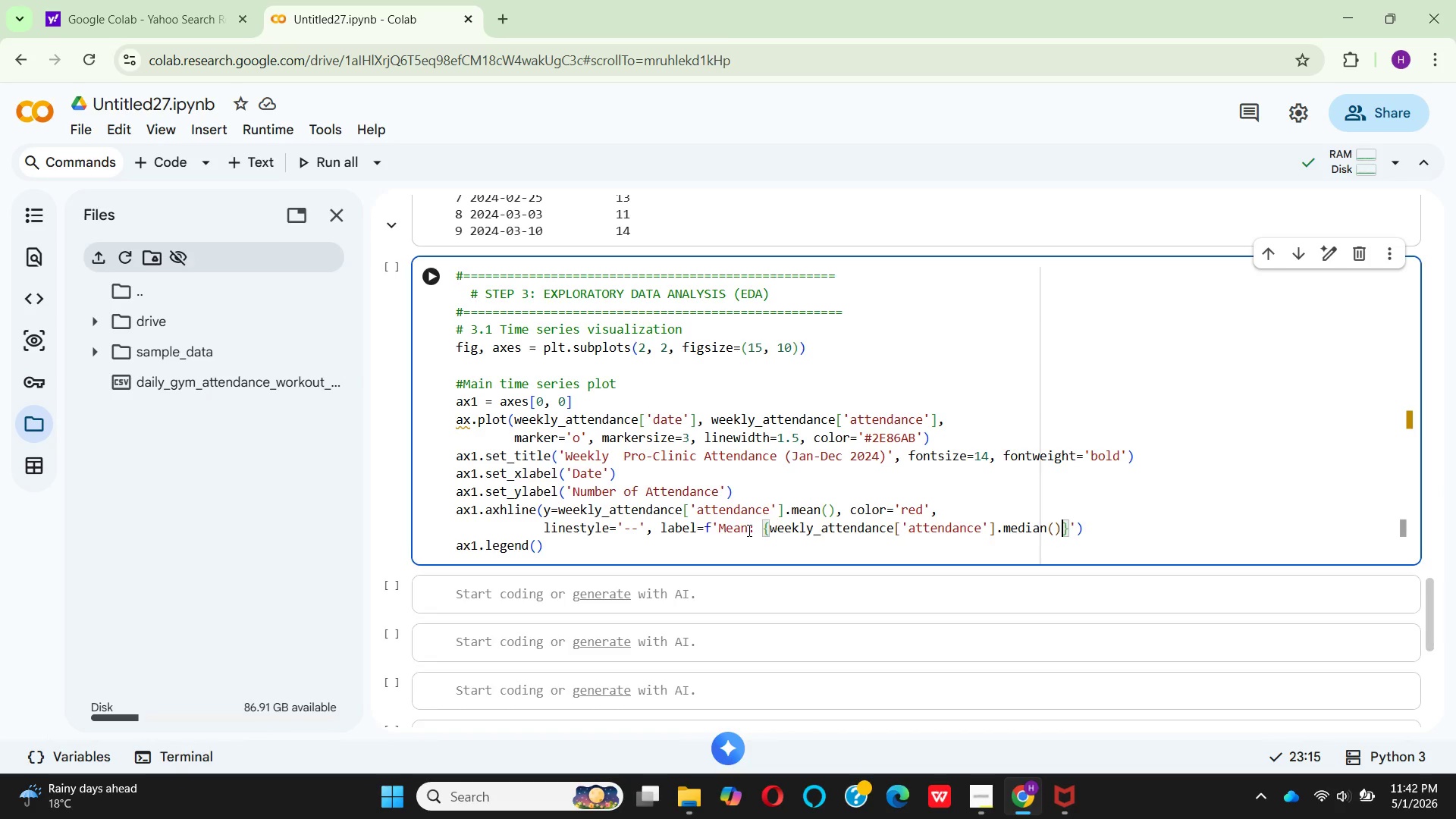 
type(:.0f)
 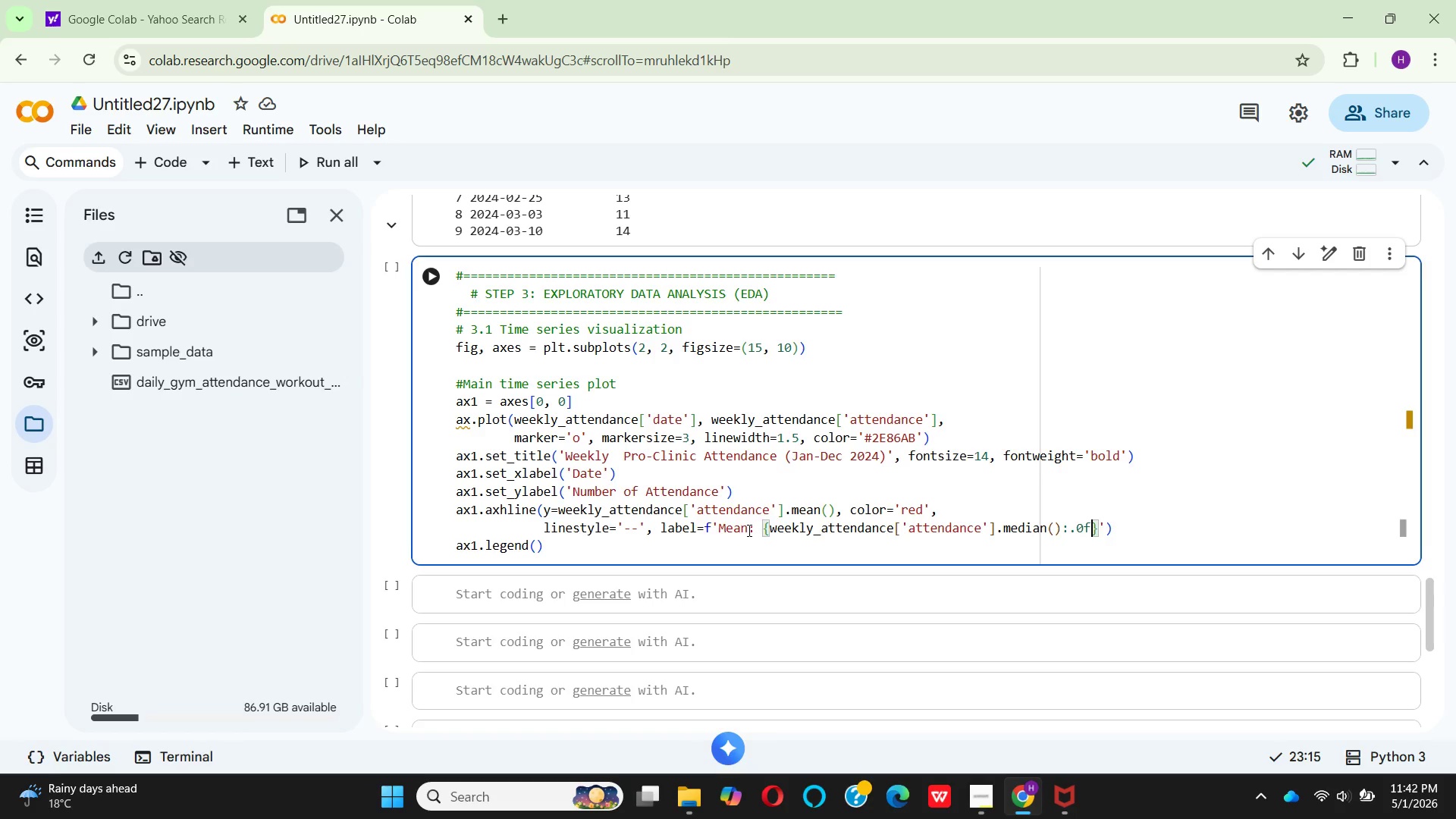 
key(ArrowRight)
 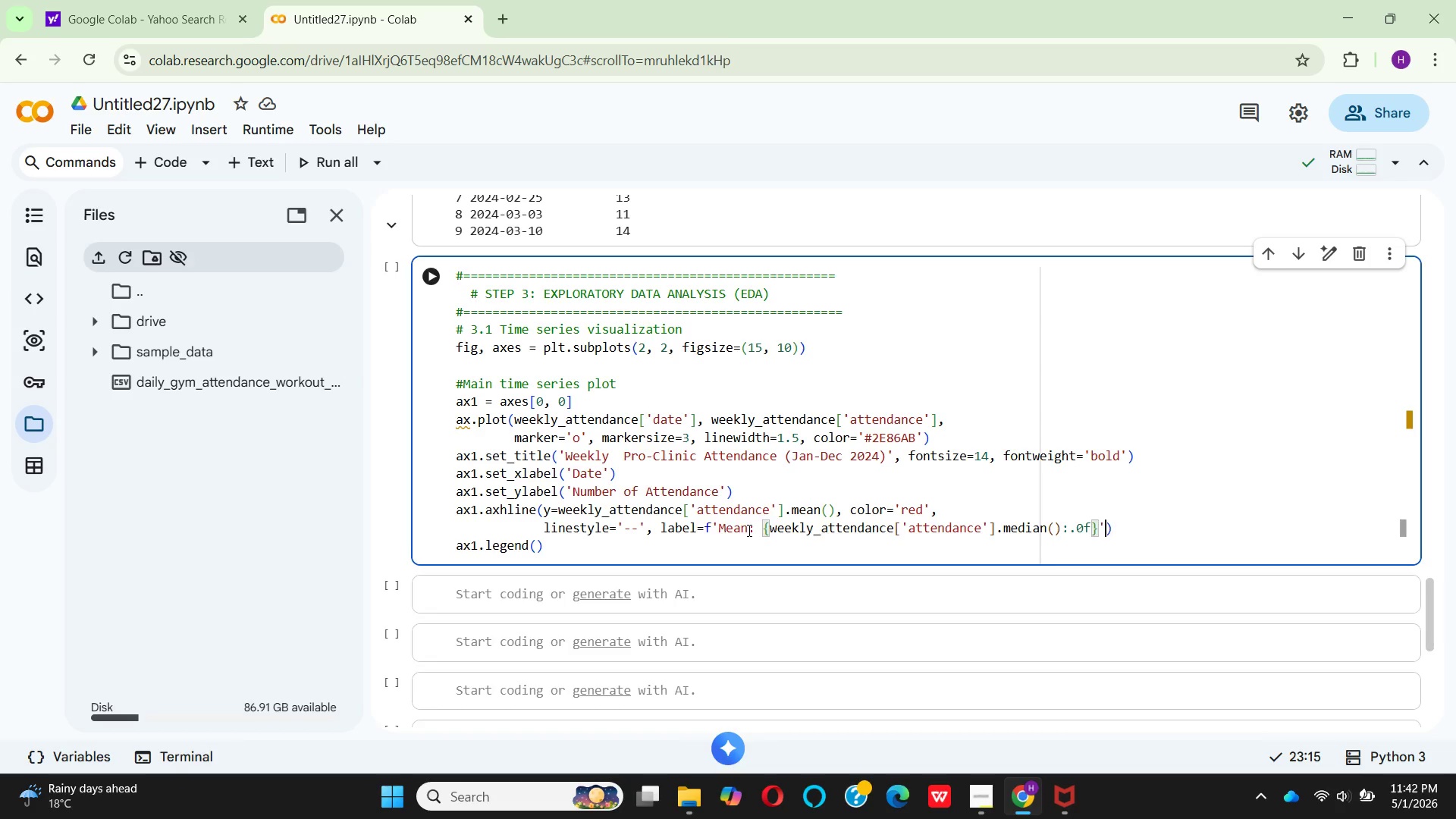 
key(ArrowRight)
 